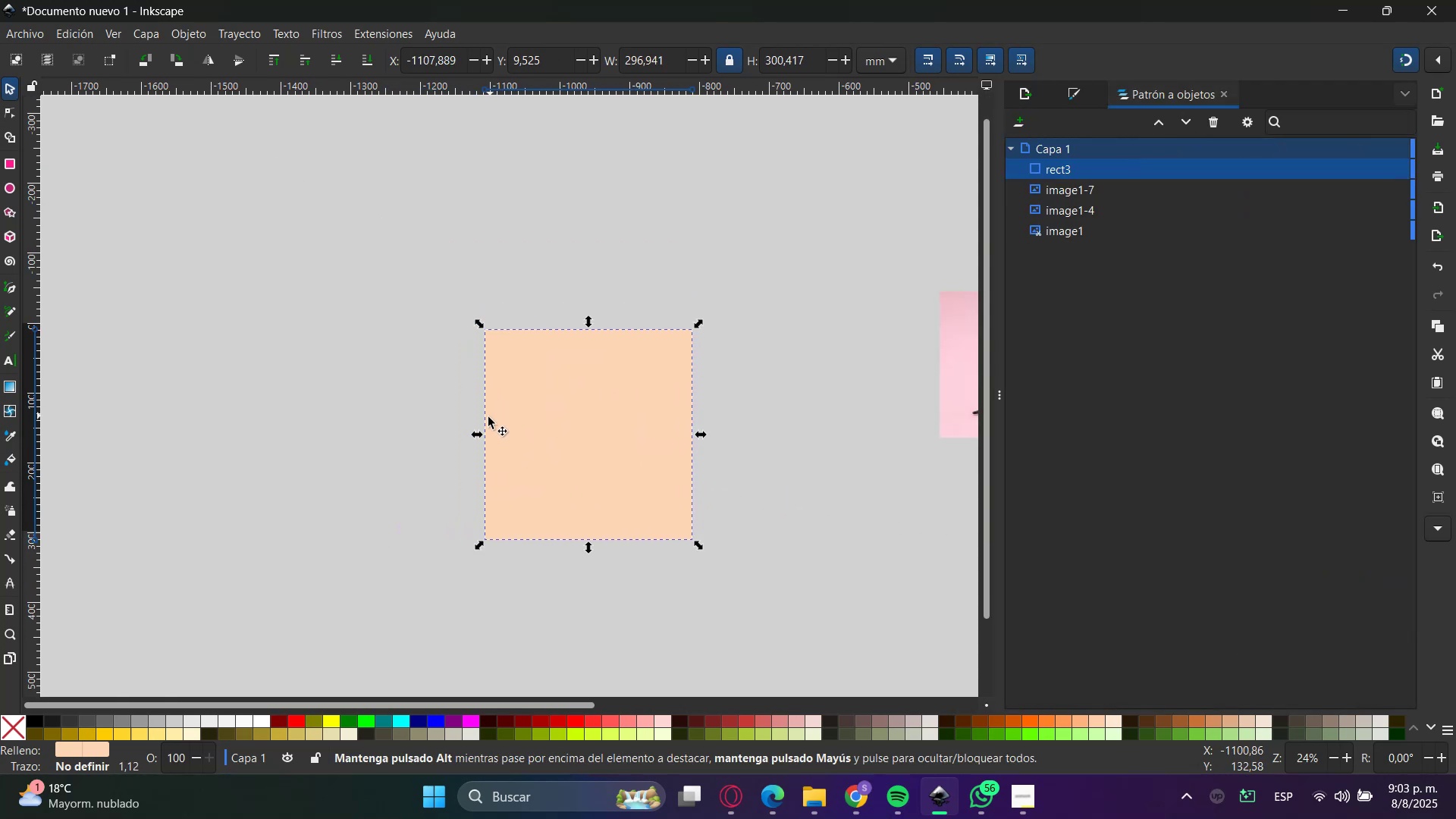 
left_click_drag(start_coordinate=[474, 435], to_coordinate=[214, 424])
 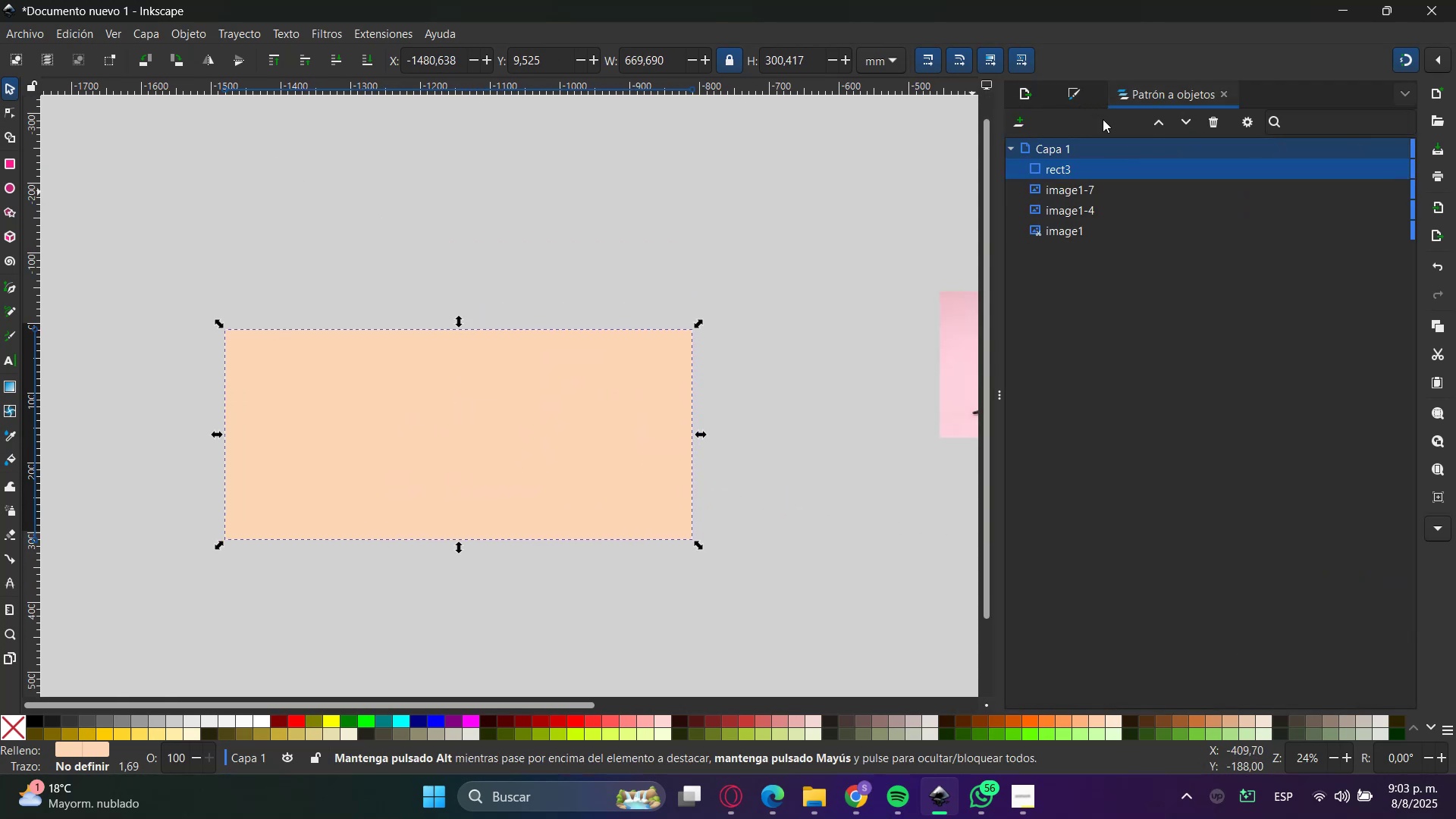 
left_click([1188, 124])
 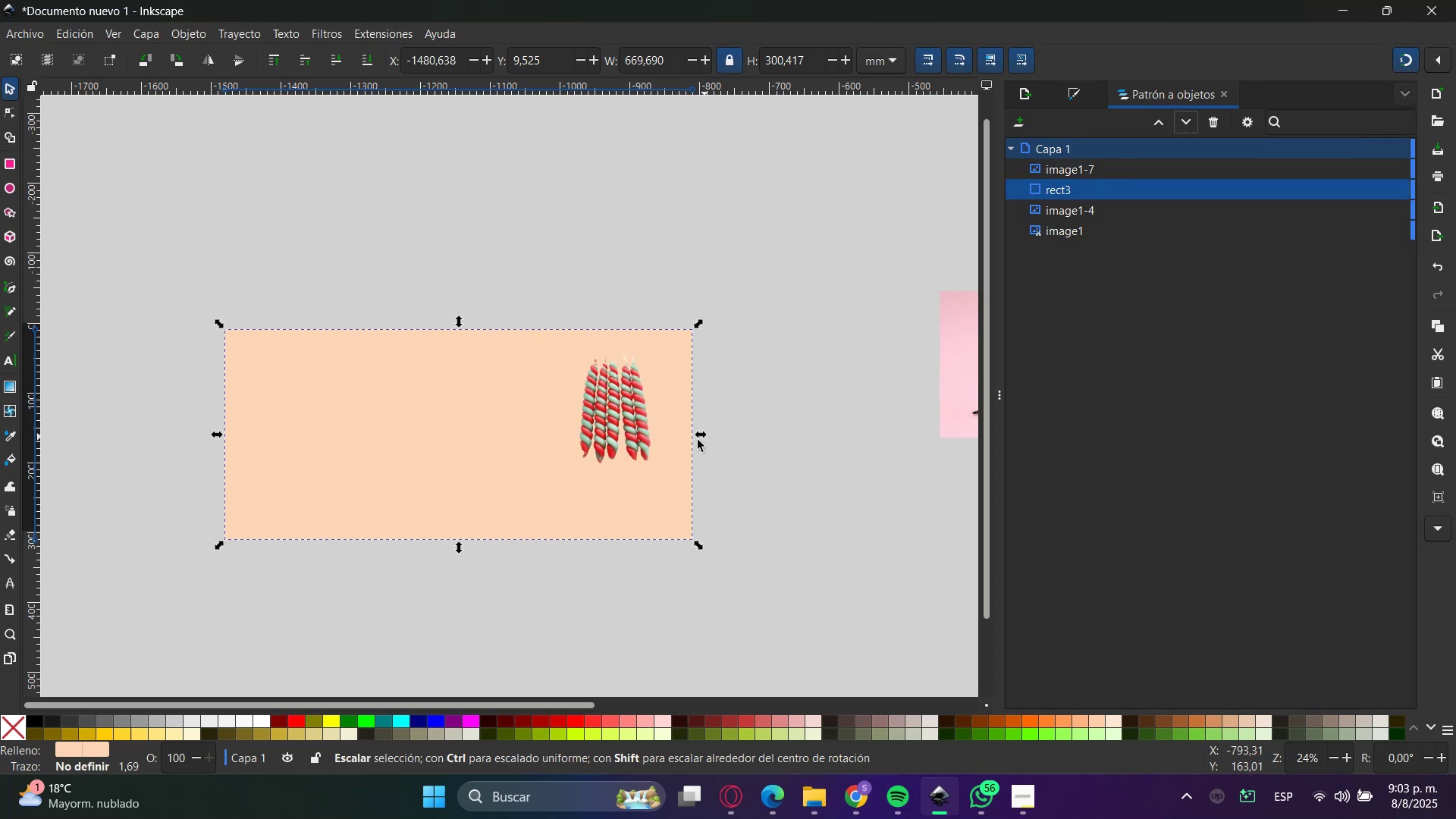 
left_click_drag(start_coordinate=[607, 422], to_coordinate=[614, 457])
 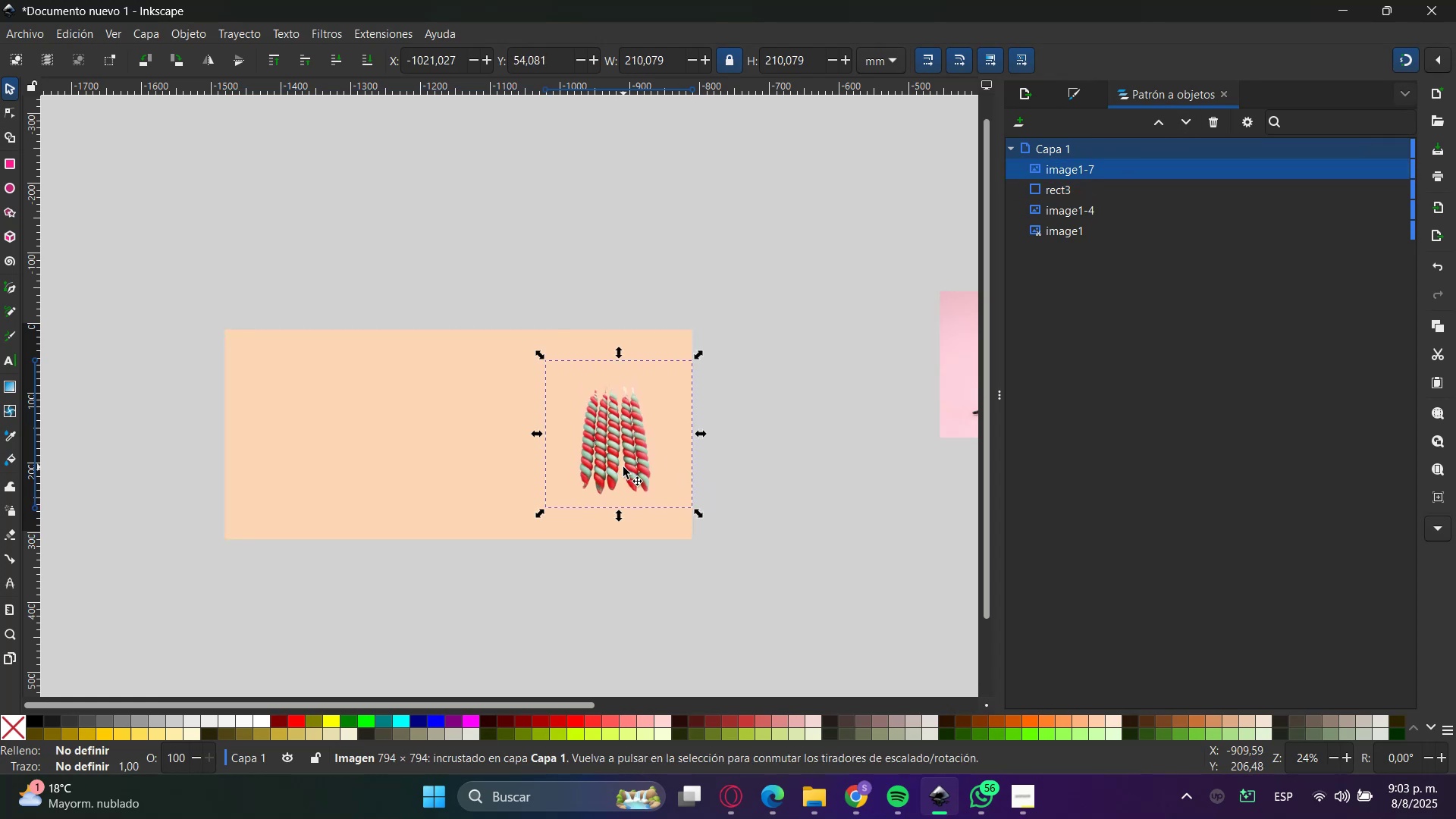 
left_click([505, 516])
 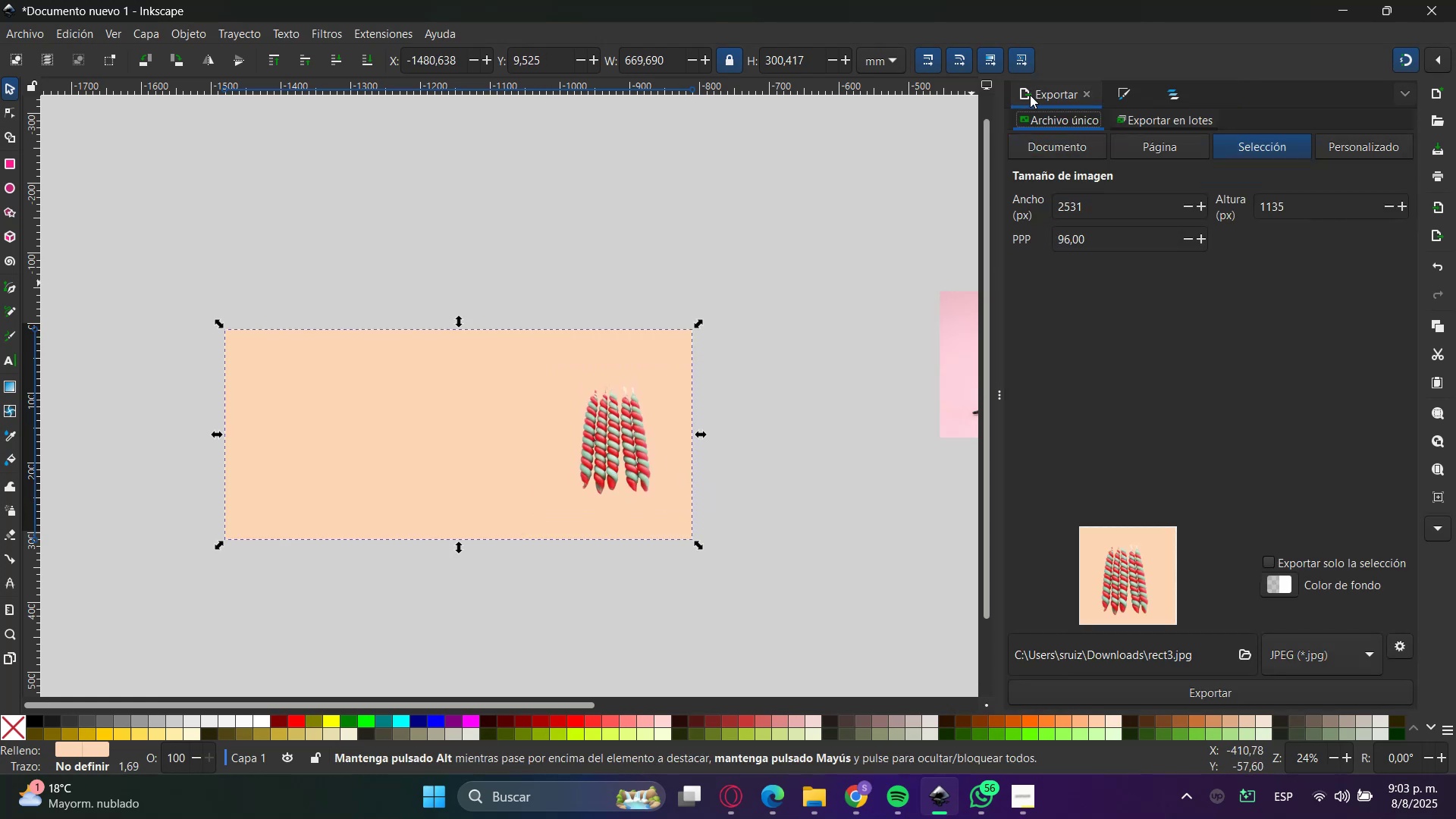 
left_click([1181, 682])
 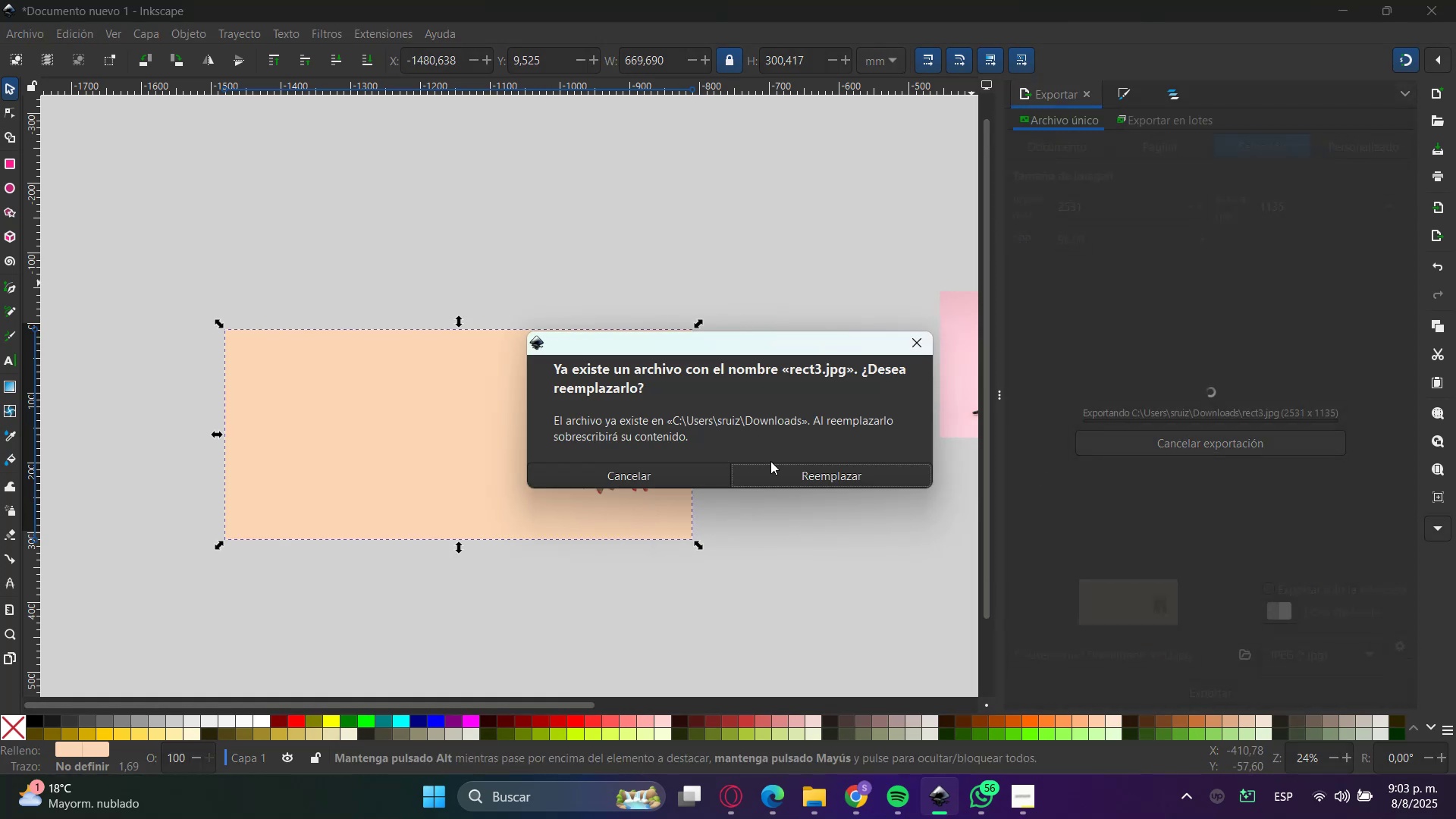 
double_click([821, 468])
 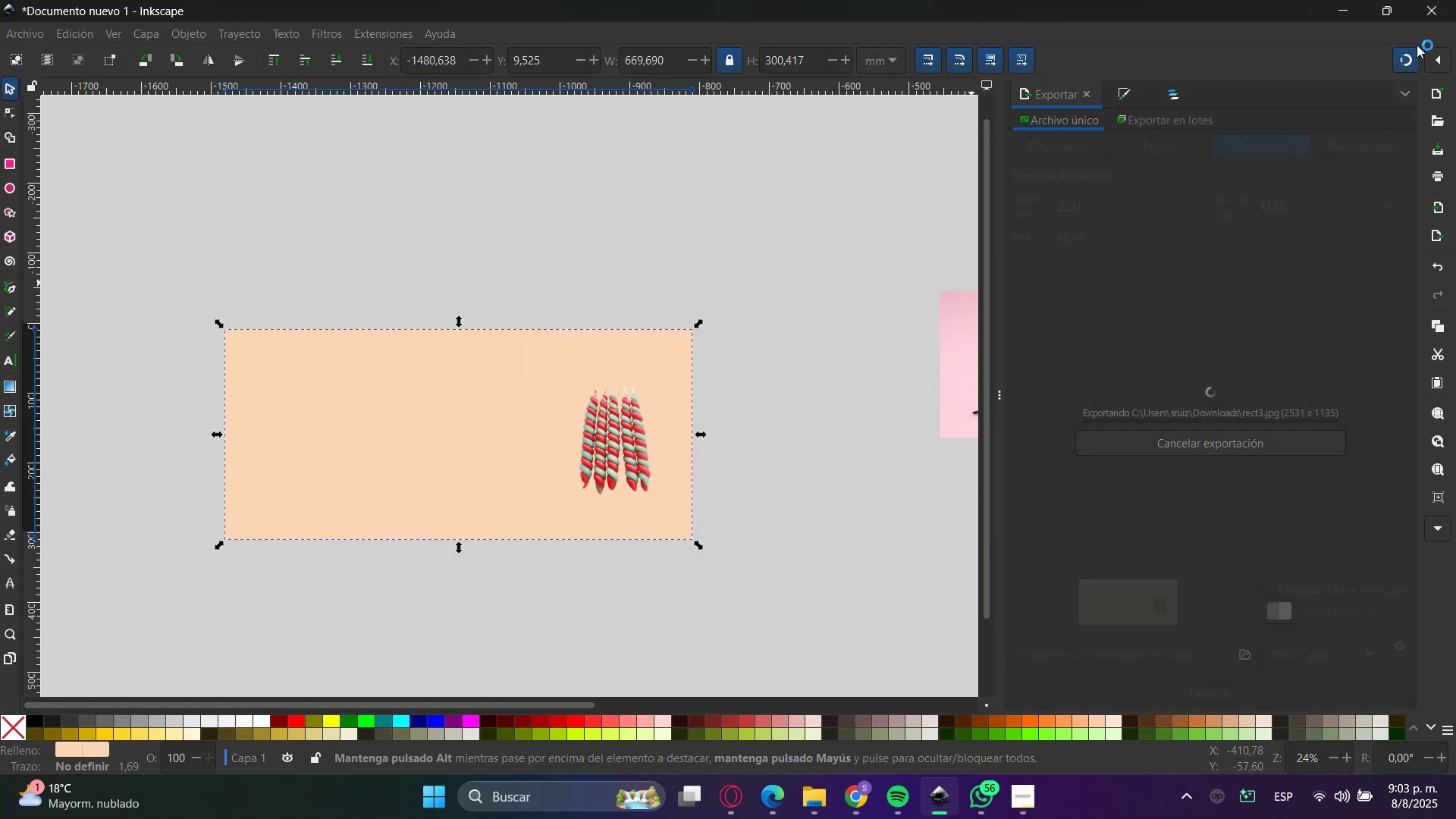 
left_click([1341, 2])
 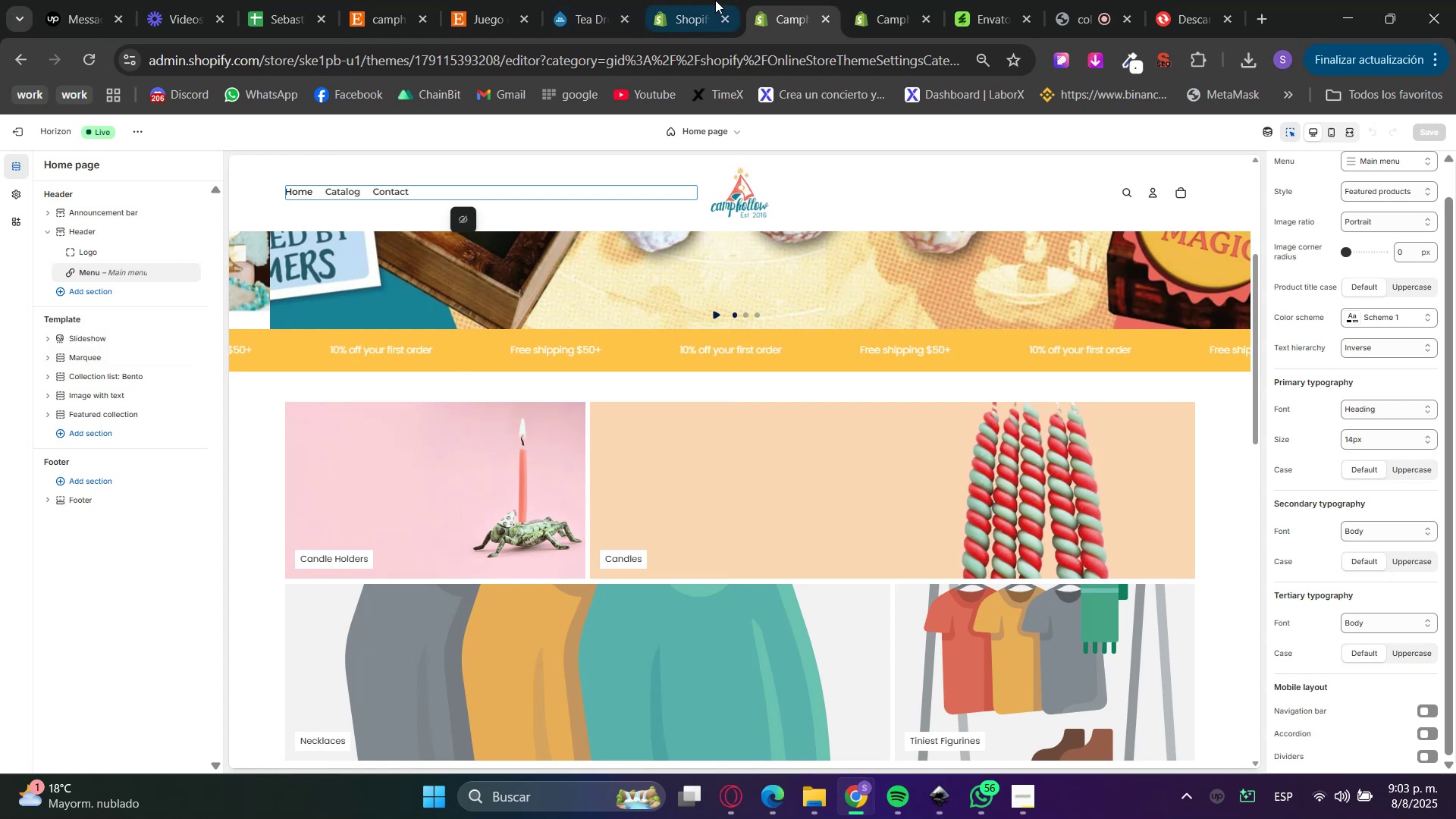 
left_click([894, 0])
 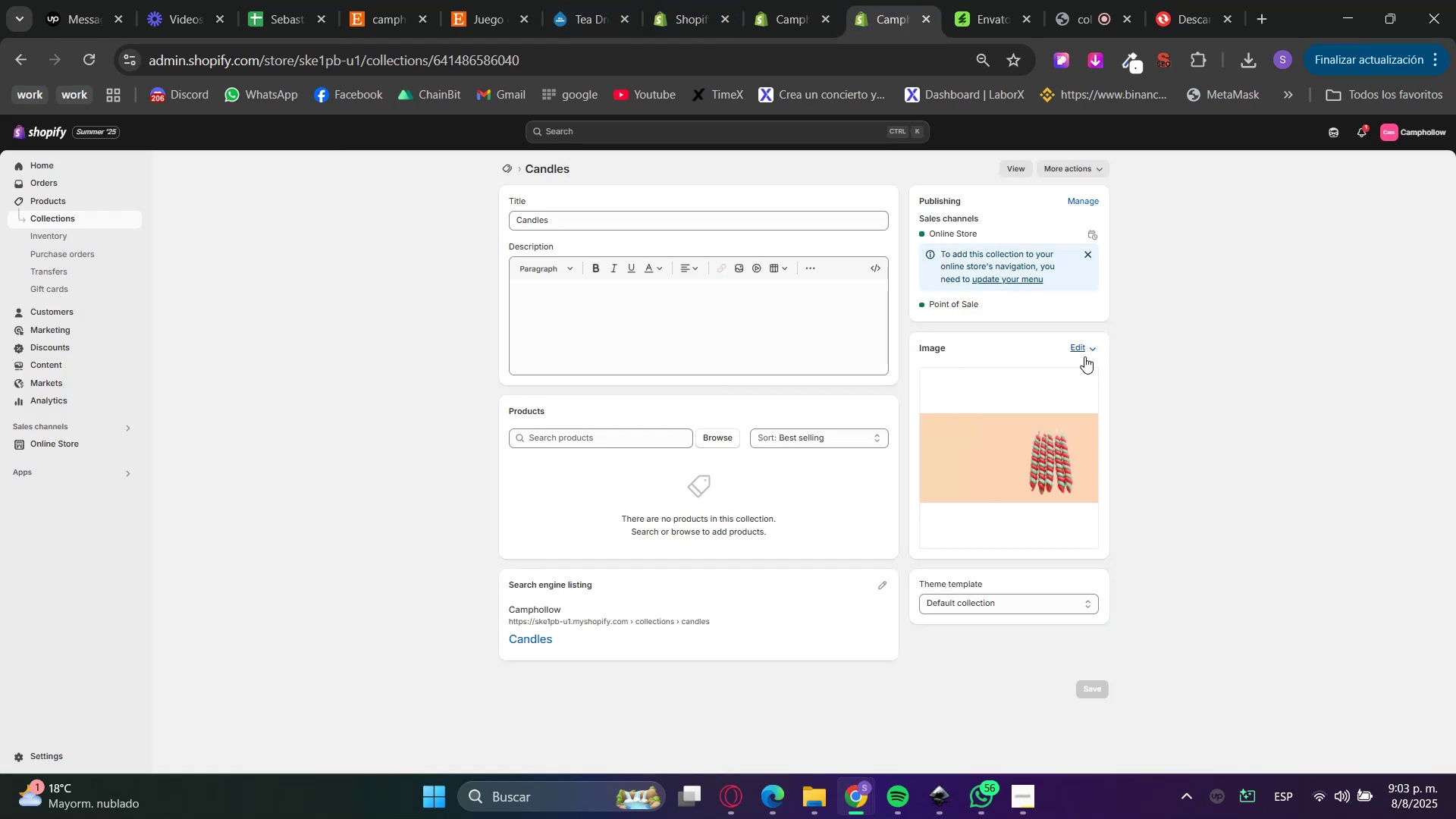 
double_click([1075, 378])
 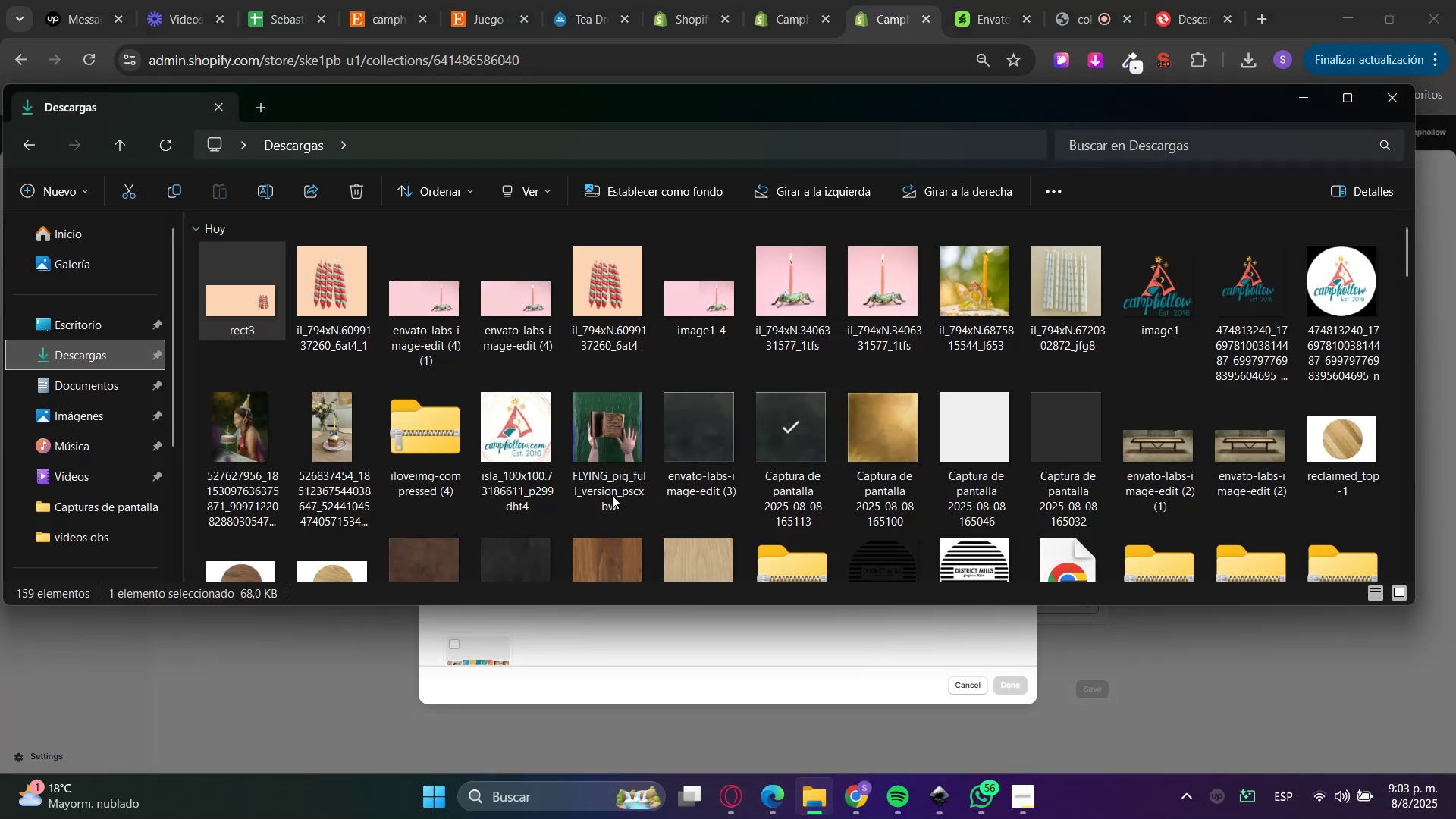 
left_click([560, 634])
 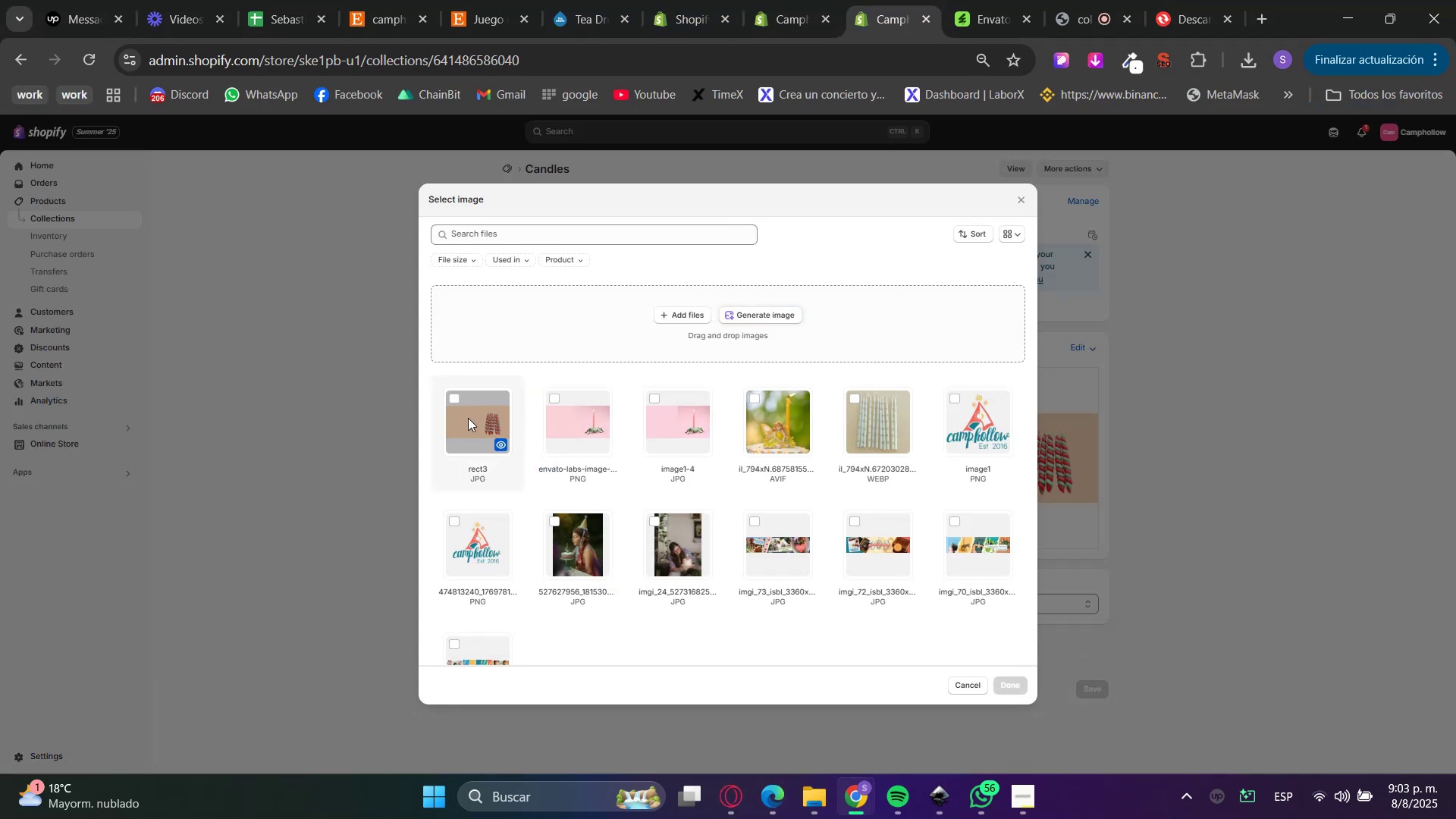 
left_click([1126, 446])
 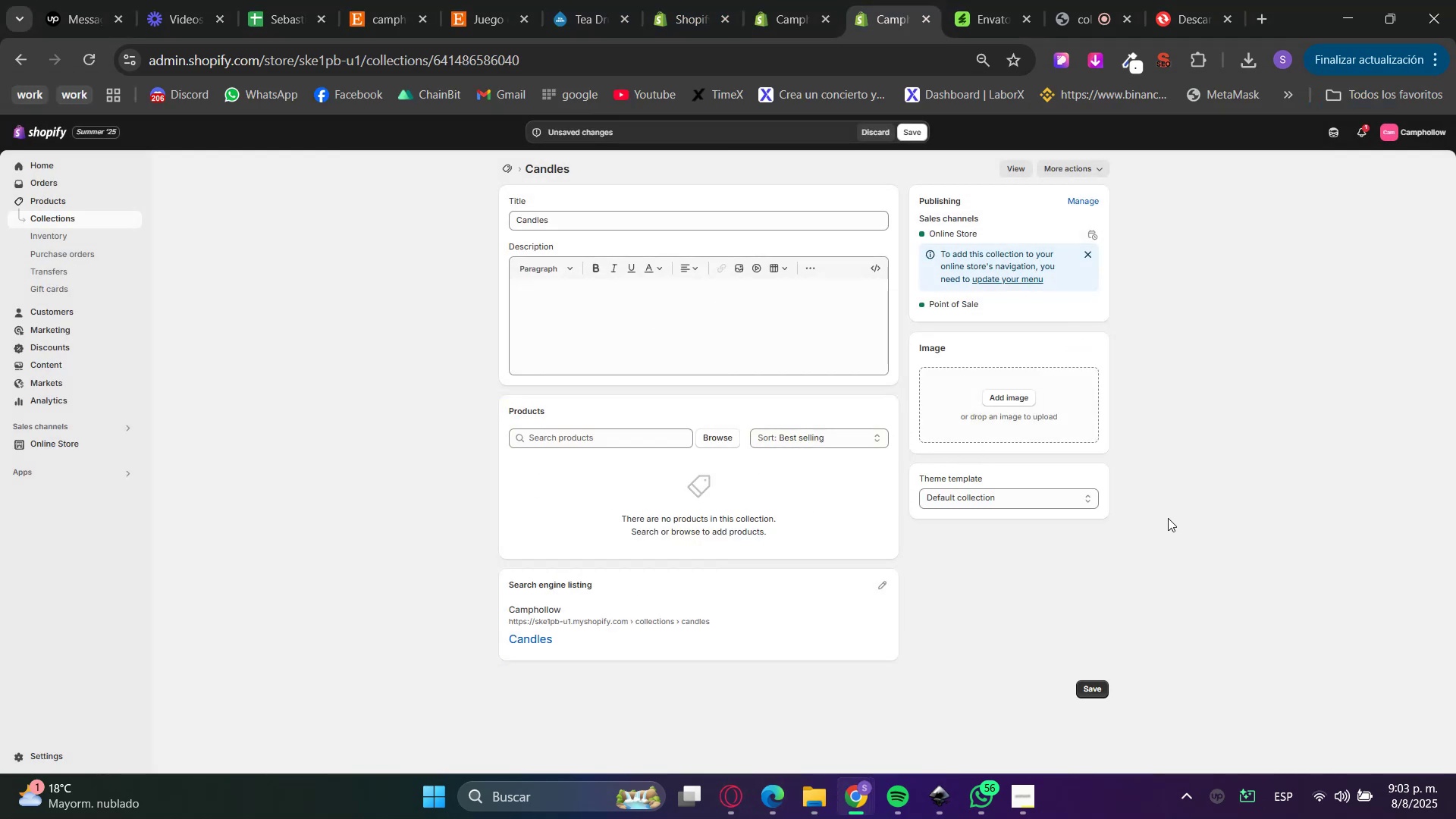 
left_click([1005, 403])
 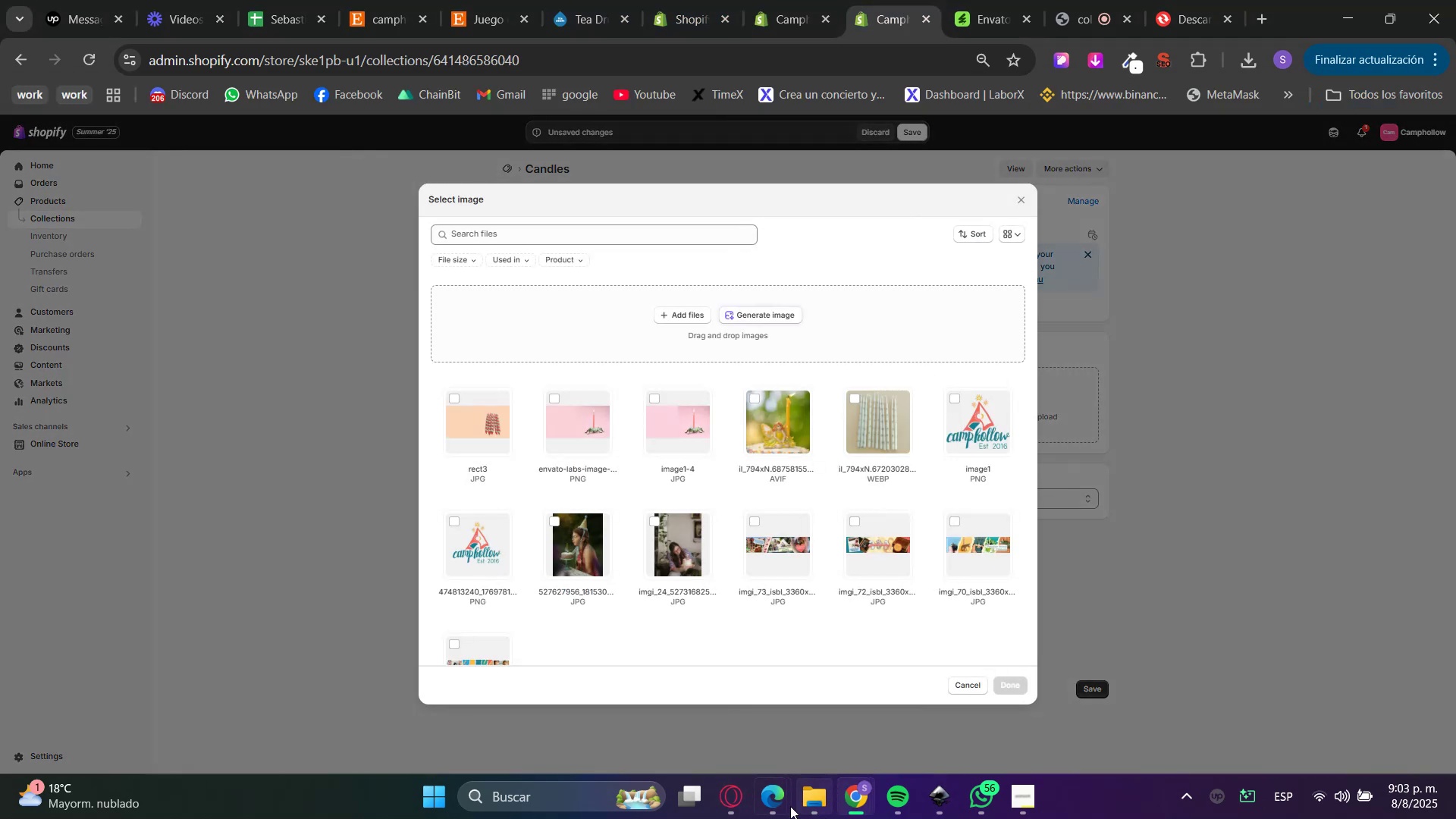 
left_click([811, 808])
 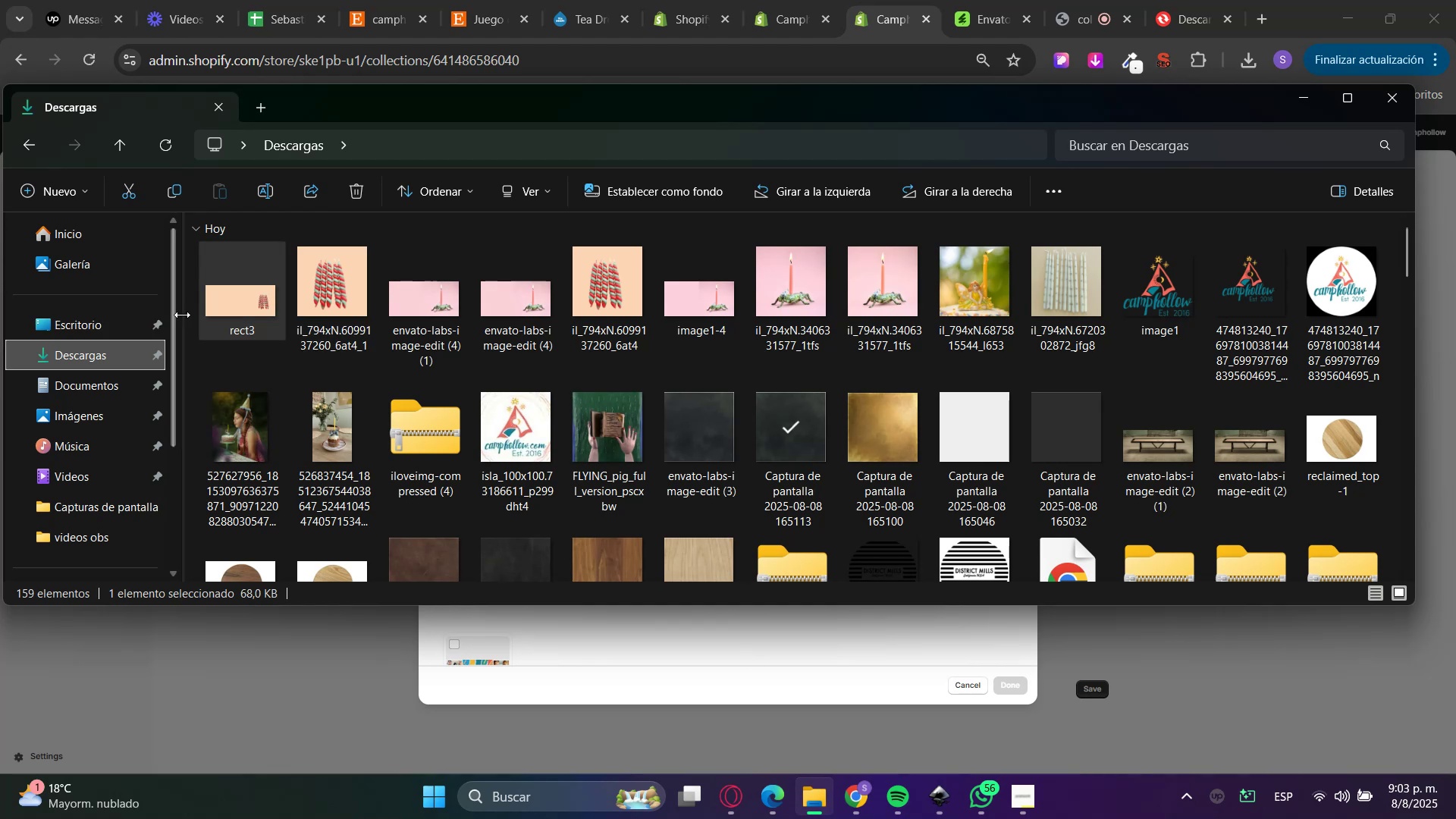 
double_click([273, 264])
 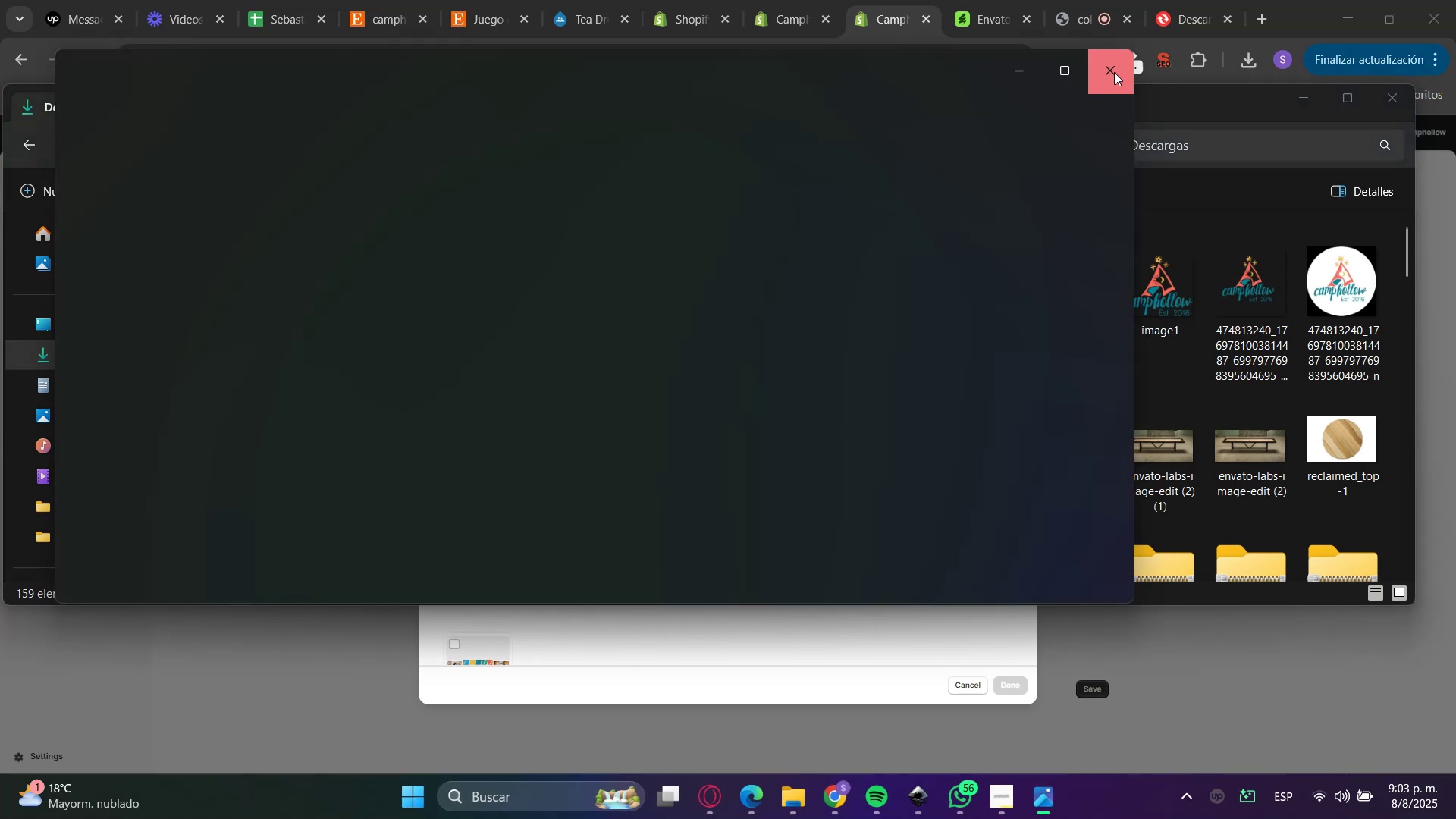 
left_click_drag(start_coordinate=[232, 302], to_coordinate=[709, 636])
 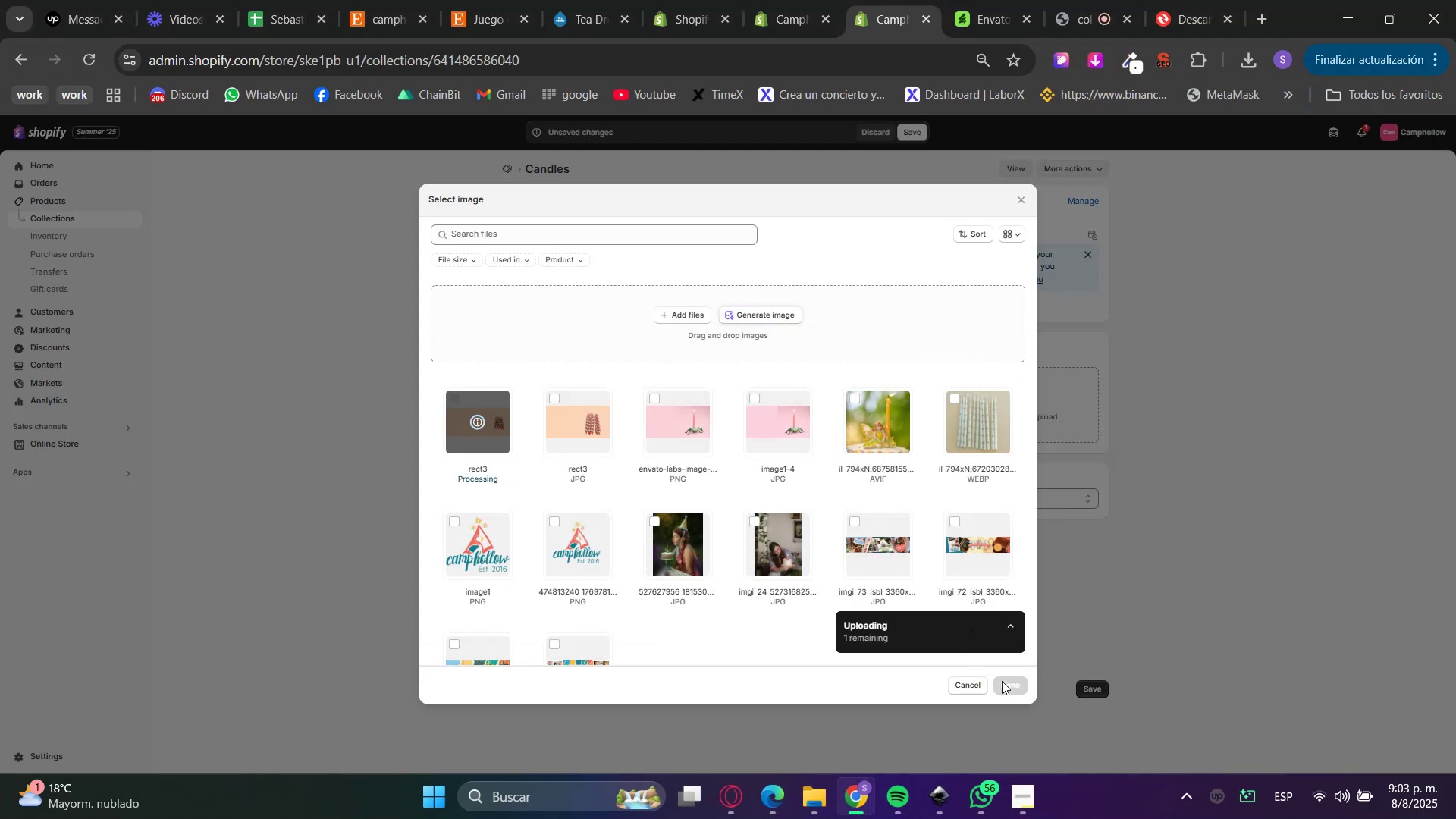 
left_click([1003, 684])
 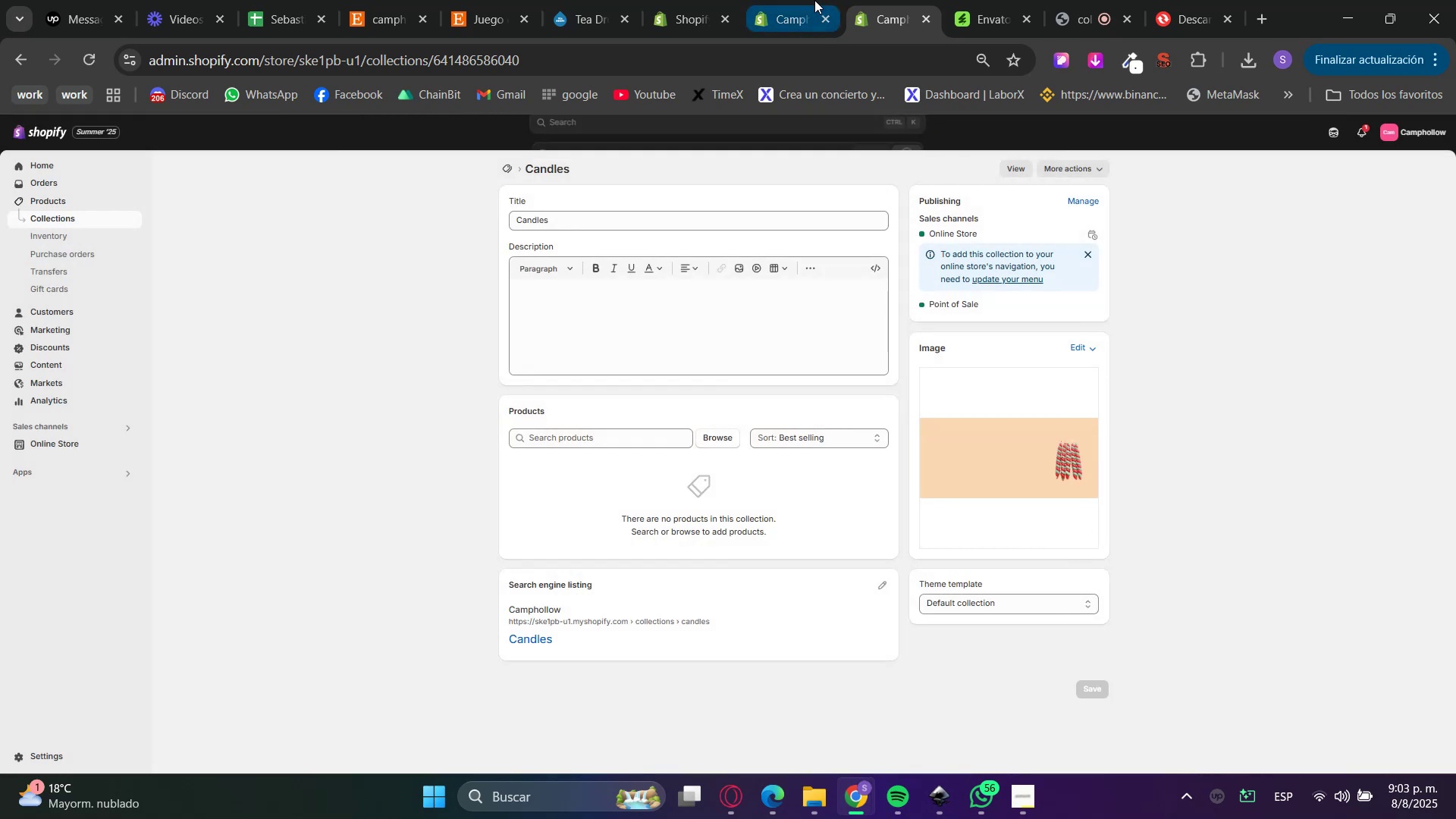 
left_click([805, 0])
 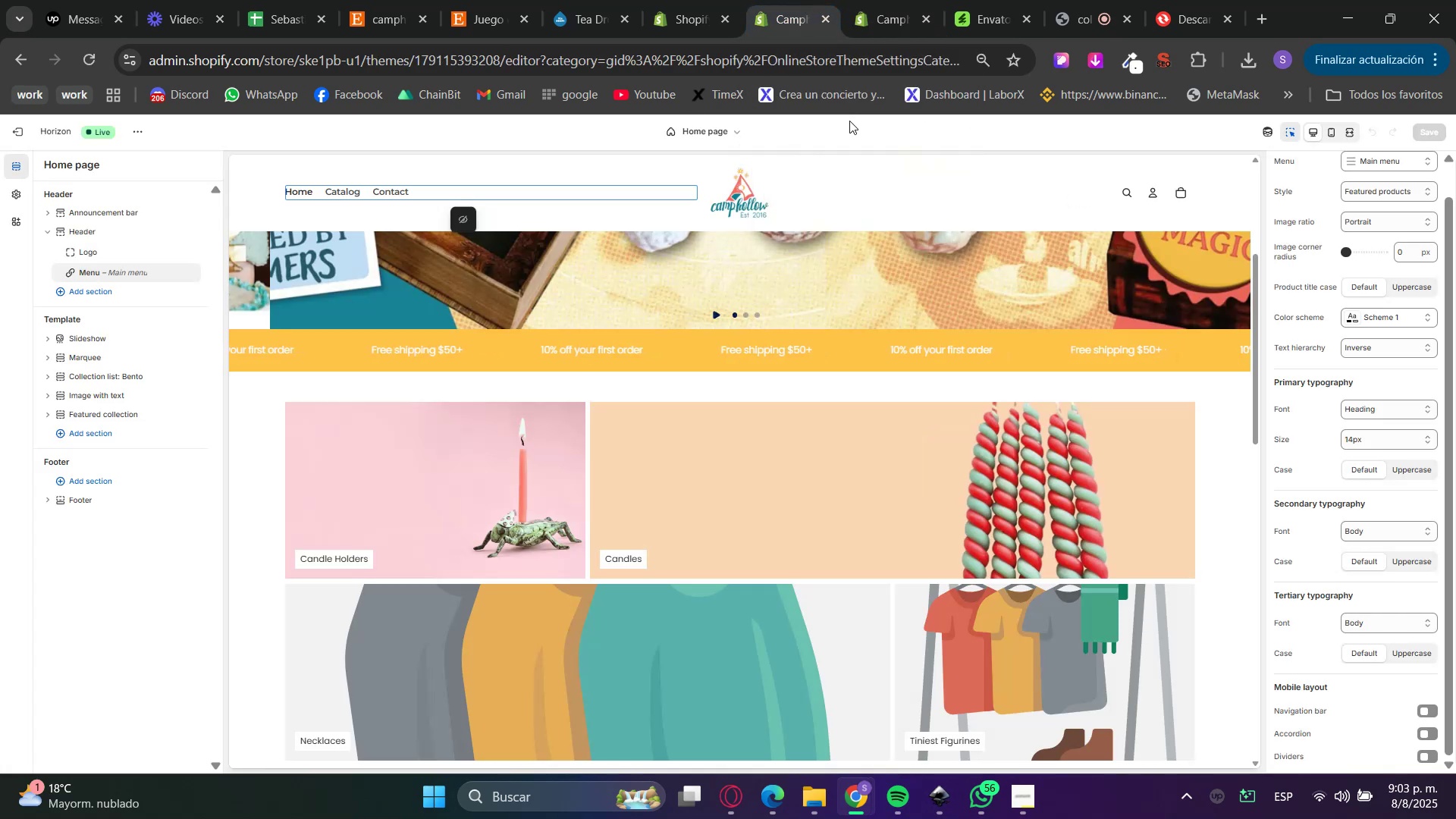 
key(F5)
 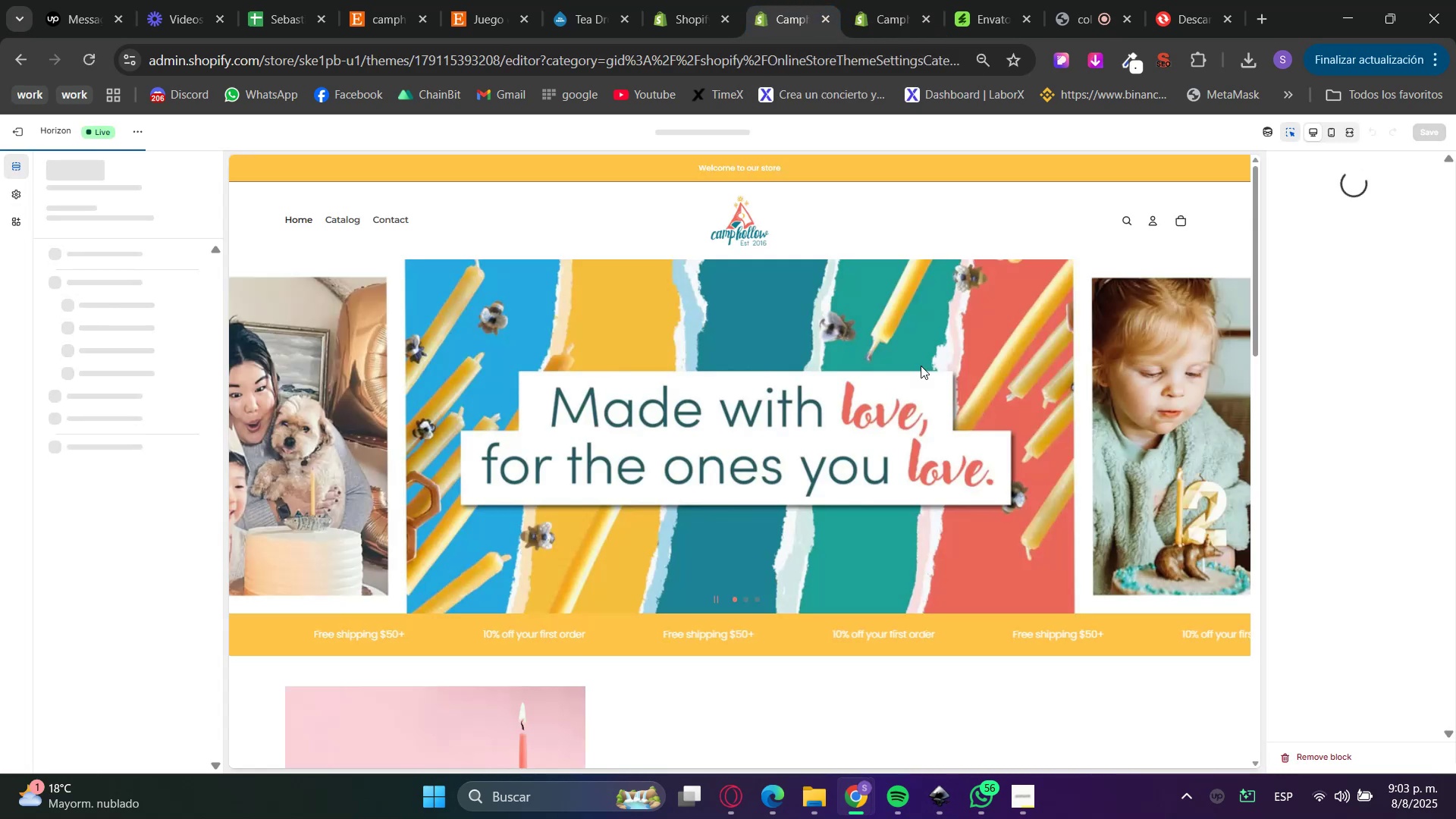 
wait(5.07)
 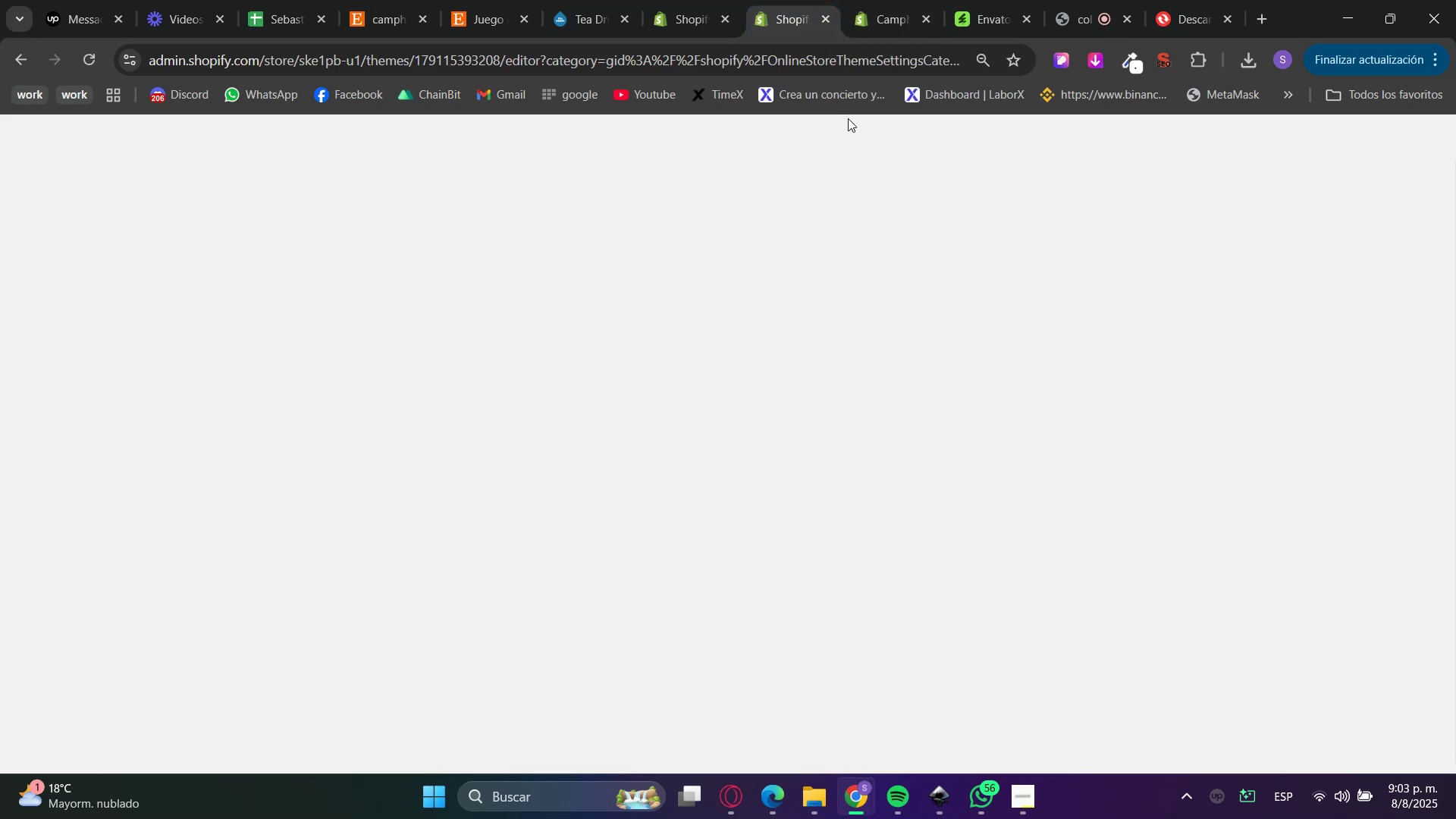 
scroll: coordinate [915, 375], scroll_direction: down, amount: 4.0
 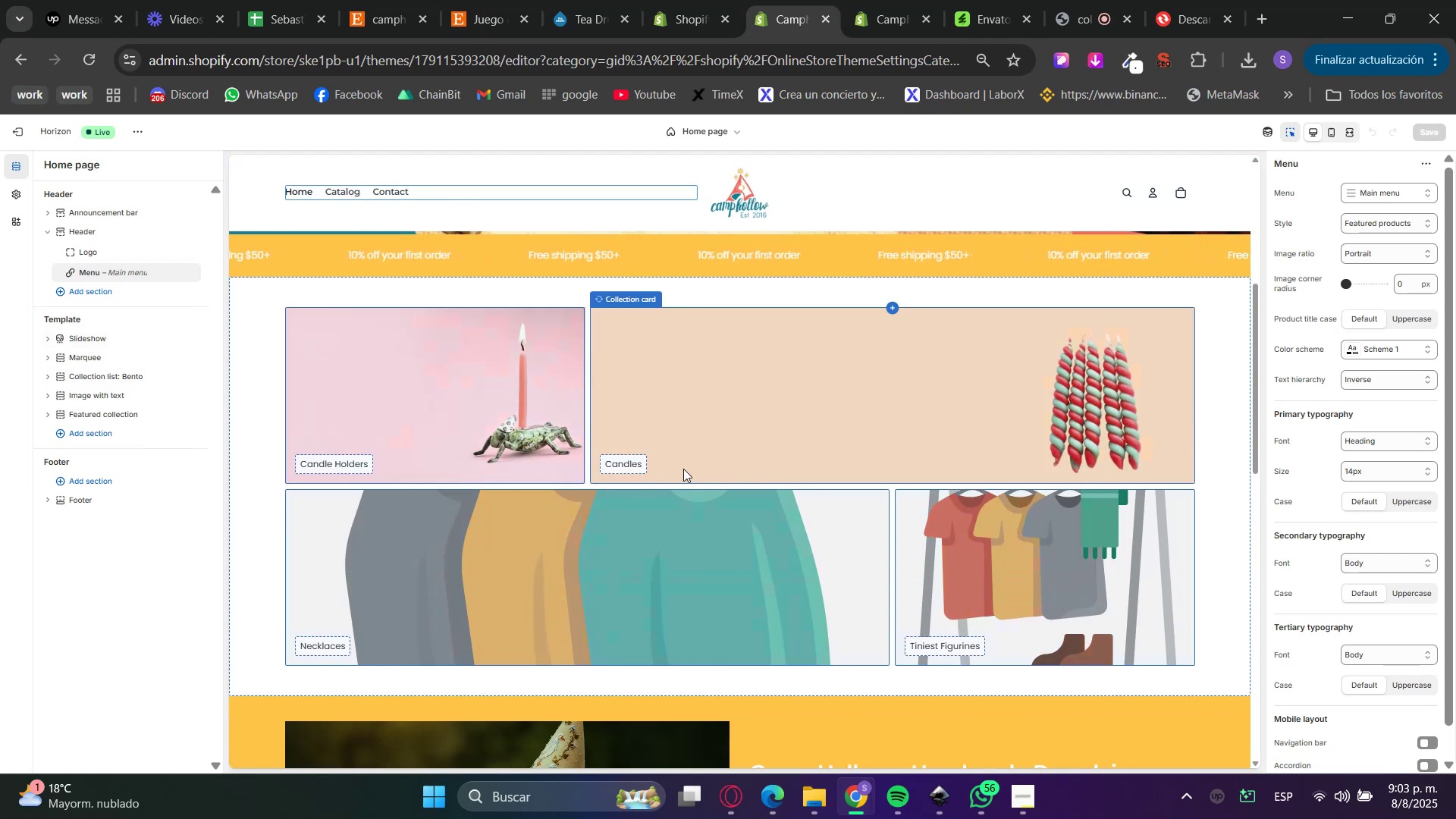 
left_click([609, 466])
 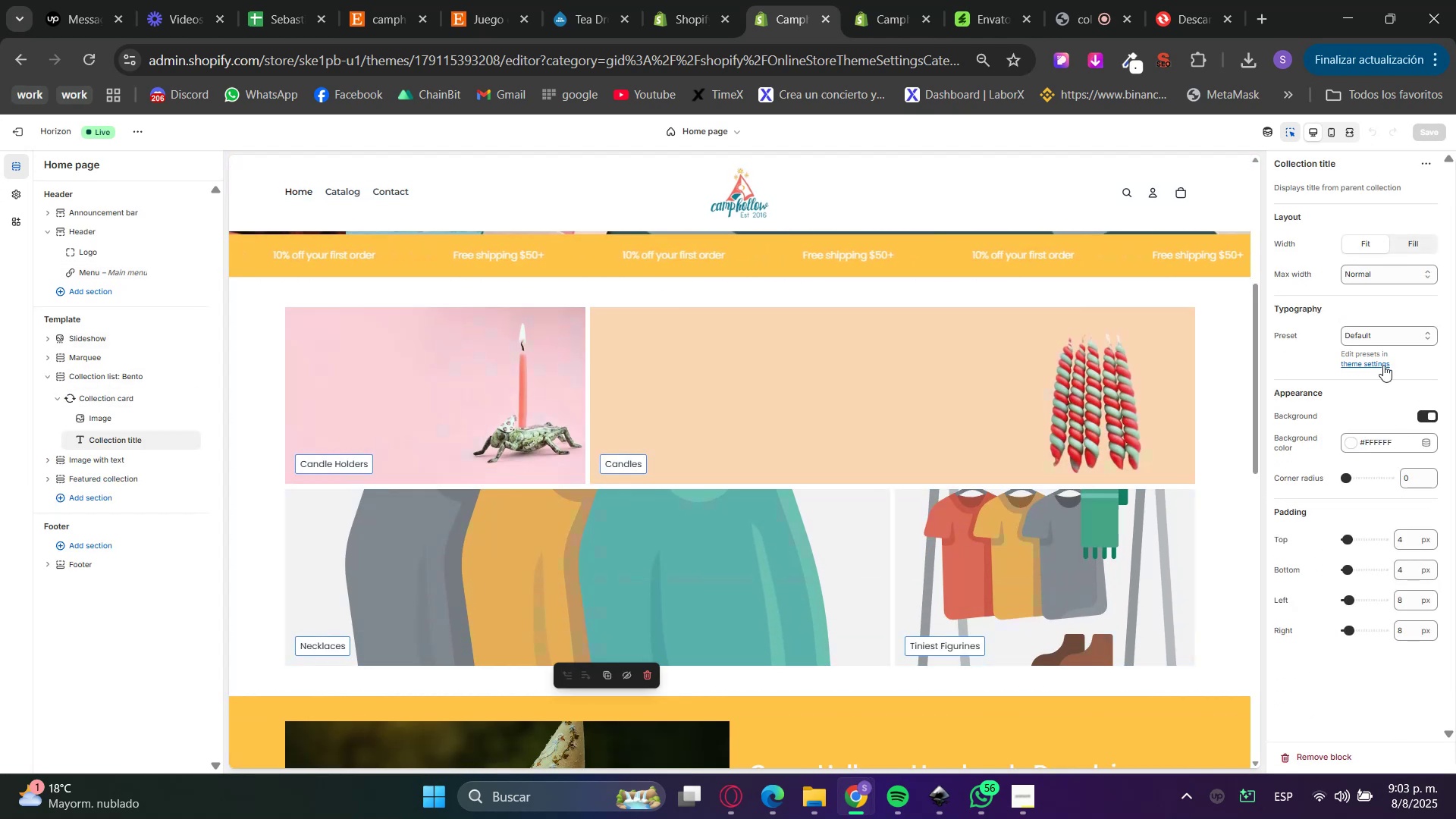 
left_click([1372, 337])
 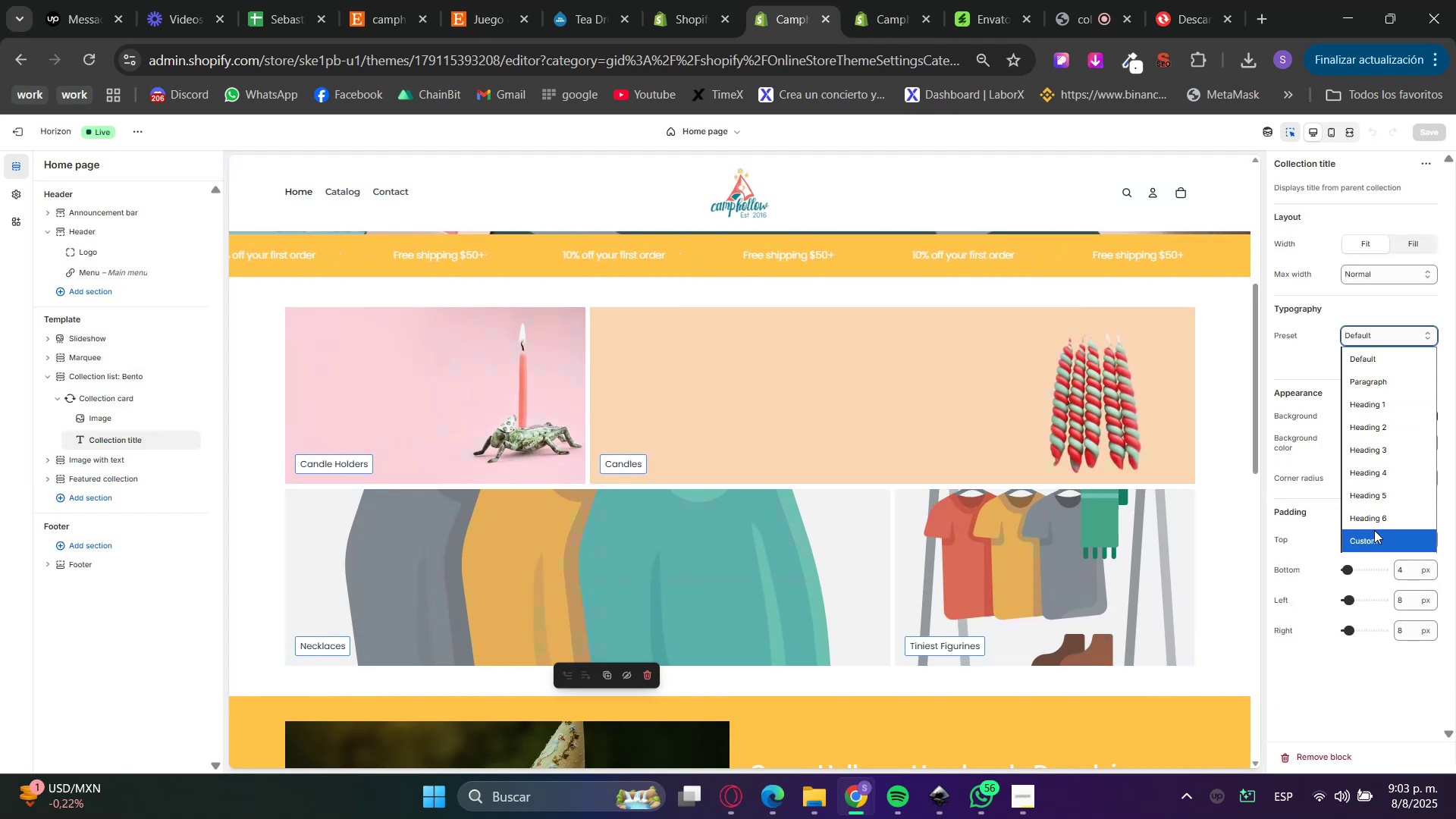 
left_click([1373, 525])
 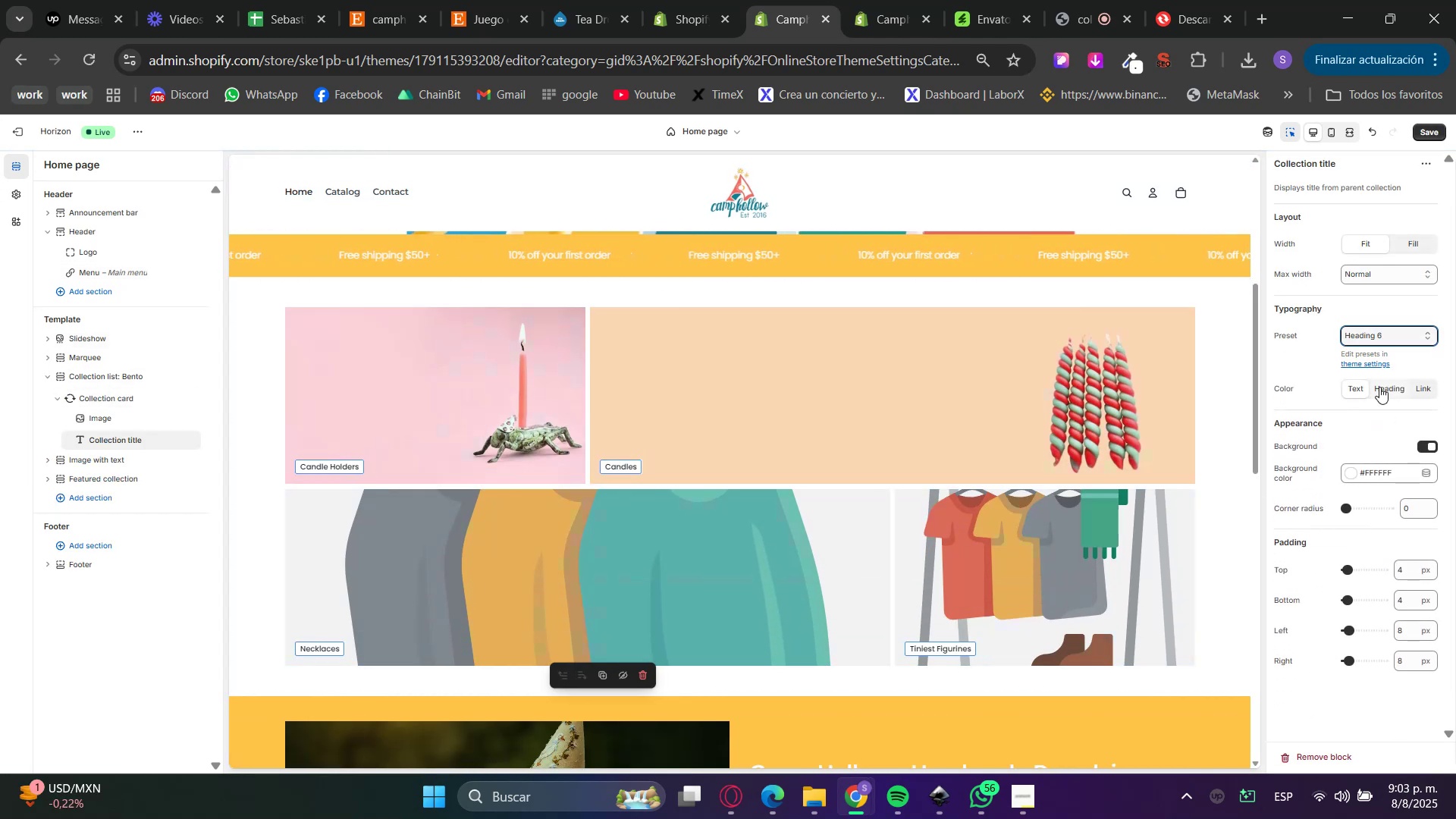 
double_click([1365, 341])
 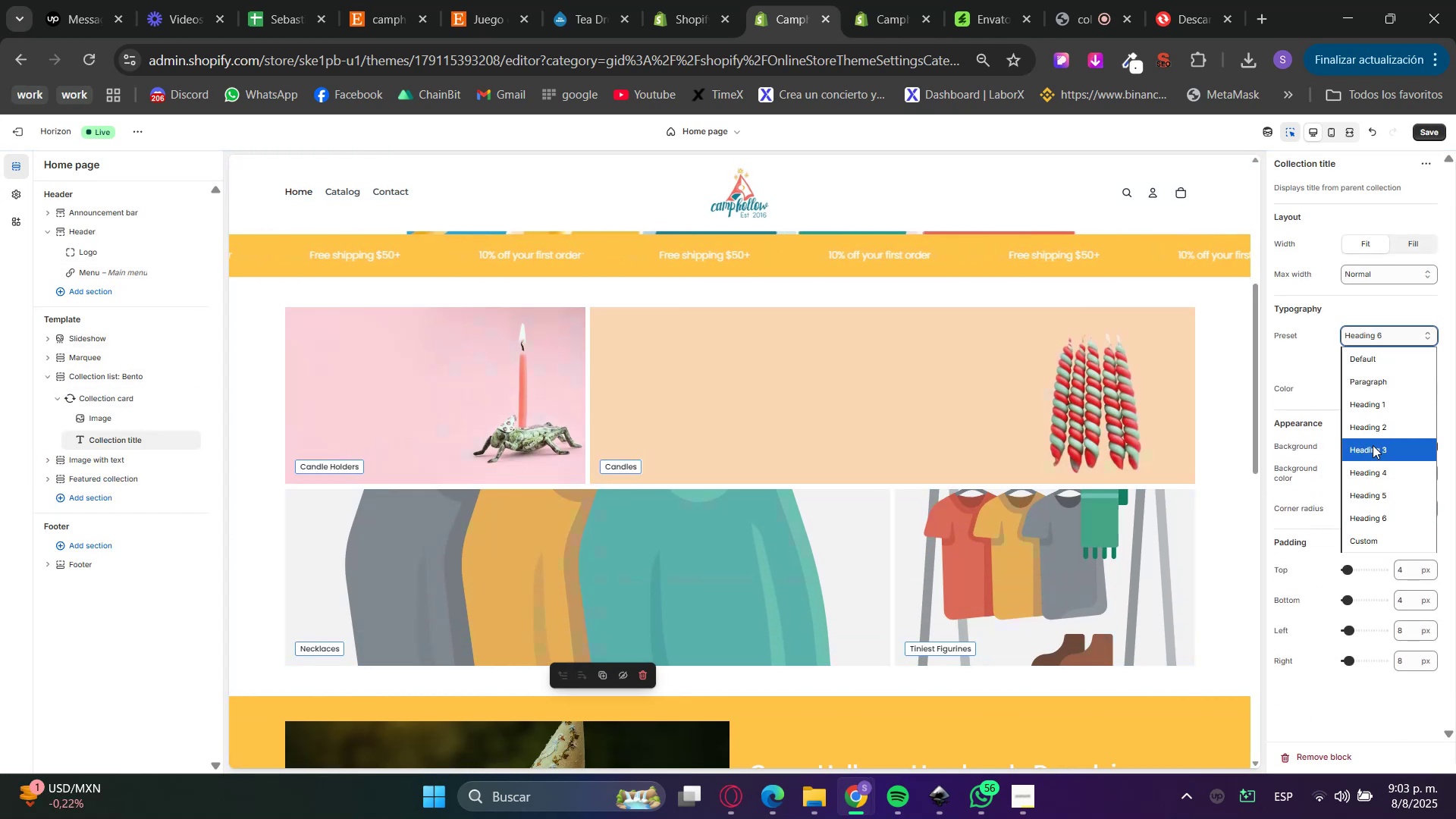 
left_click([1375, 466])
 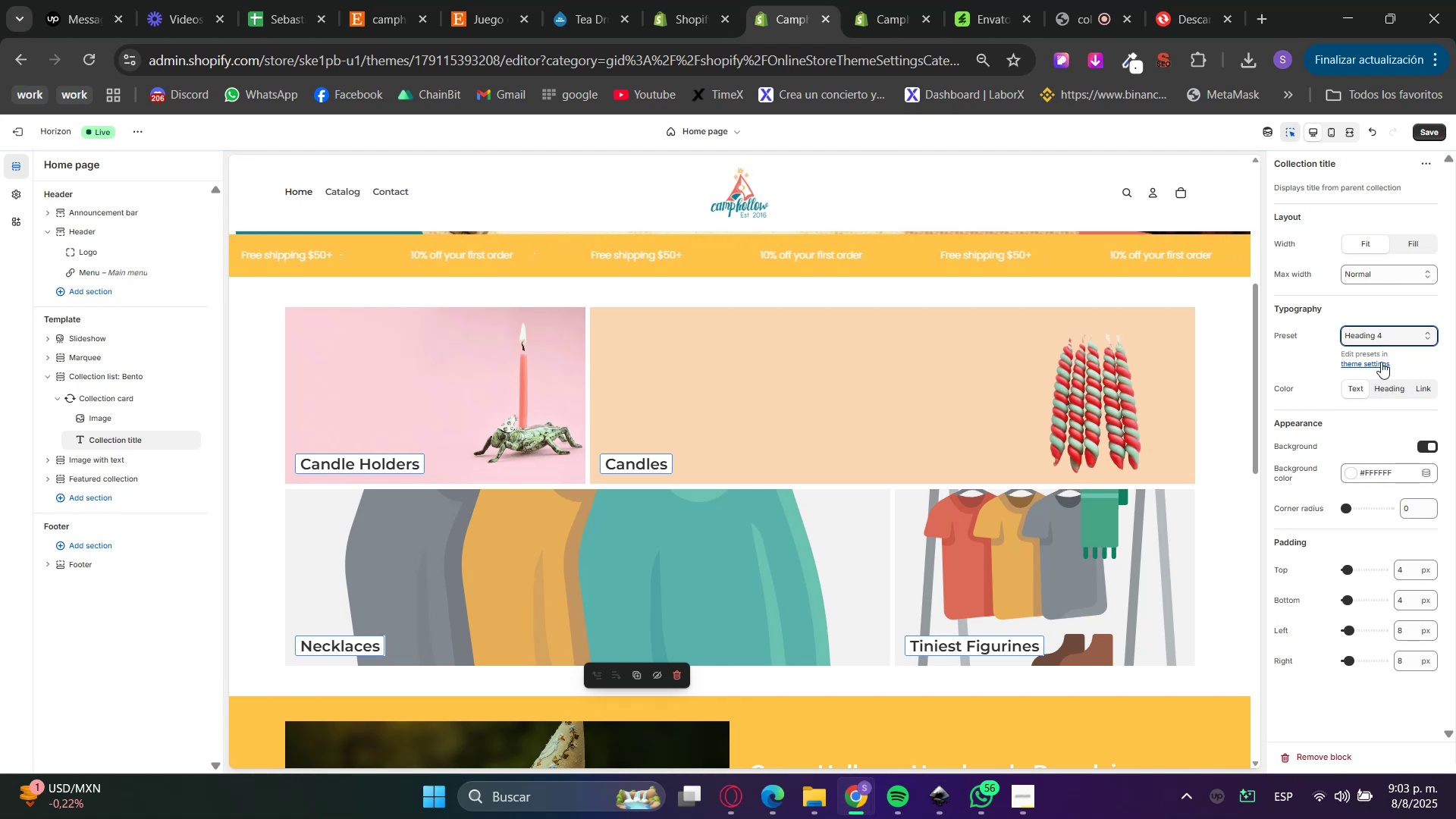 
left_click([1389, 340])
 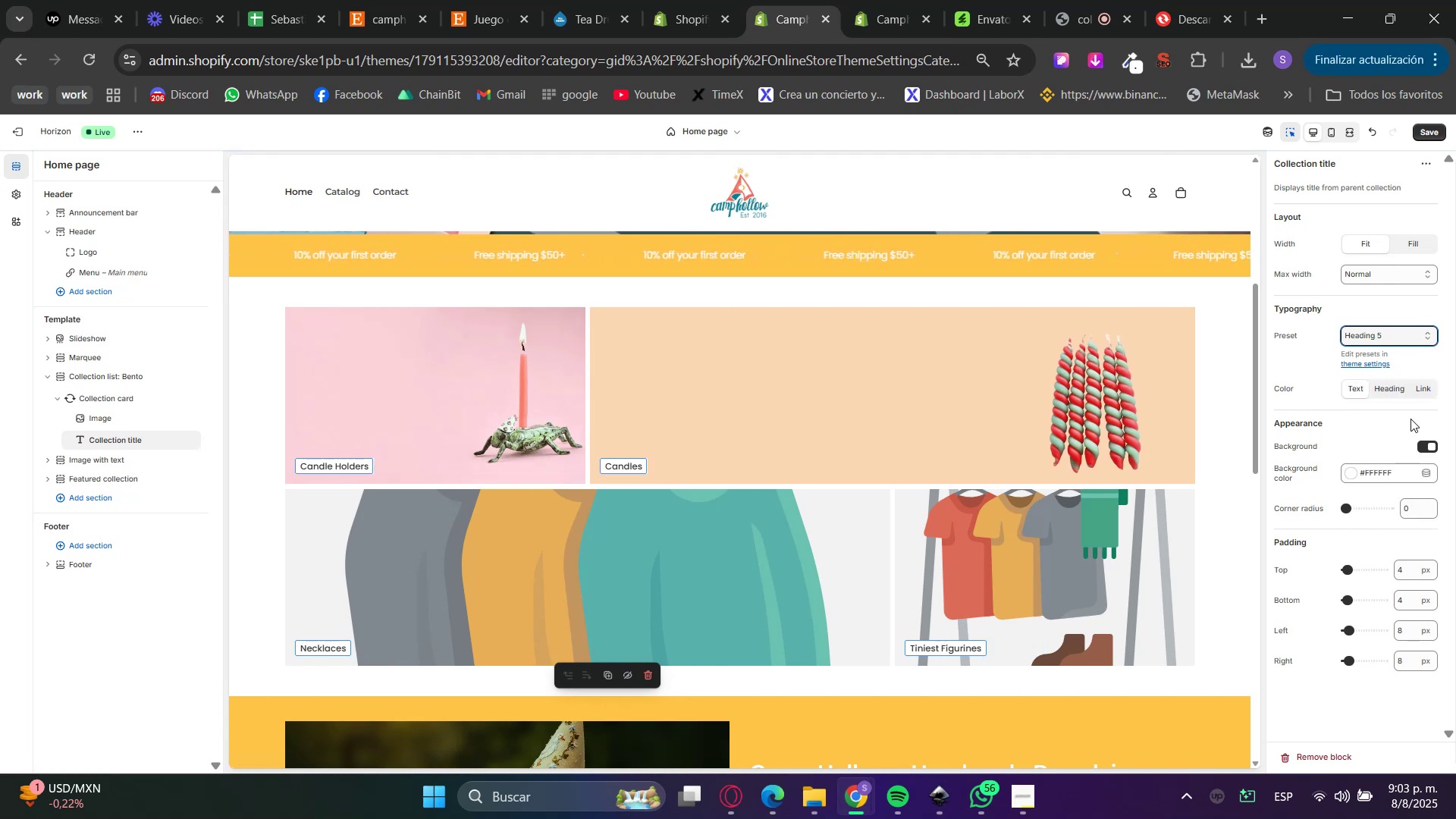 
left_click([1394, 393])
 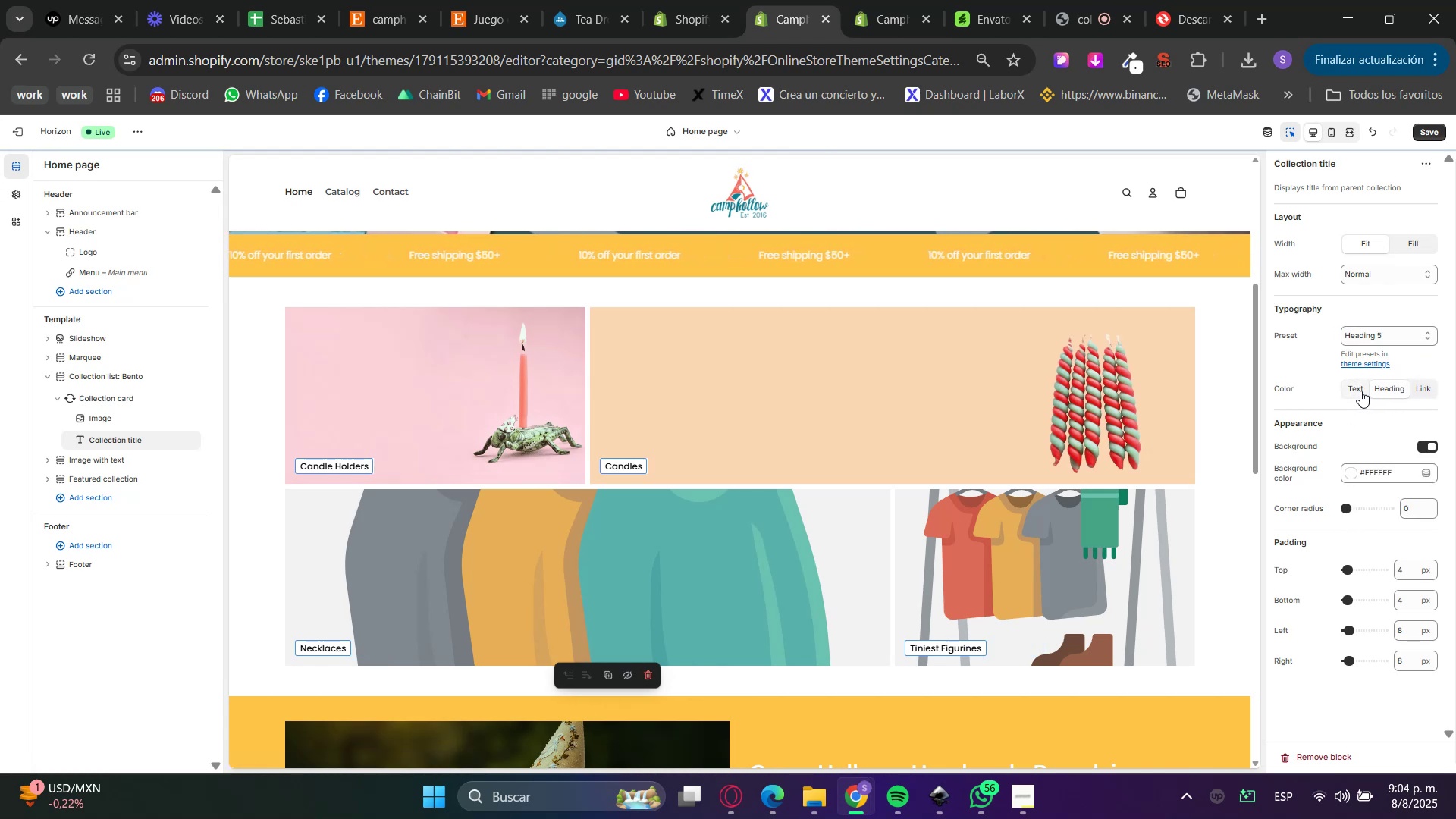 
left_click([1423, 395])
 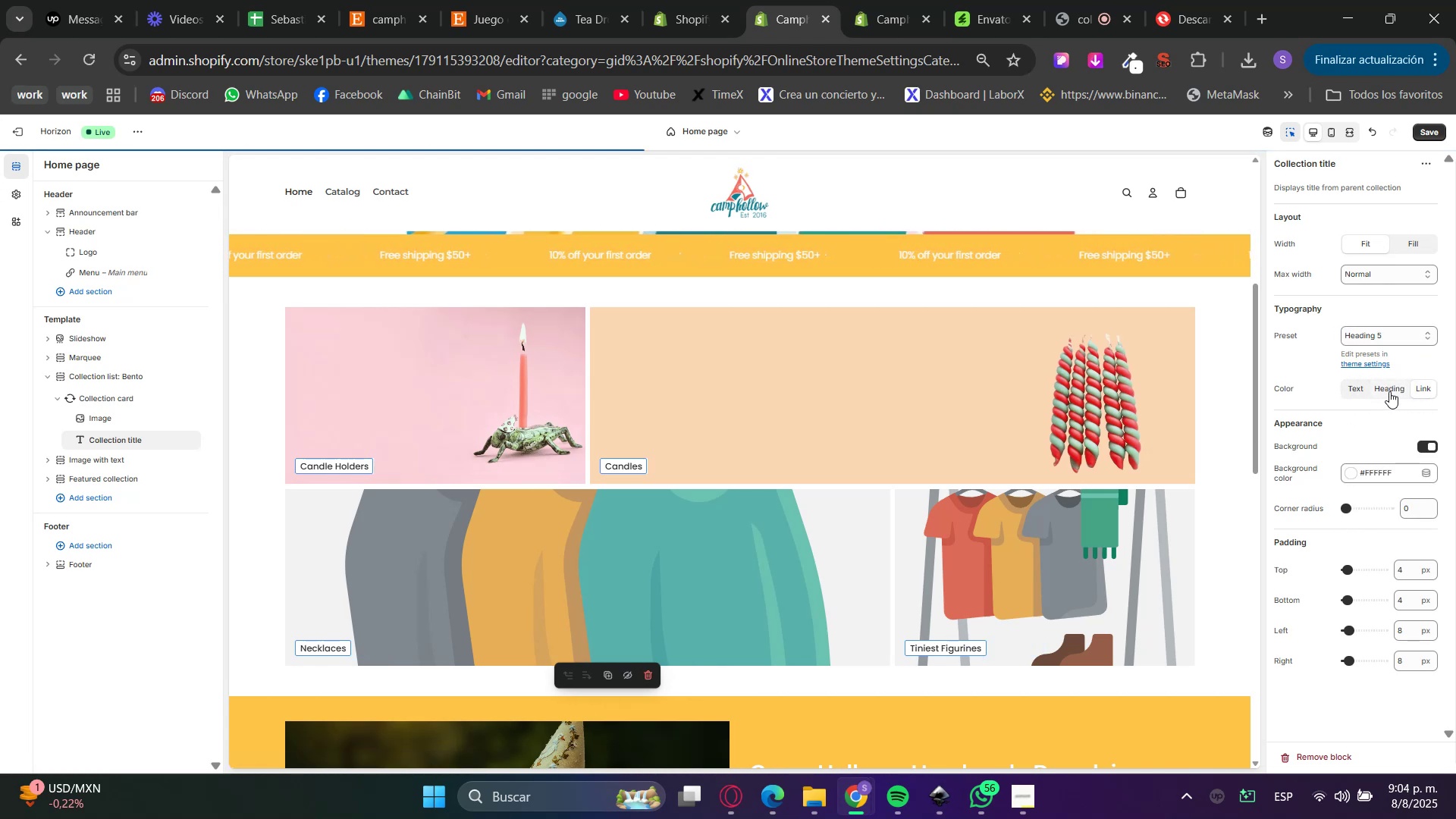 
left_click([1387, 391])
 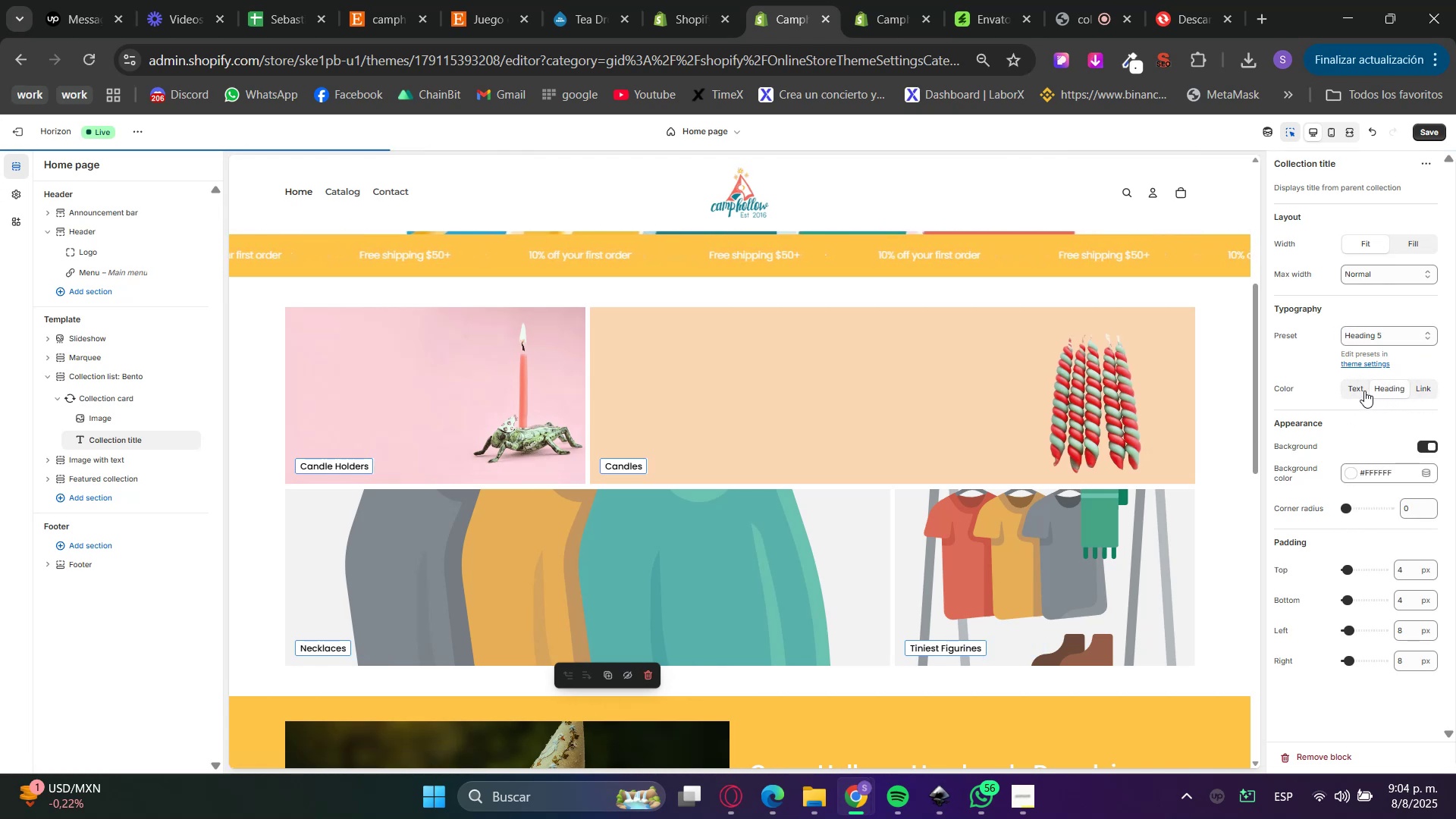 
left_click([1361, 391])
 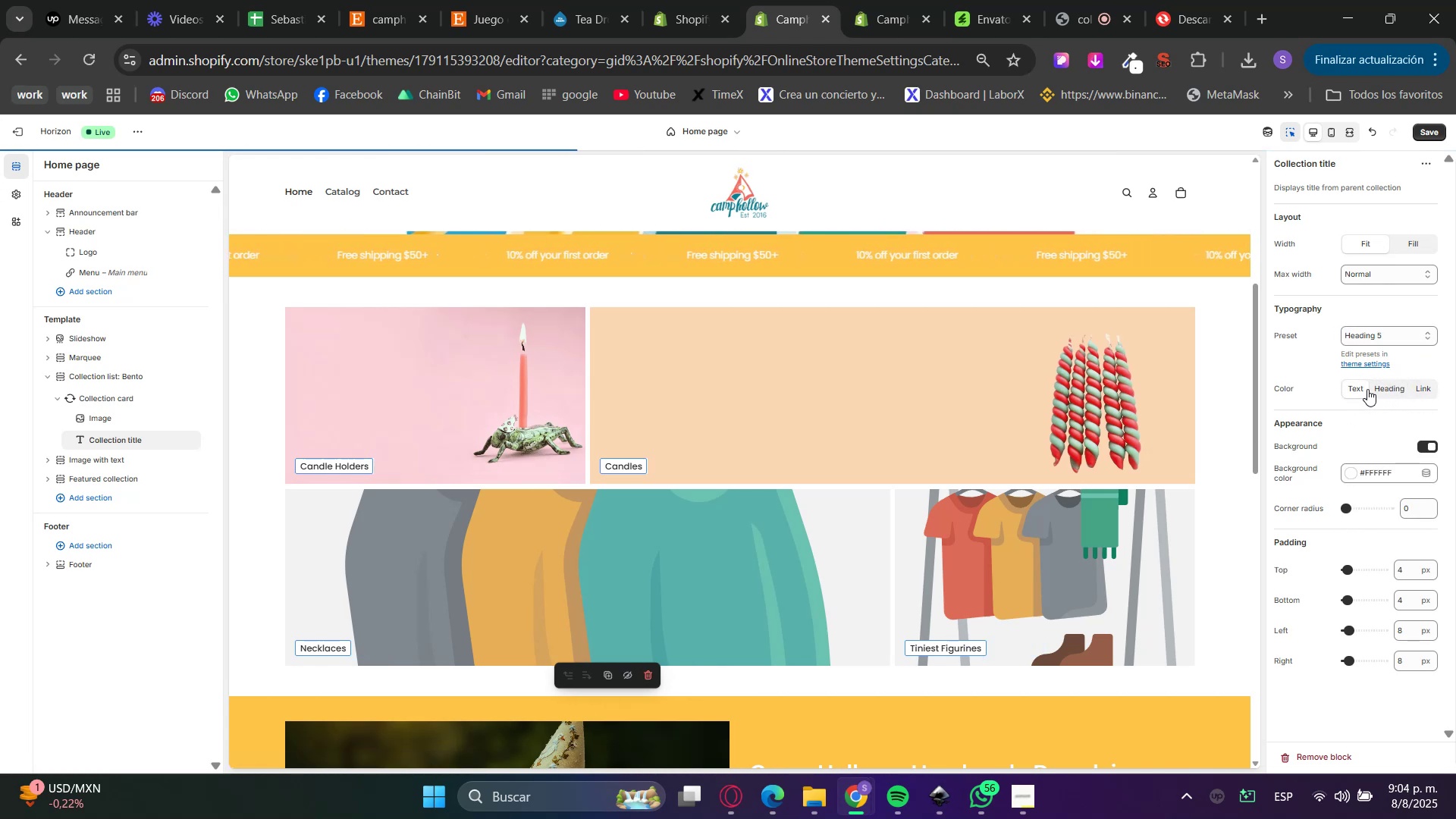 
left_click([1399, 388])
 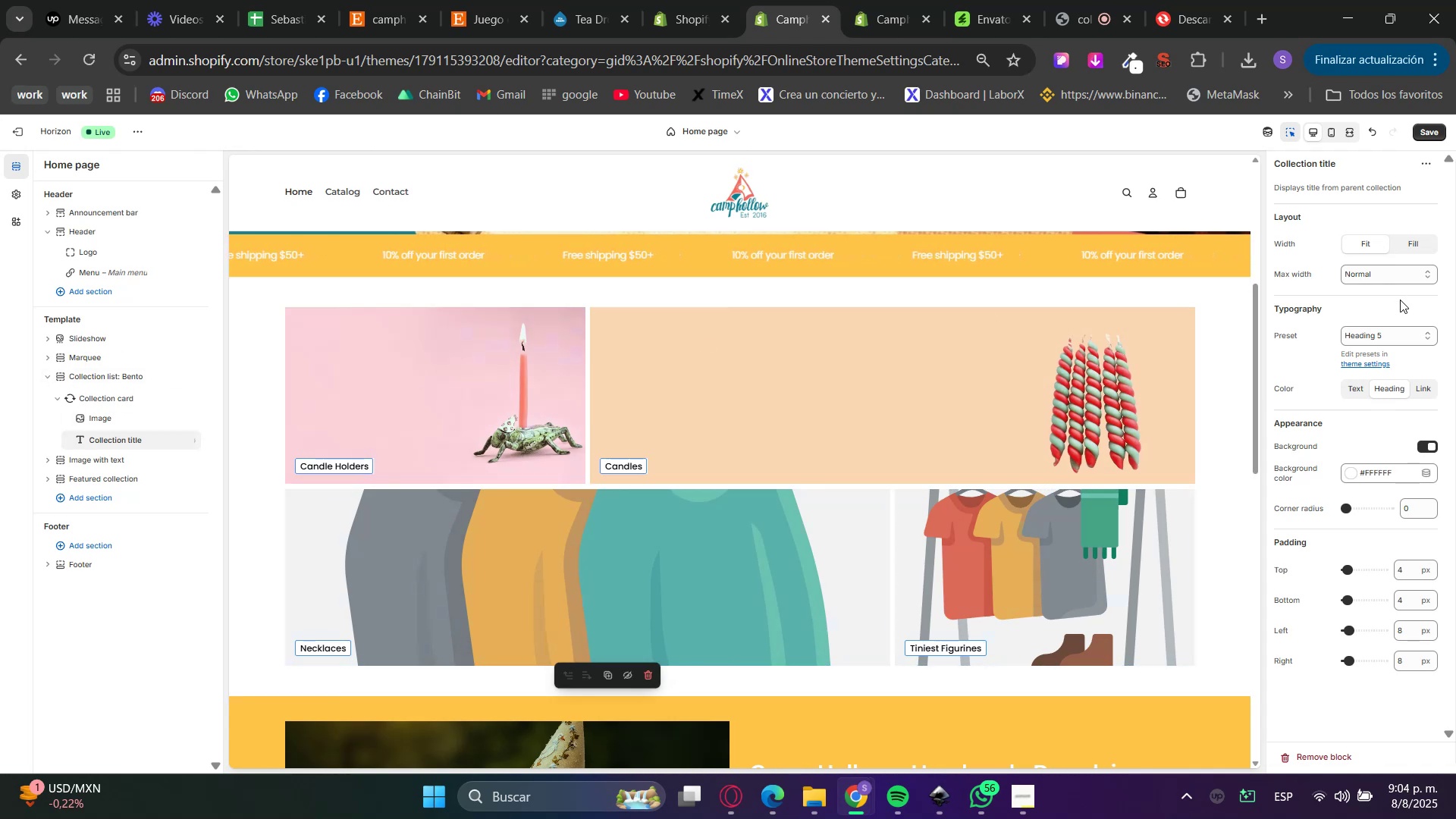 
left_click([1347, 472])
 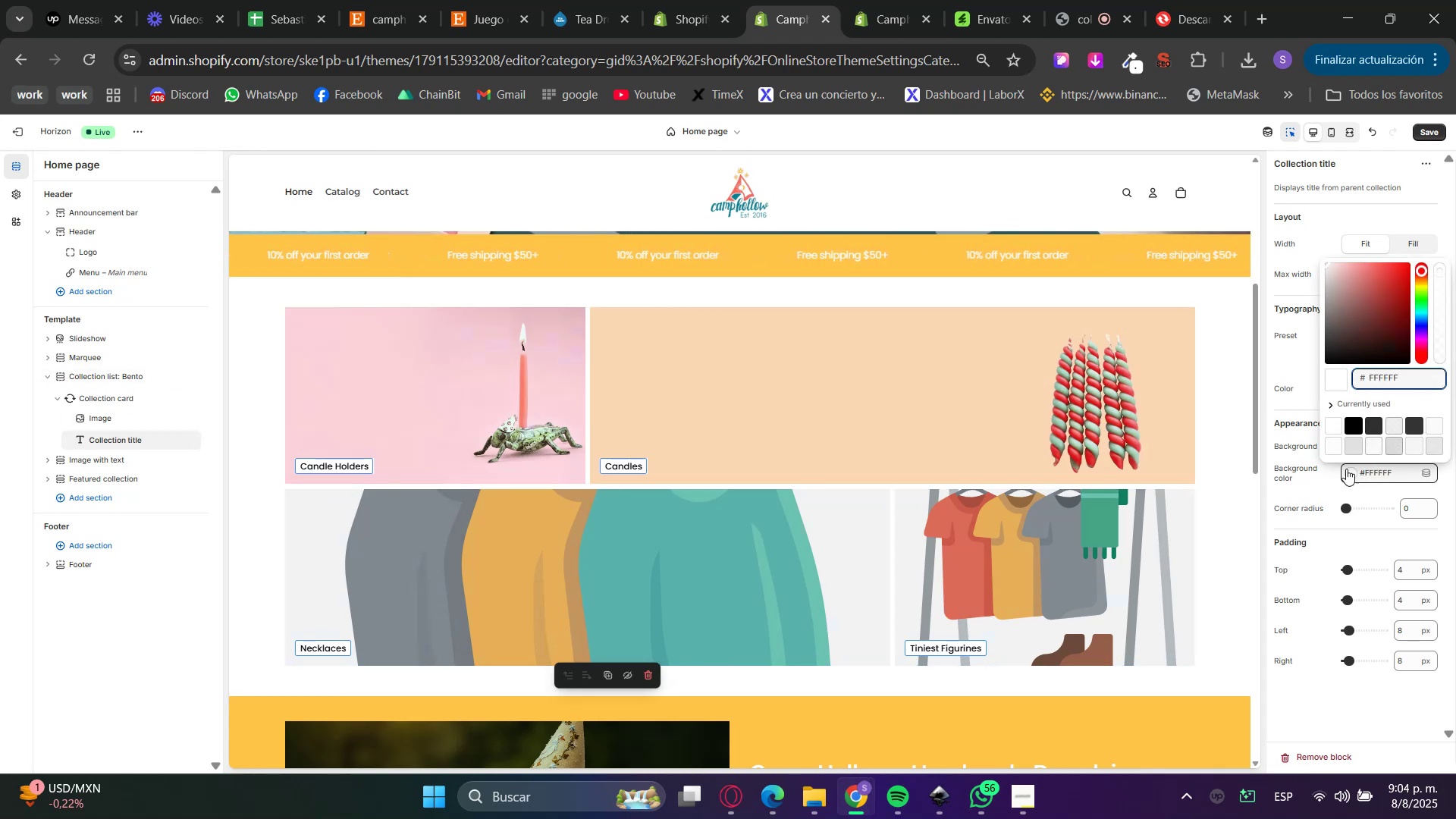 
left_click([1328, 488])
 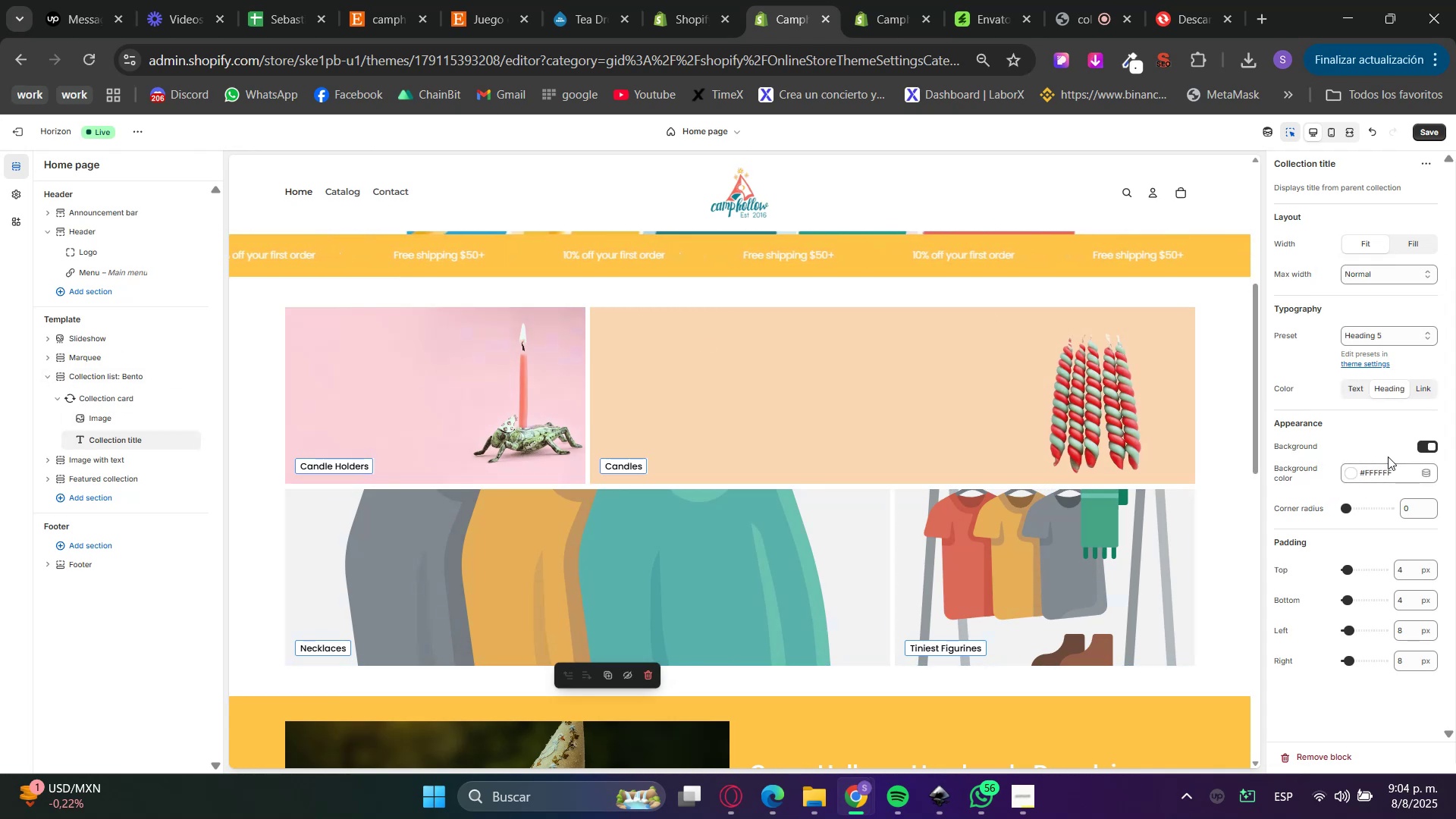 
left_click([1385, 472])
 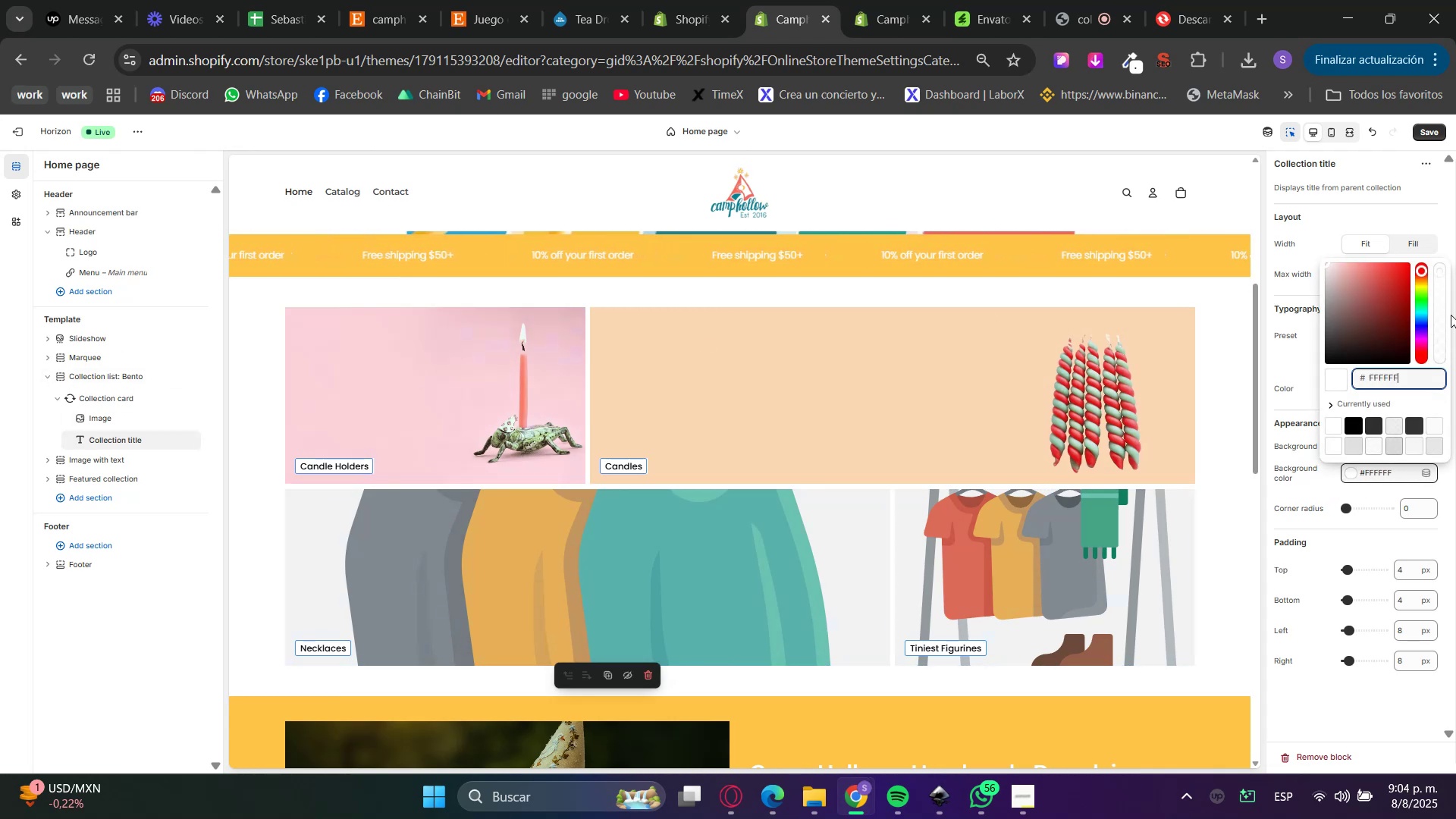 
left_click_drag(start_coordinate=[1442, 323], to_coordinate=[1442, 372])
 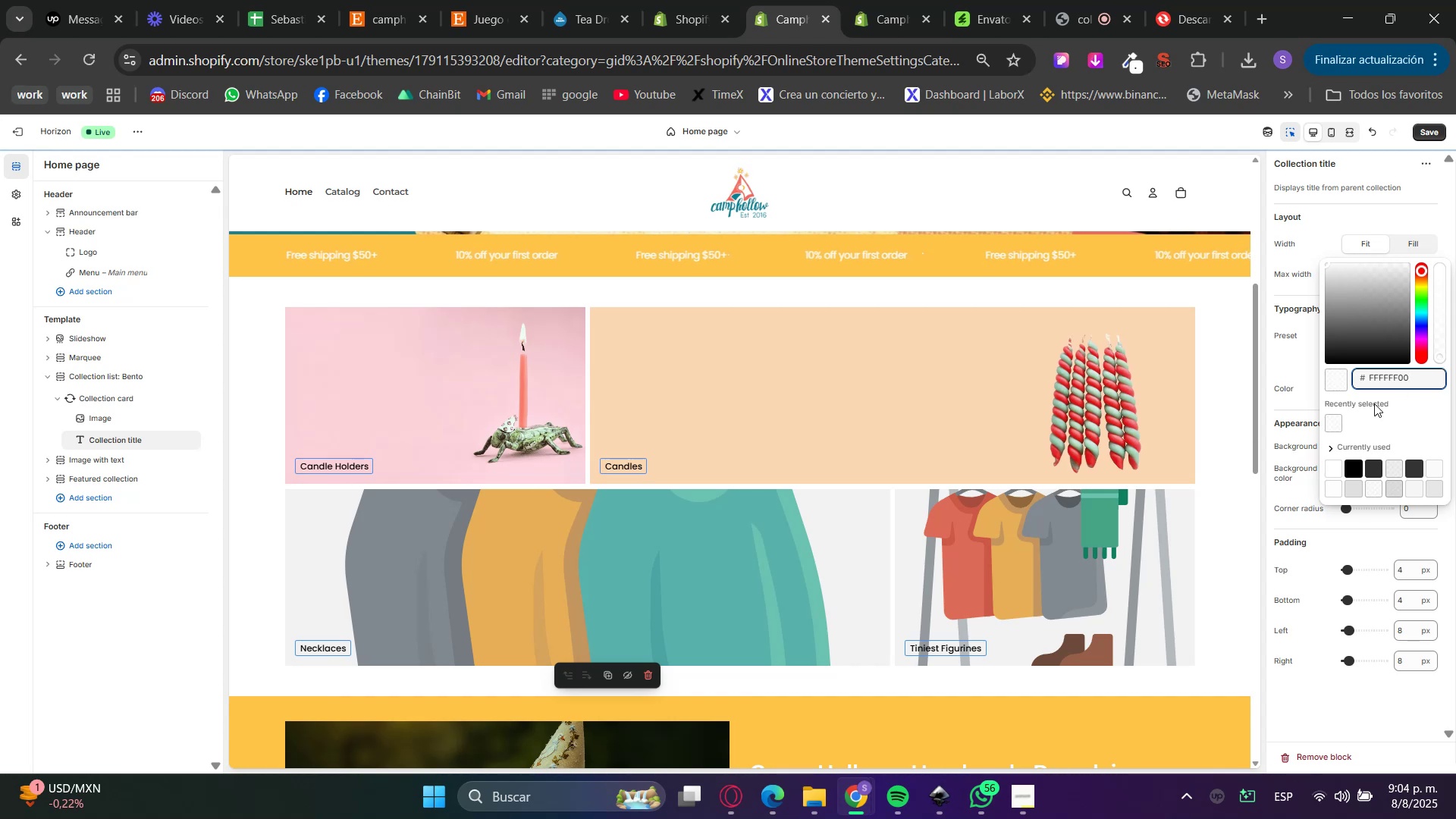 
left_click([1301, 434])
 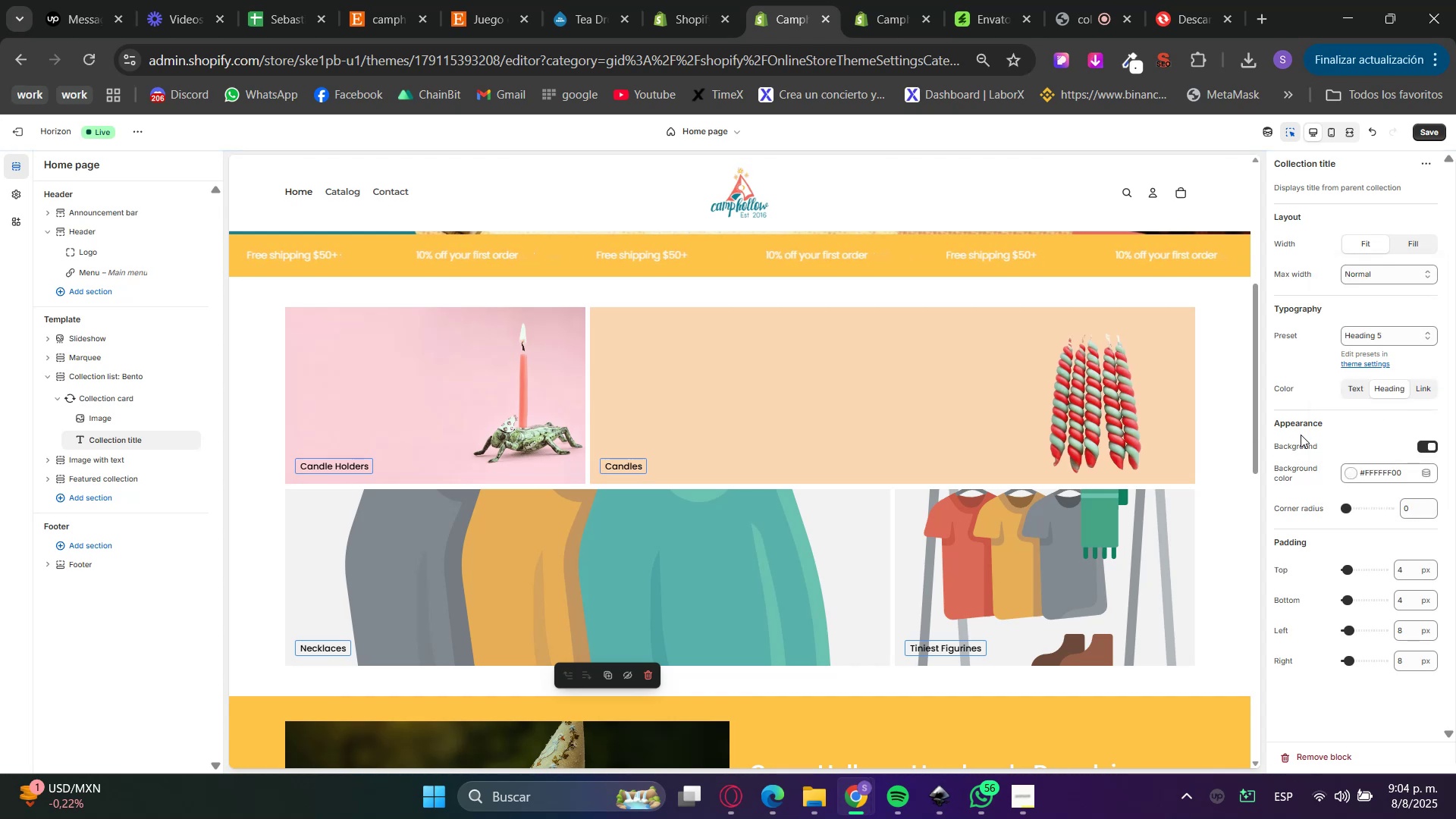 
key(Control+Z)
 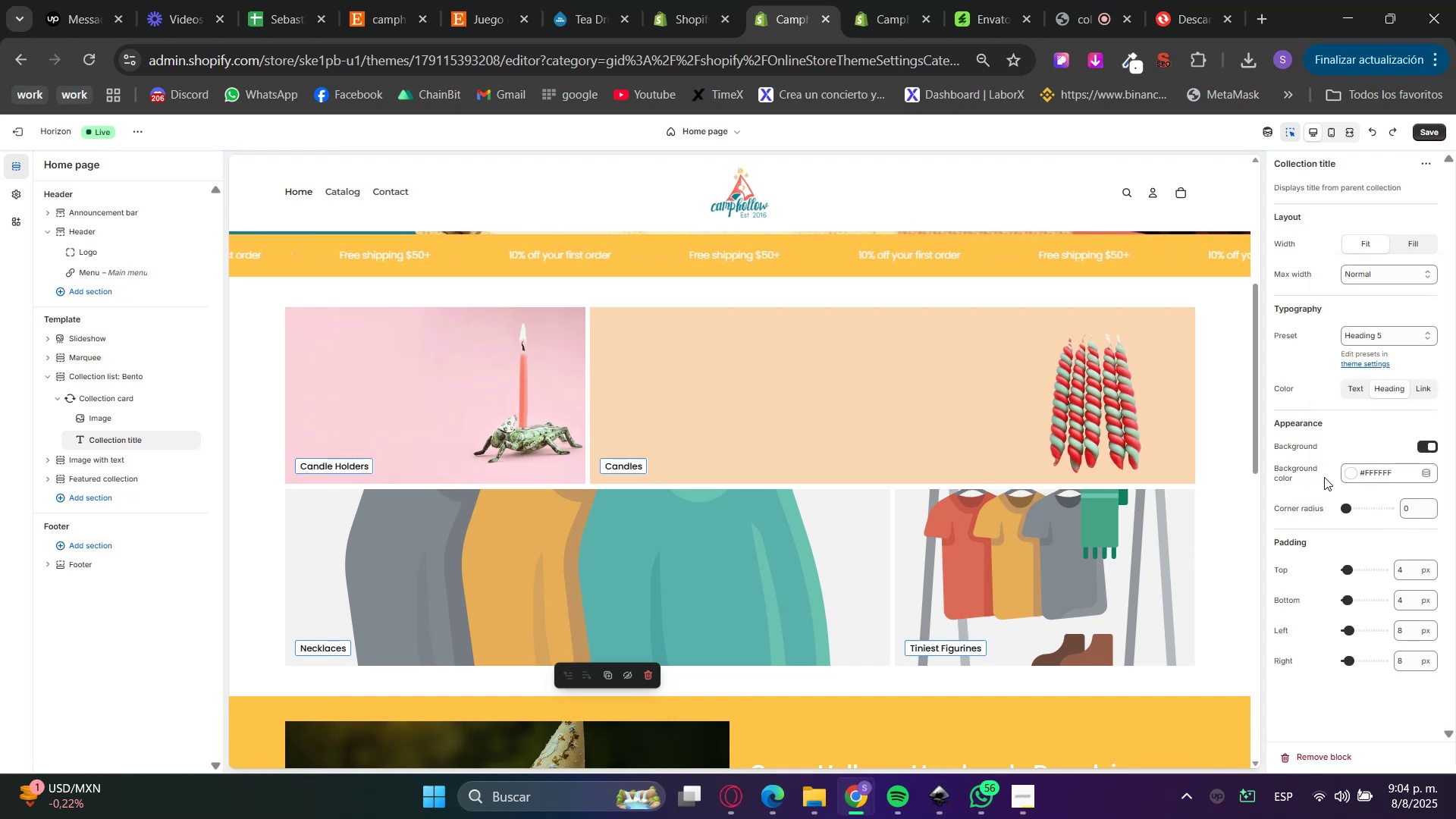 
wait(12.03)
 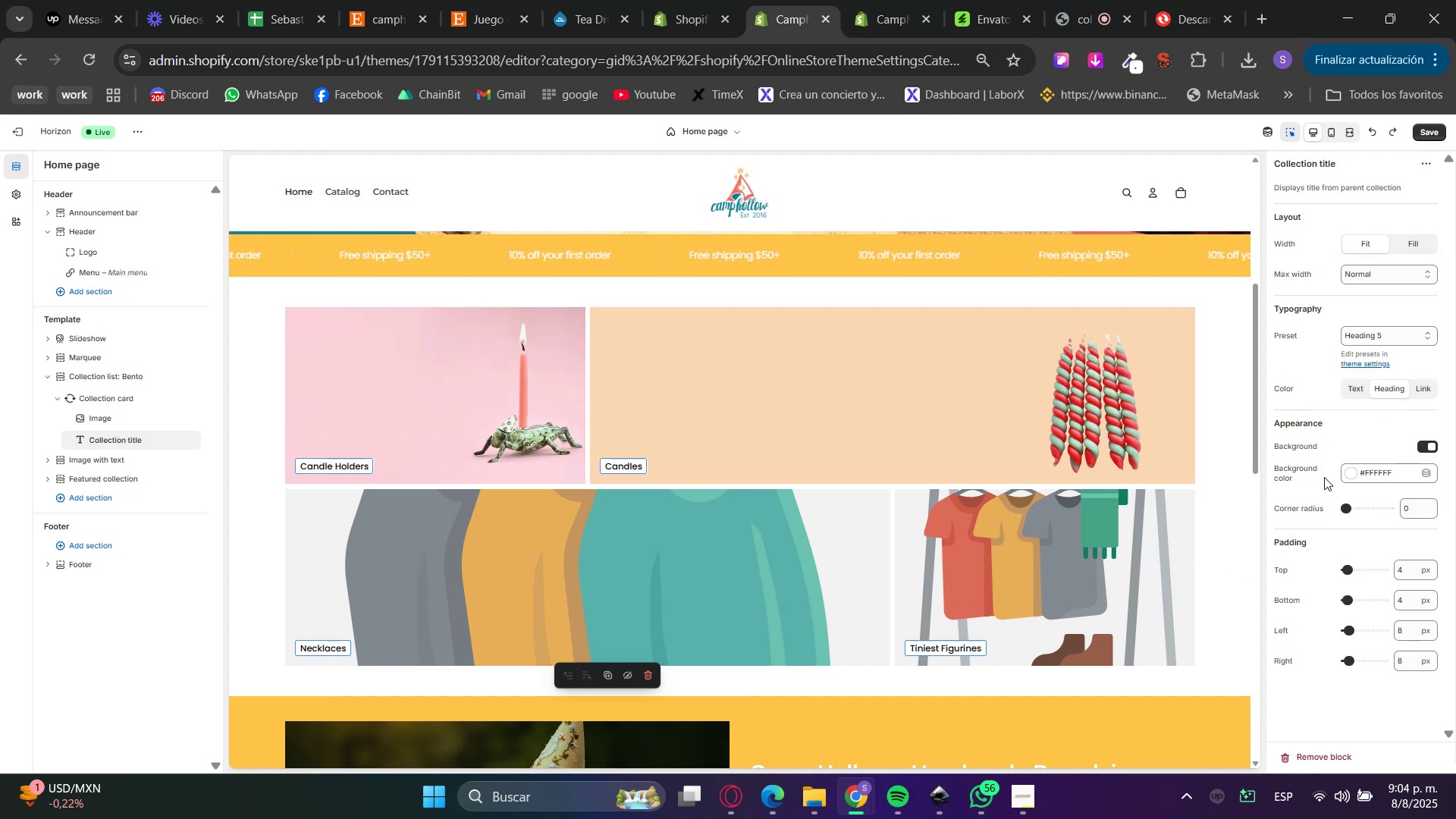 
left_click([477, 0])
 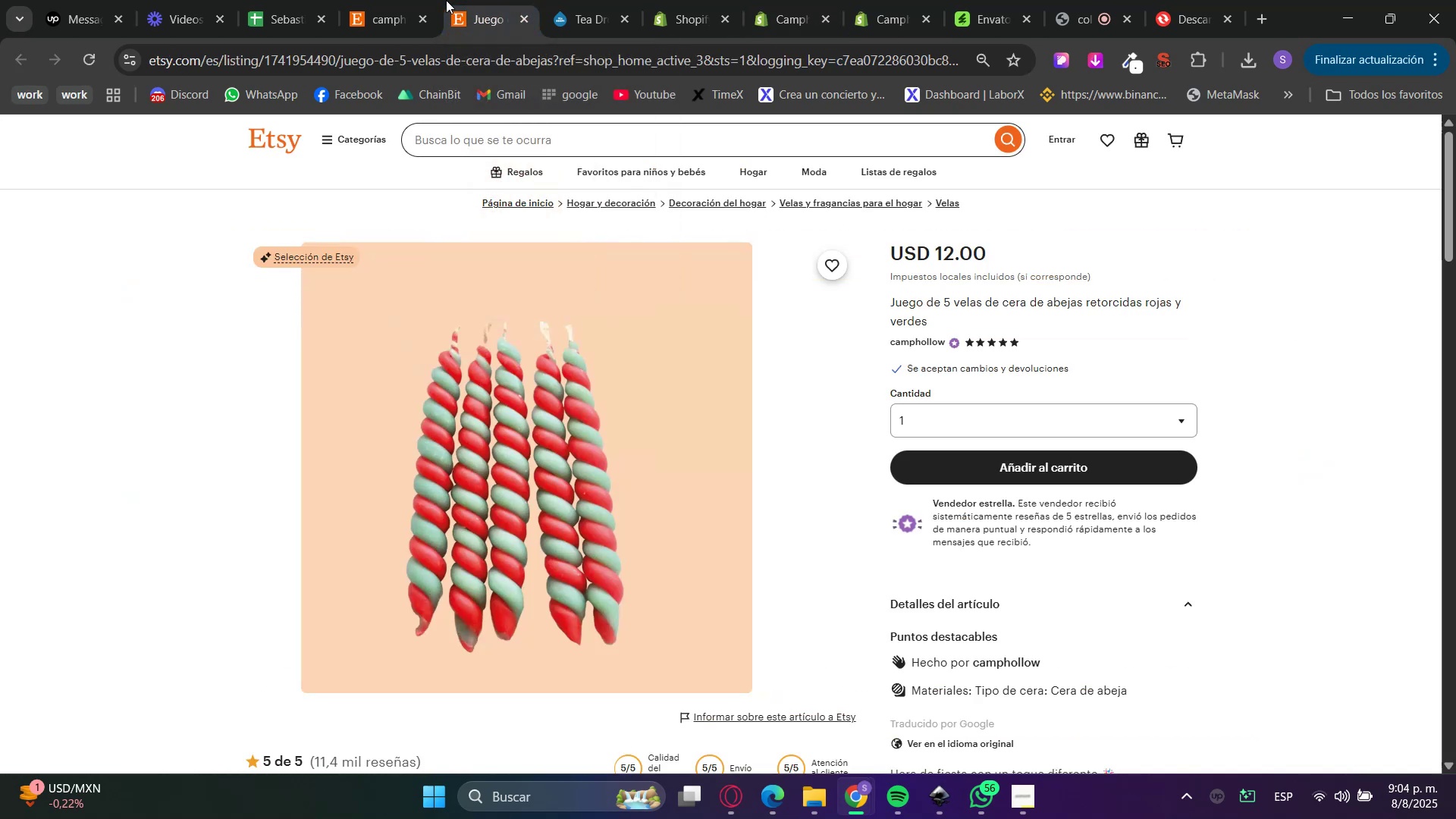 
left_click([414, 0])
 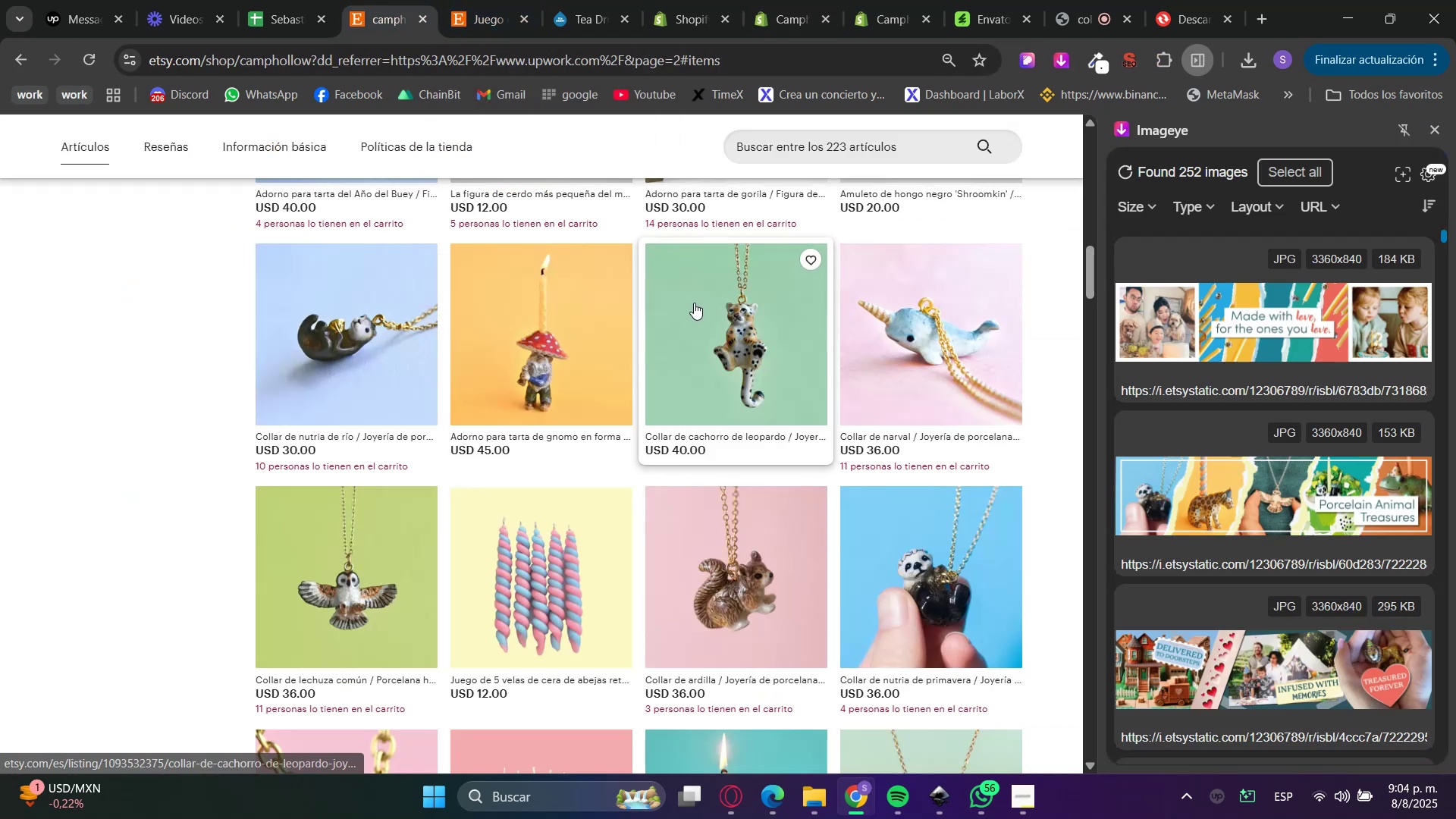 
scroll: coordinate [691, 346], scroll_direction: up, amount: 4.0
 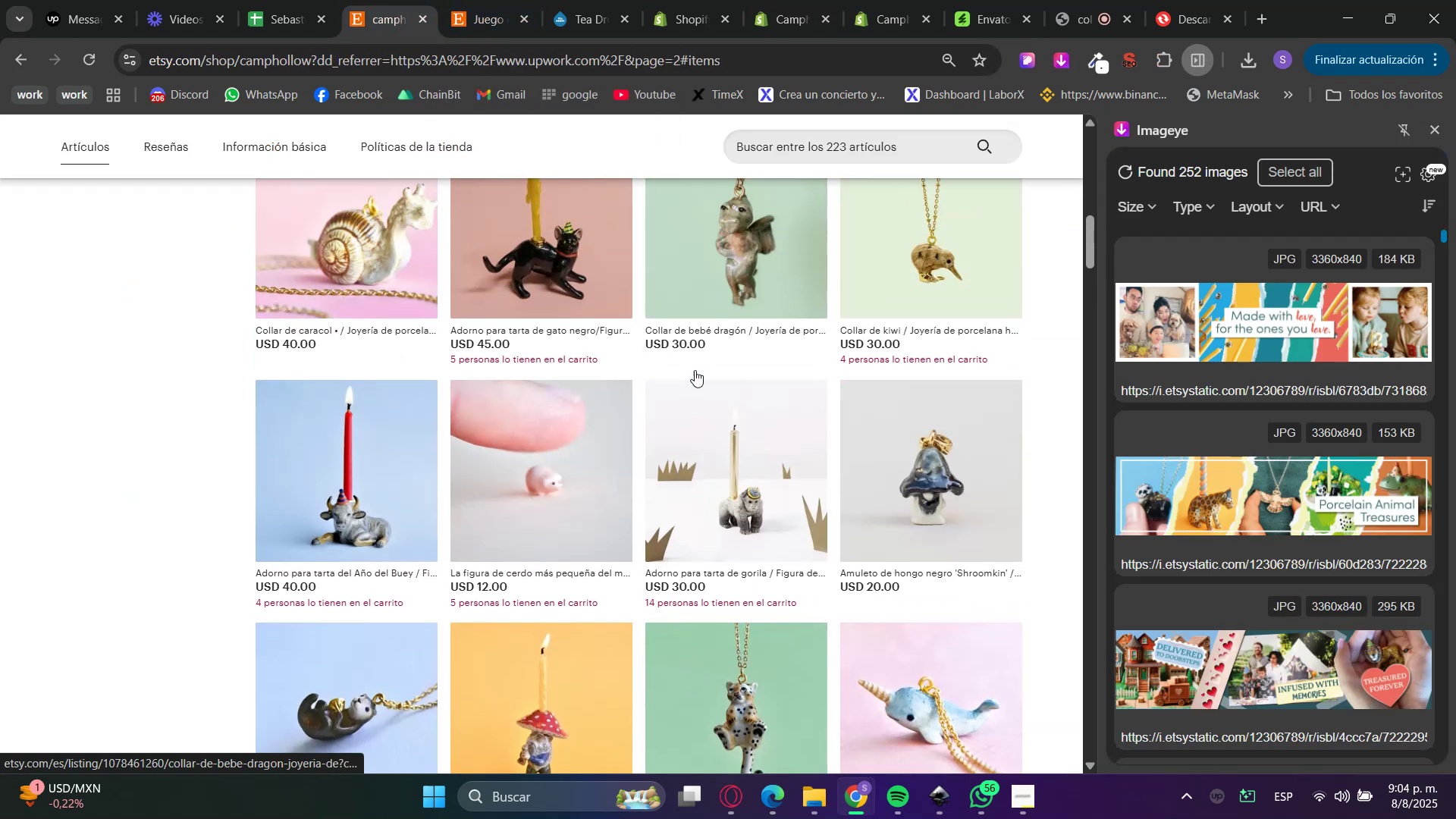 
scroll: coordinate [984, 421], scroll_direction: down, amount: 8.0
 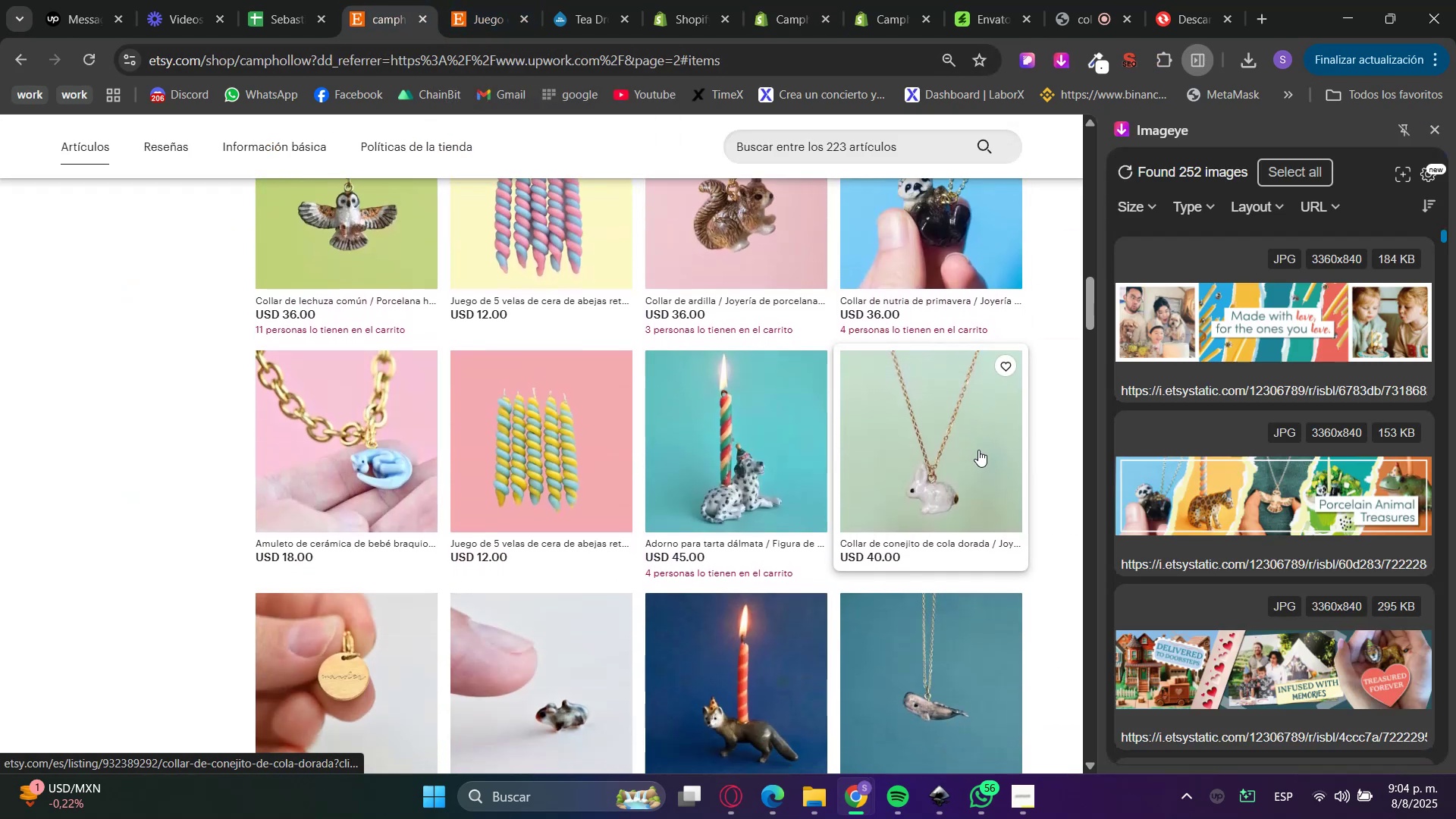 
mouse_move([959, 468])
 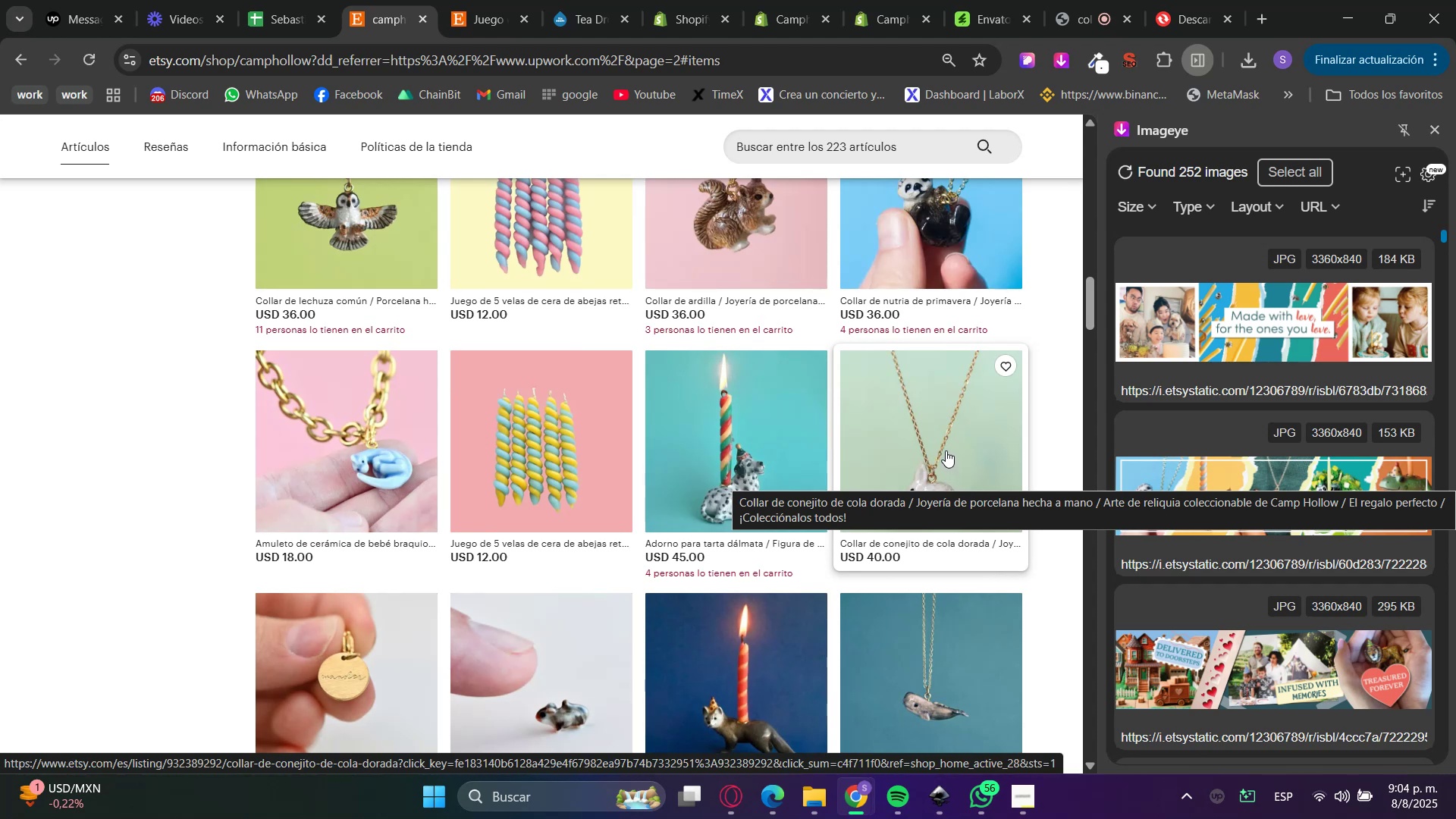 
left_click([946, 450])
 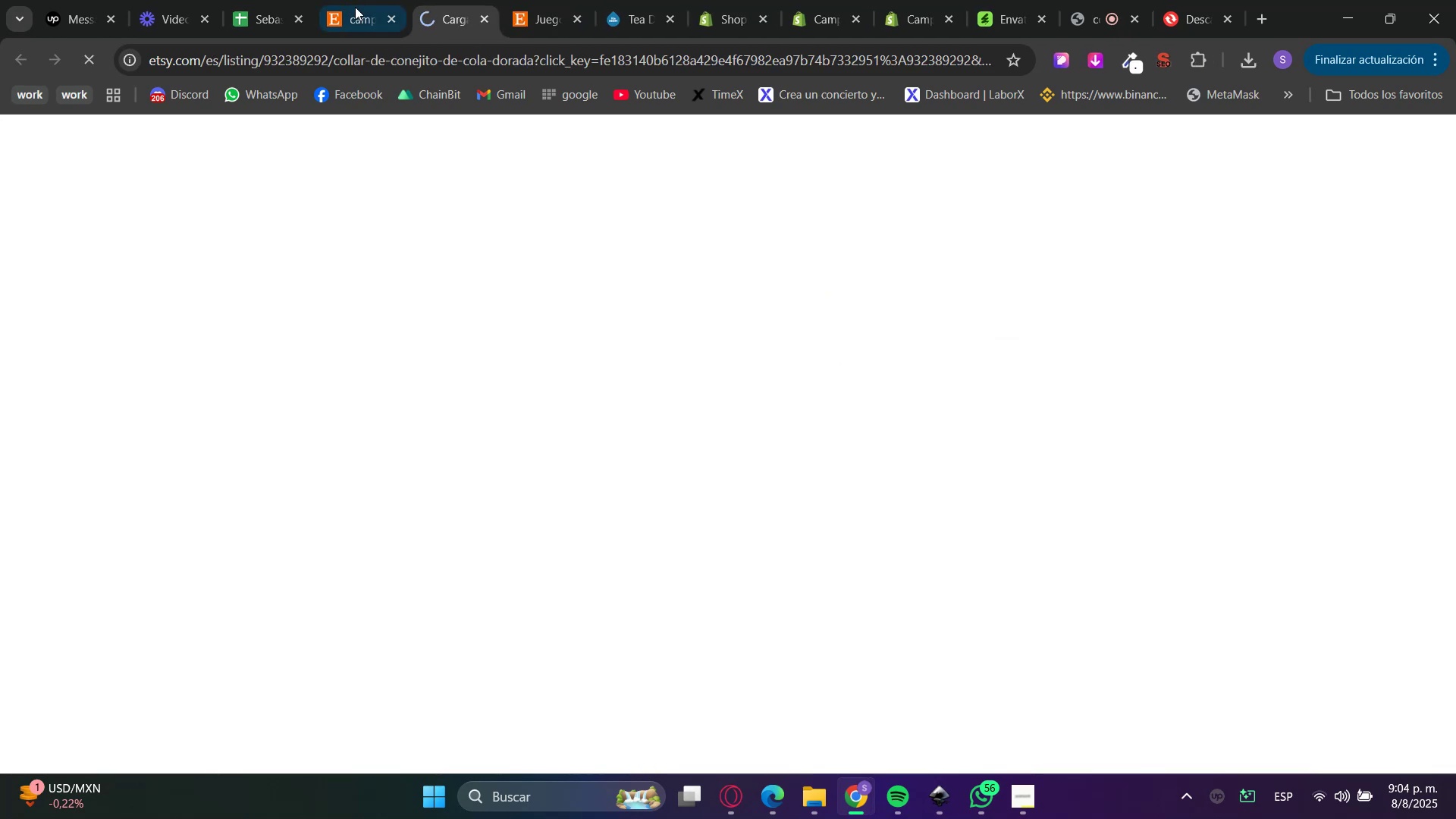 
scroll: coordinate [738, 445], scroll_direction: down, amount: 2.0
 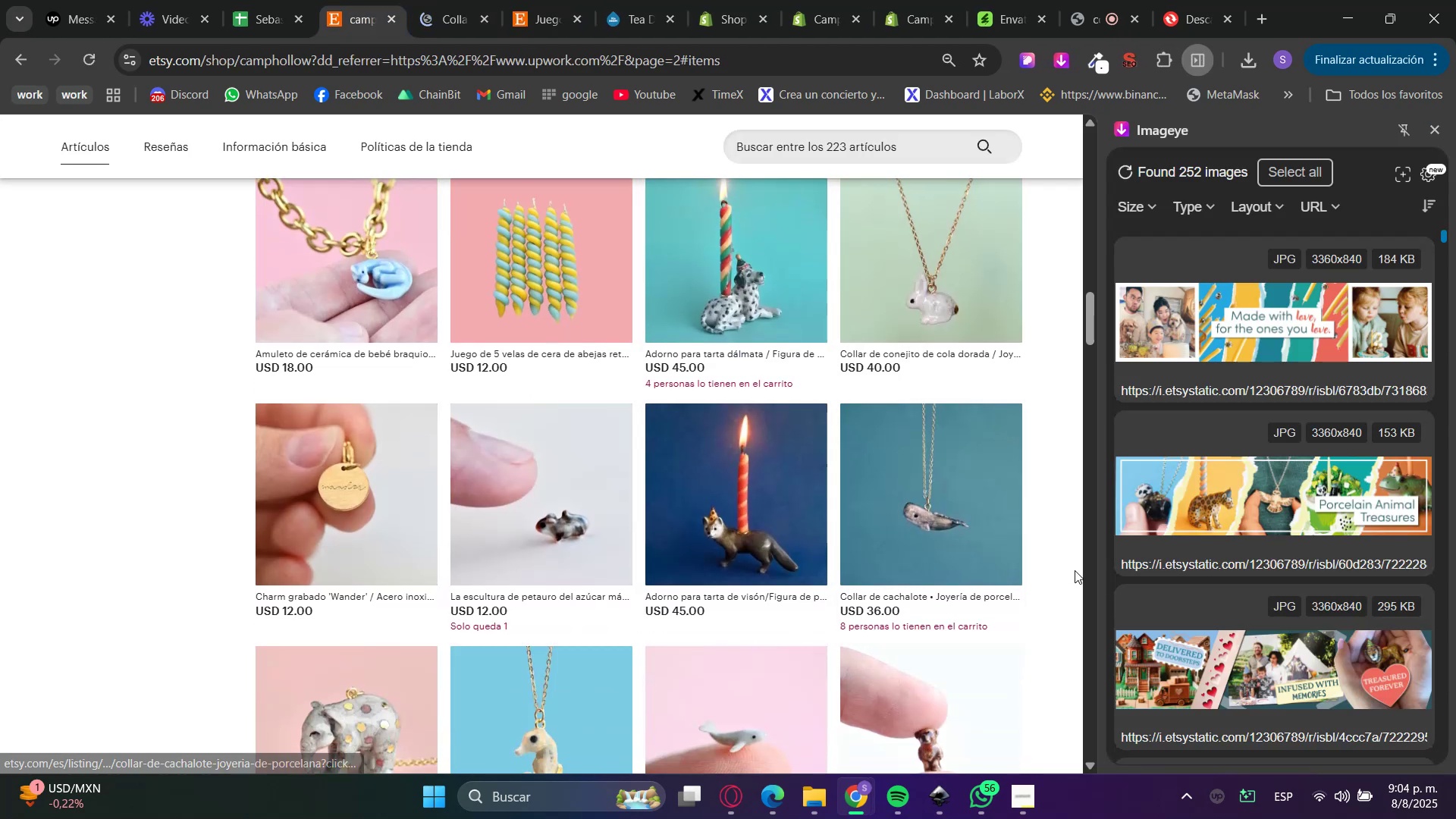 
left_click([447, 0])
 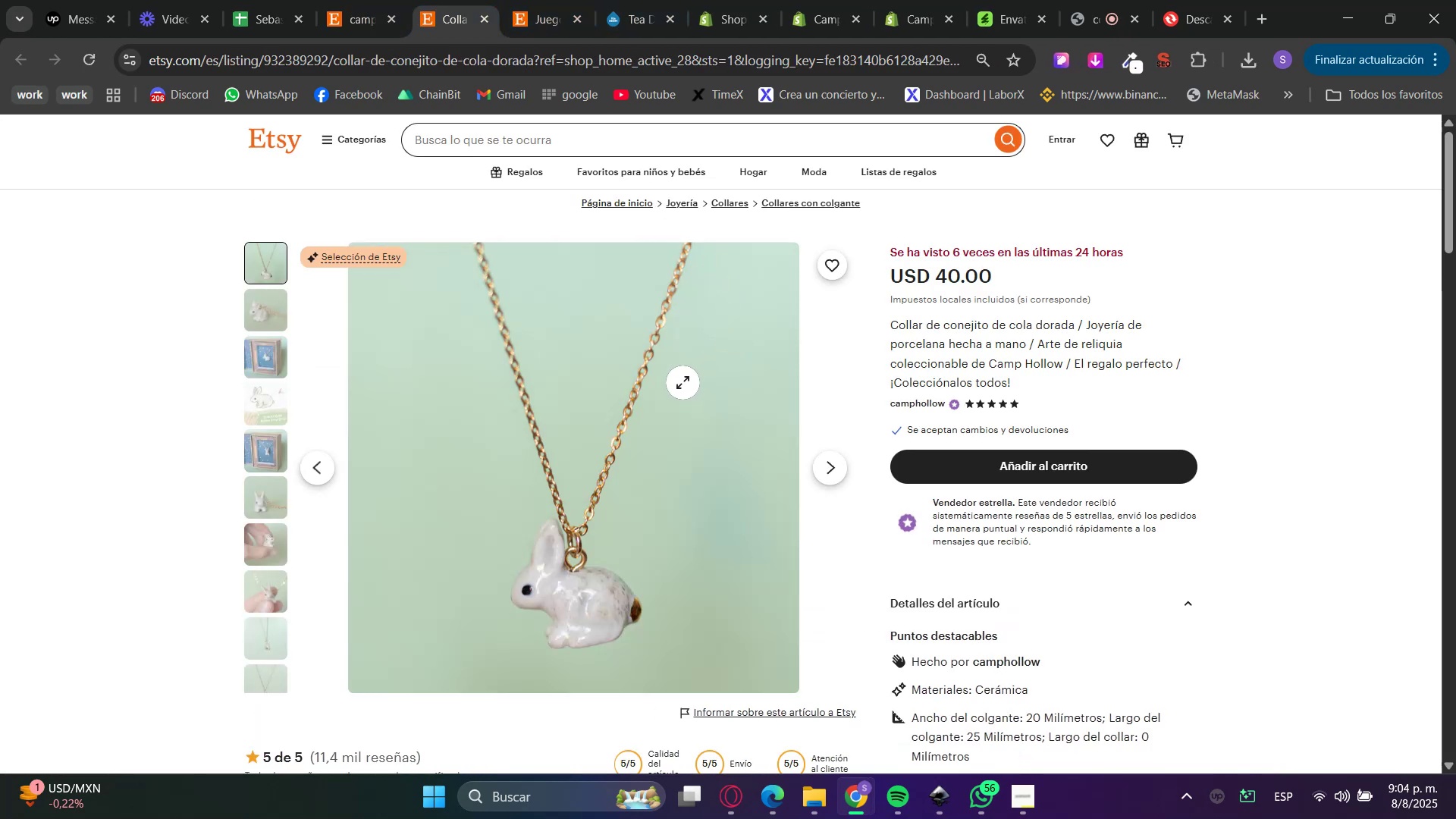 
left_click([776, 438])
 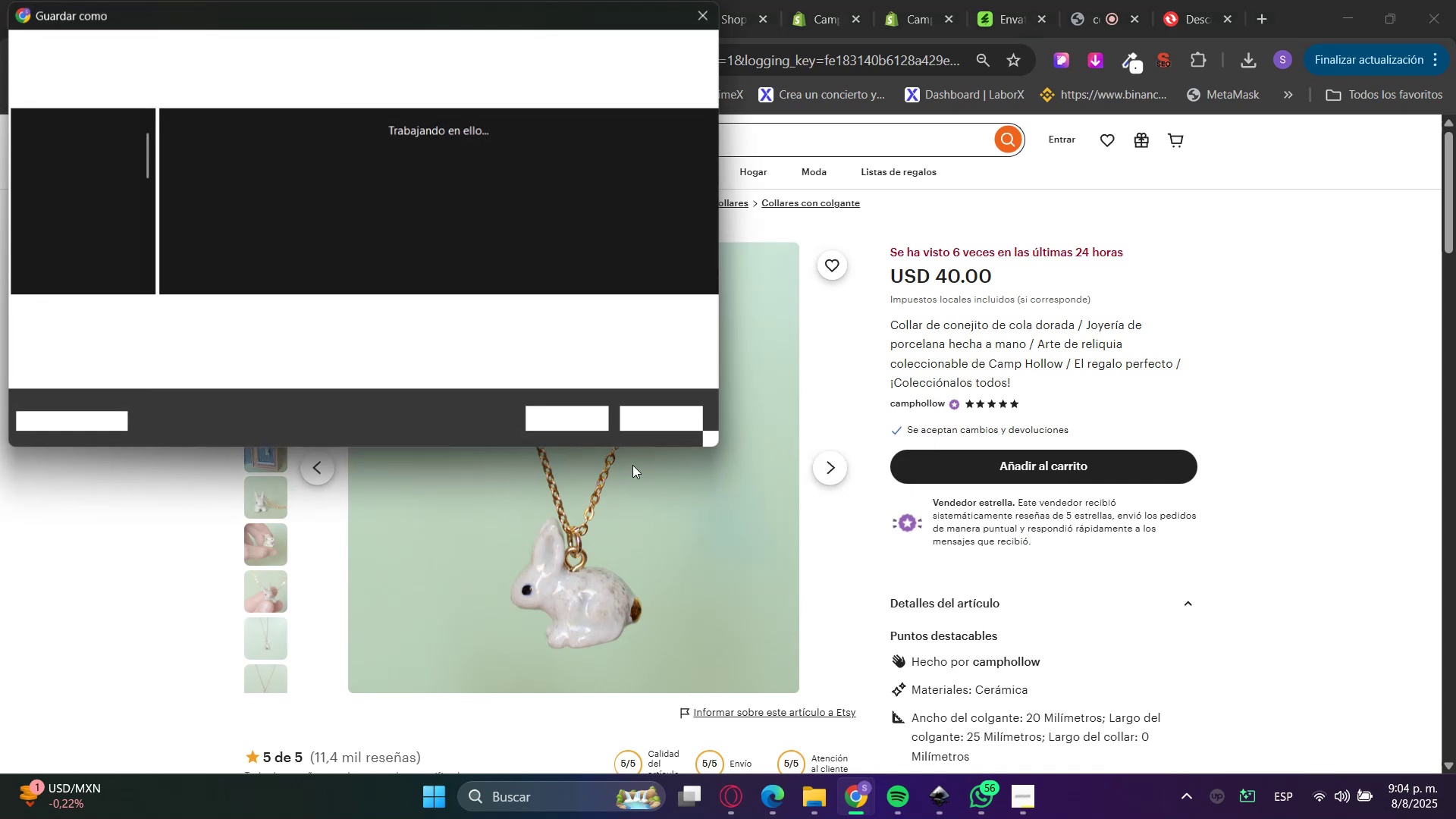 
left_click([557, 416])
 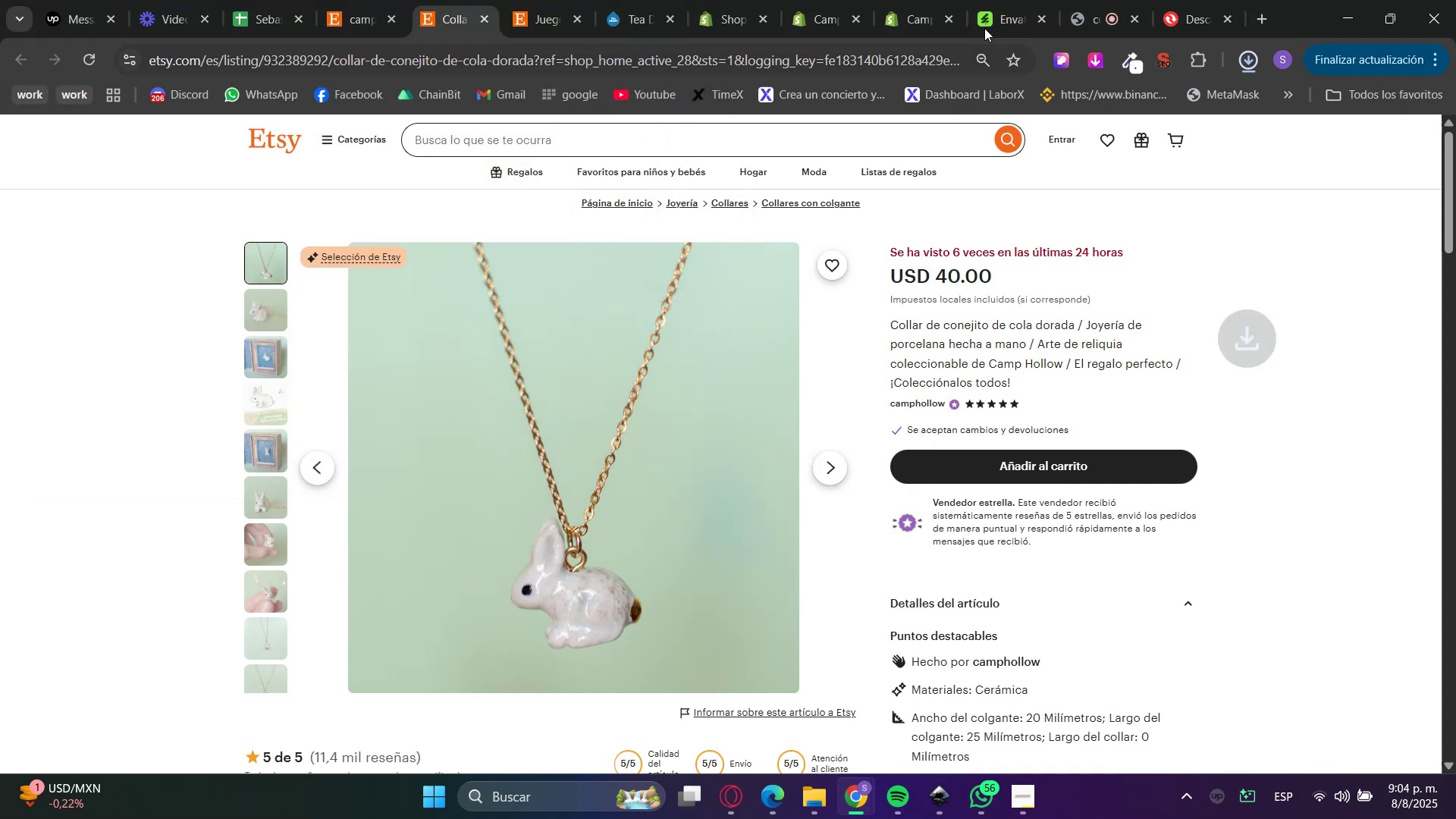 
left_click([1197, 0])
 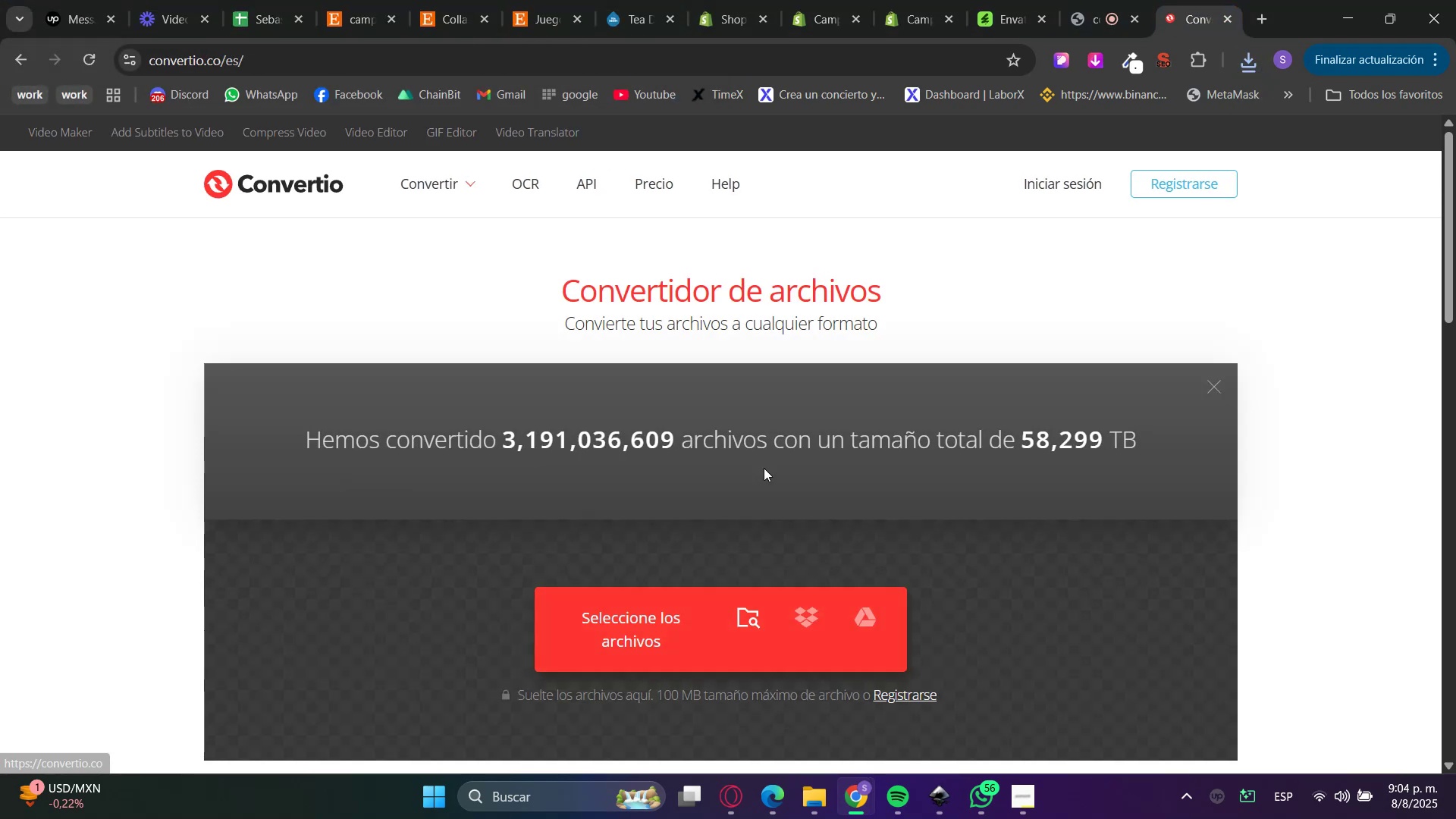 
left_click([826, 817])
 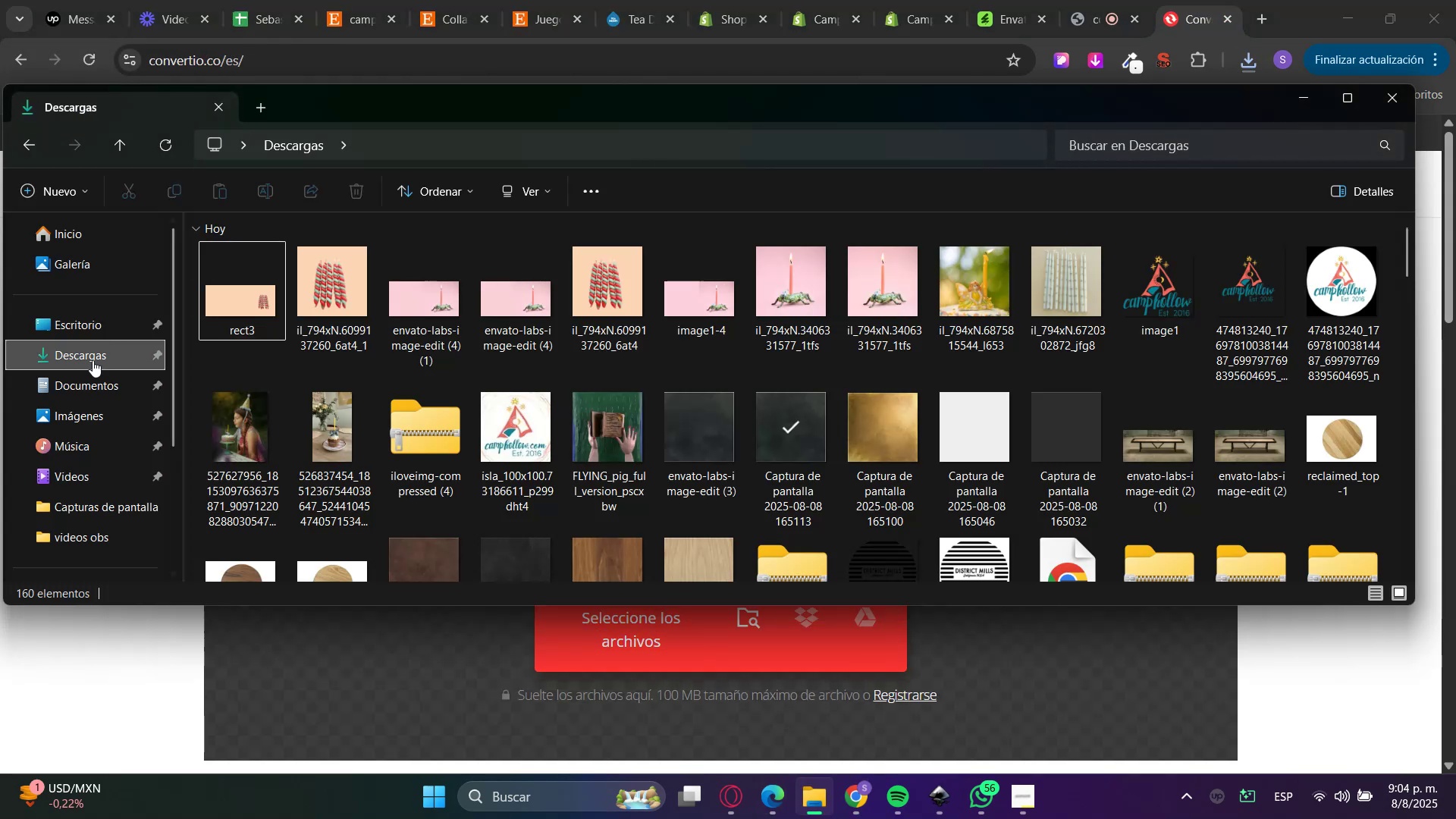 
double_click([93, 355])
 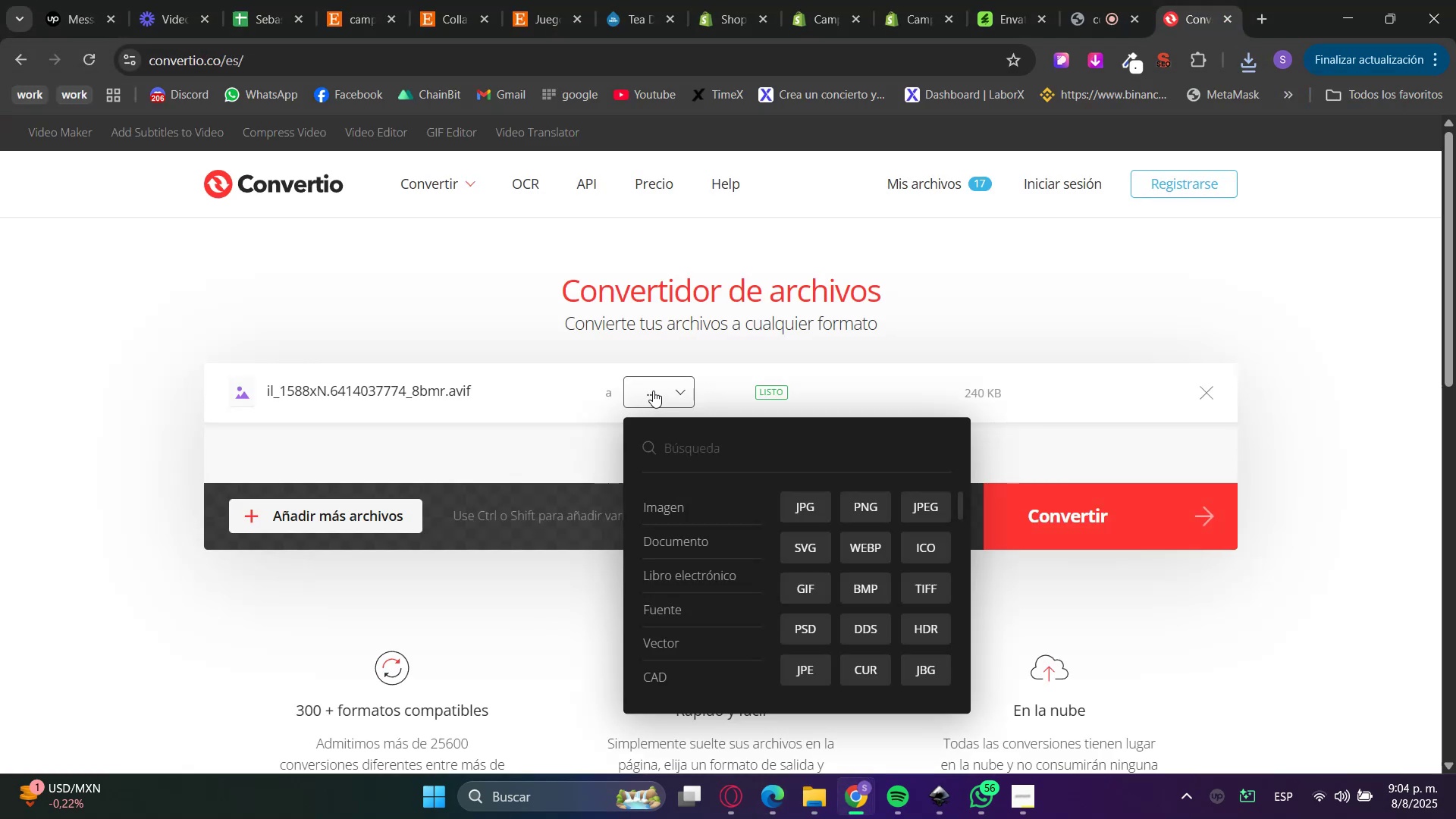 
double_click([1045, 513])
 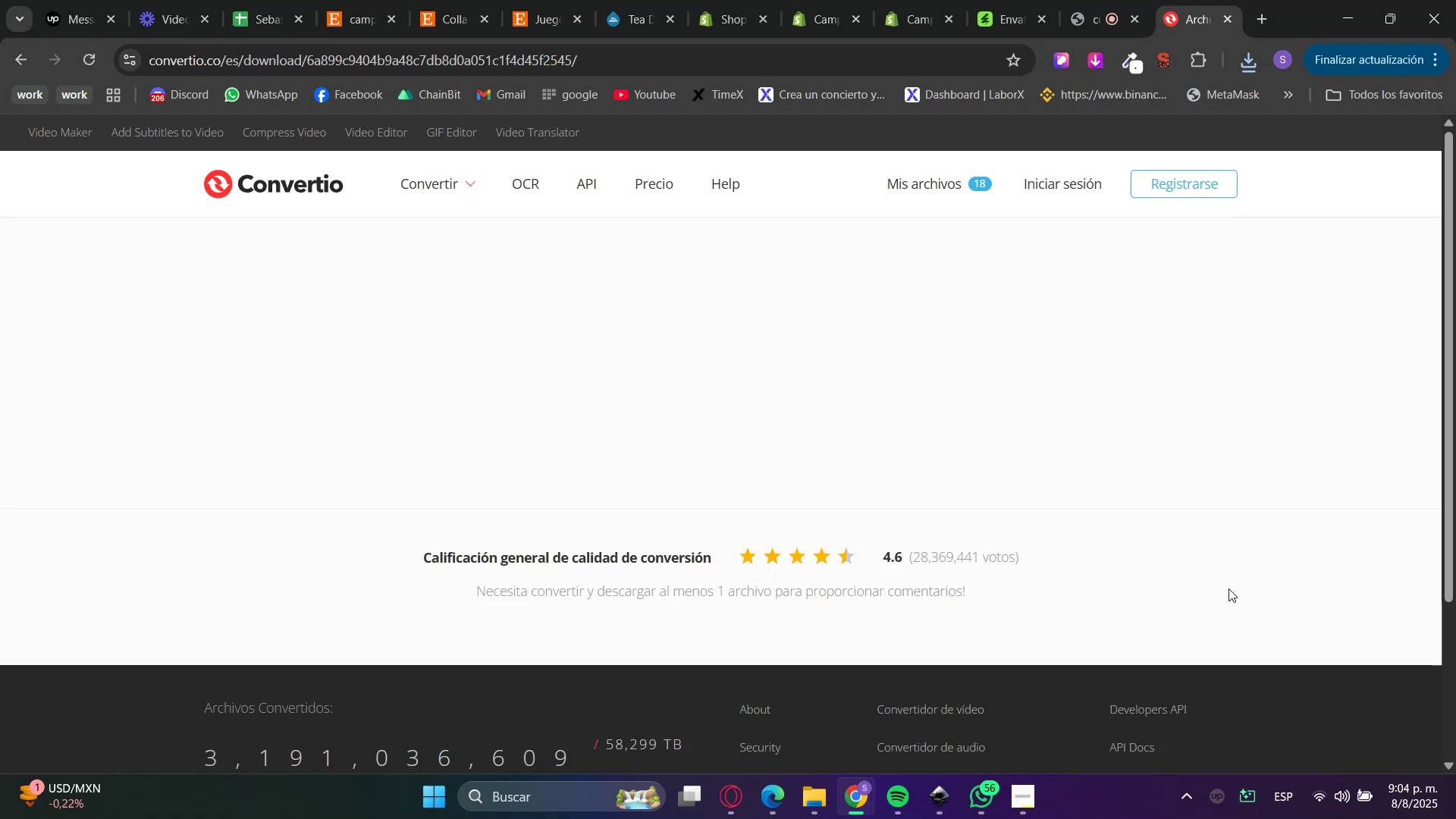 
left_click([1164, 491])
 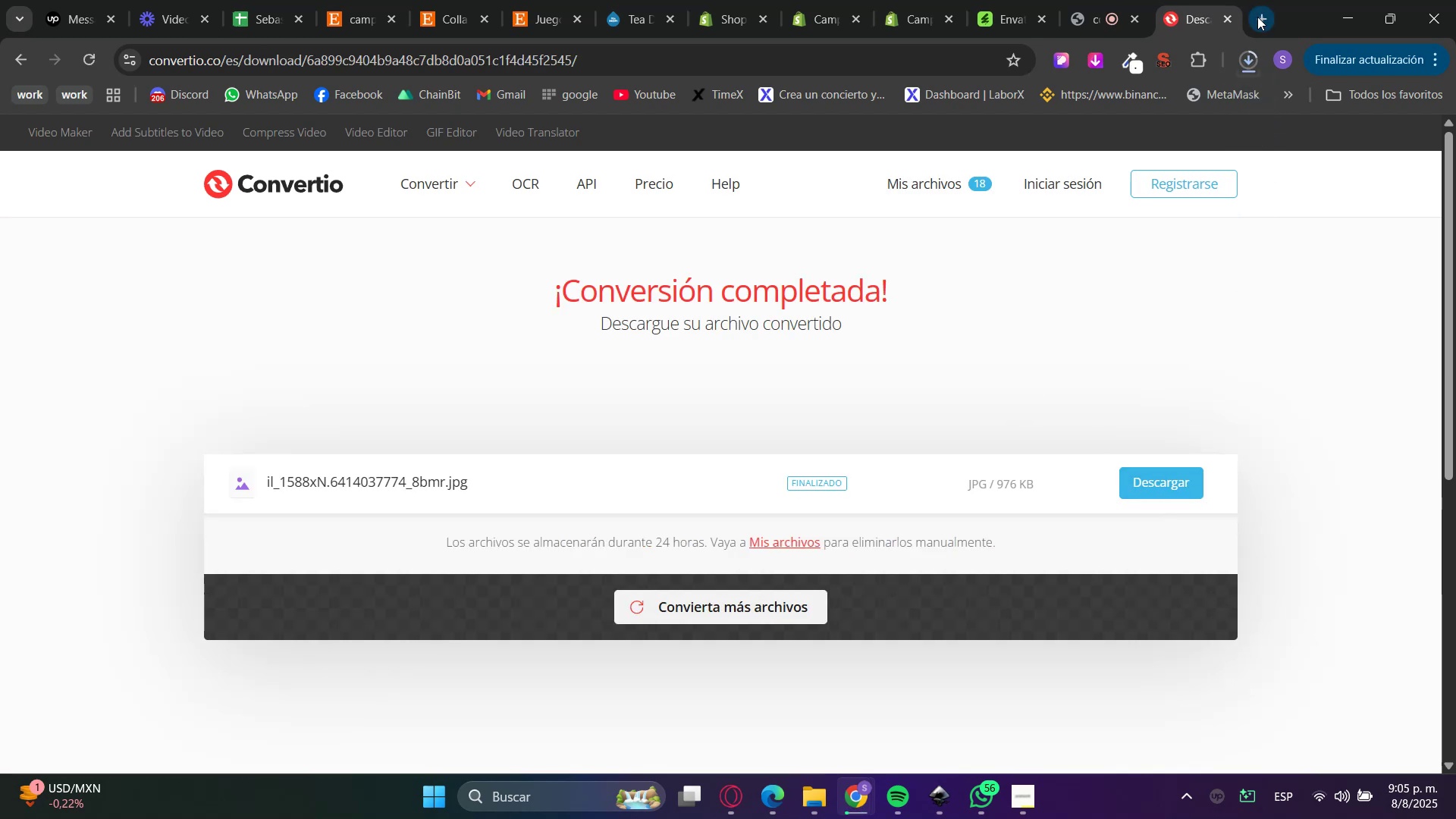 
type(ilo)
 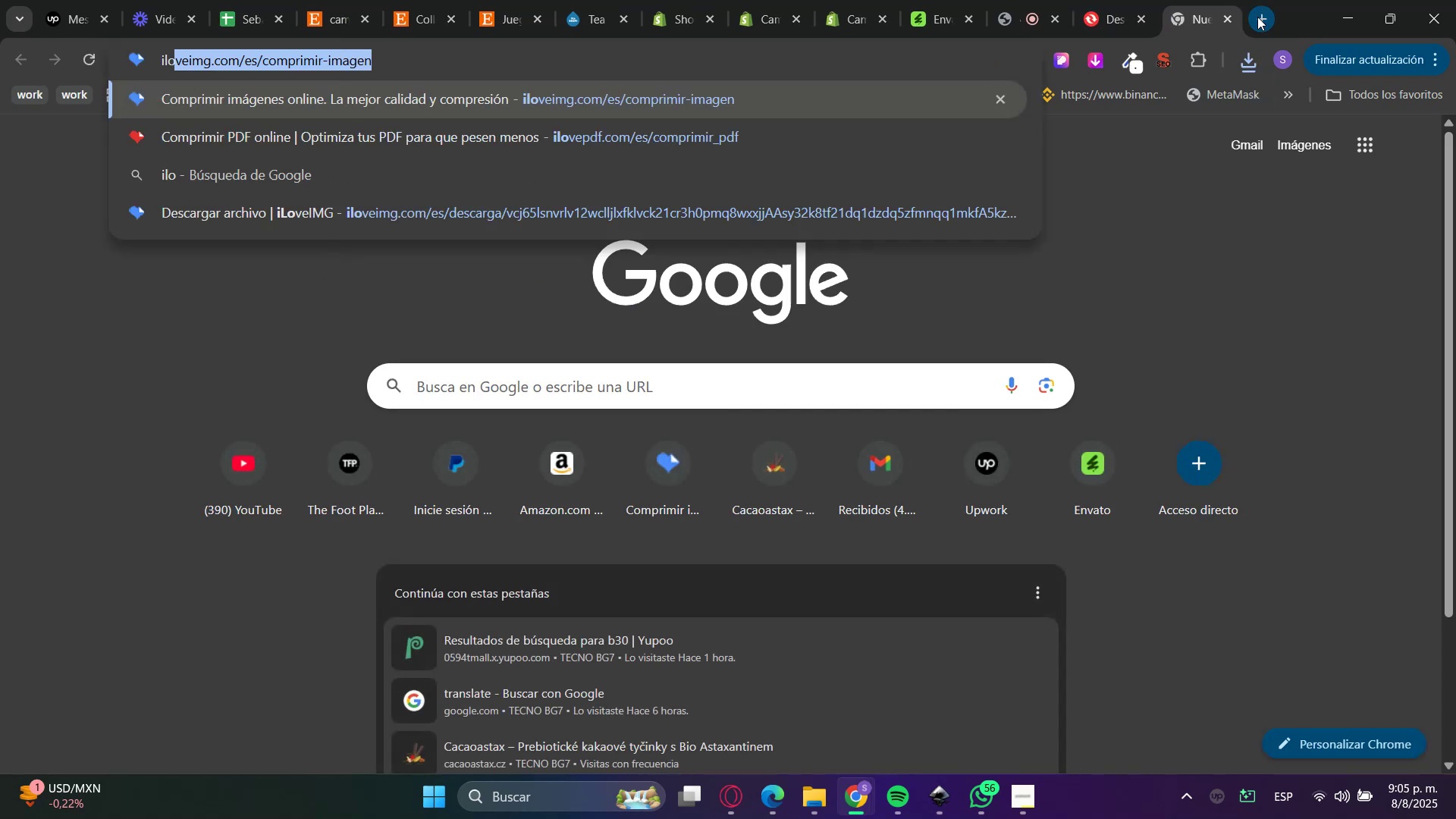 
key(Enter)
 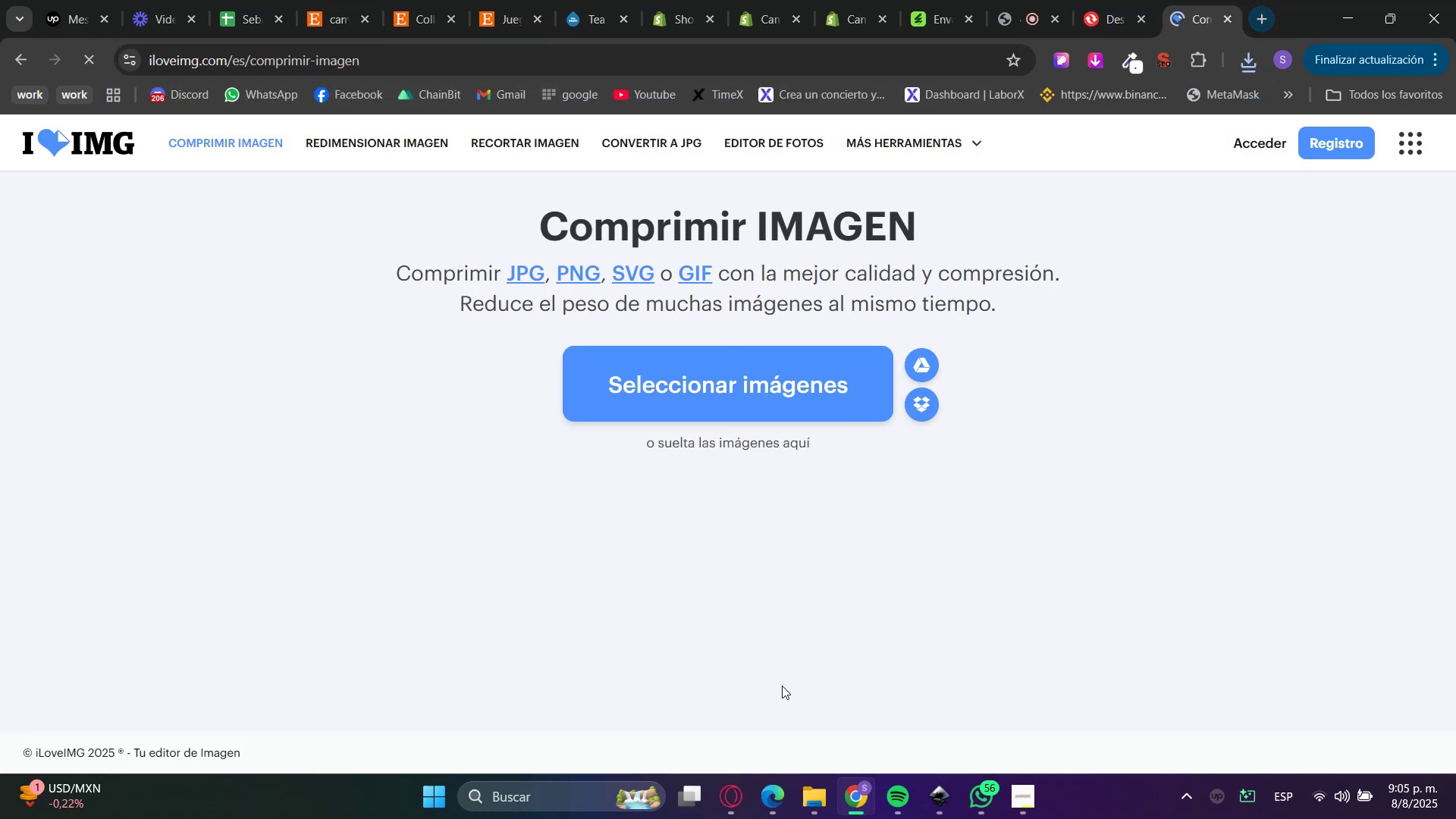 
left_click([804, 777])
 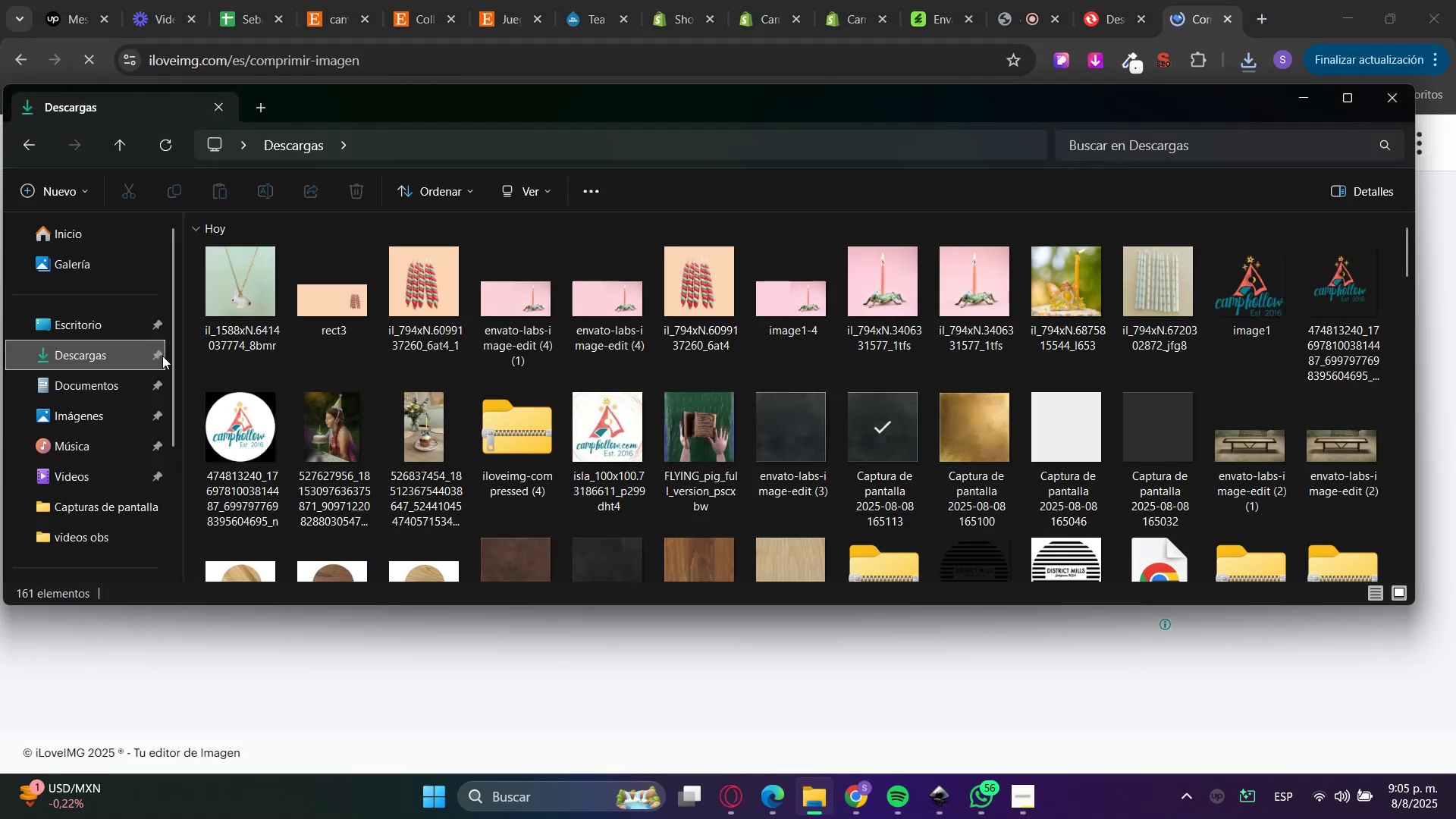 
left_click([73, 355])
 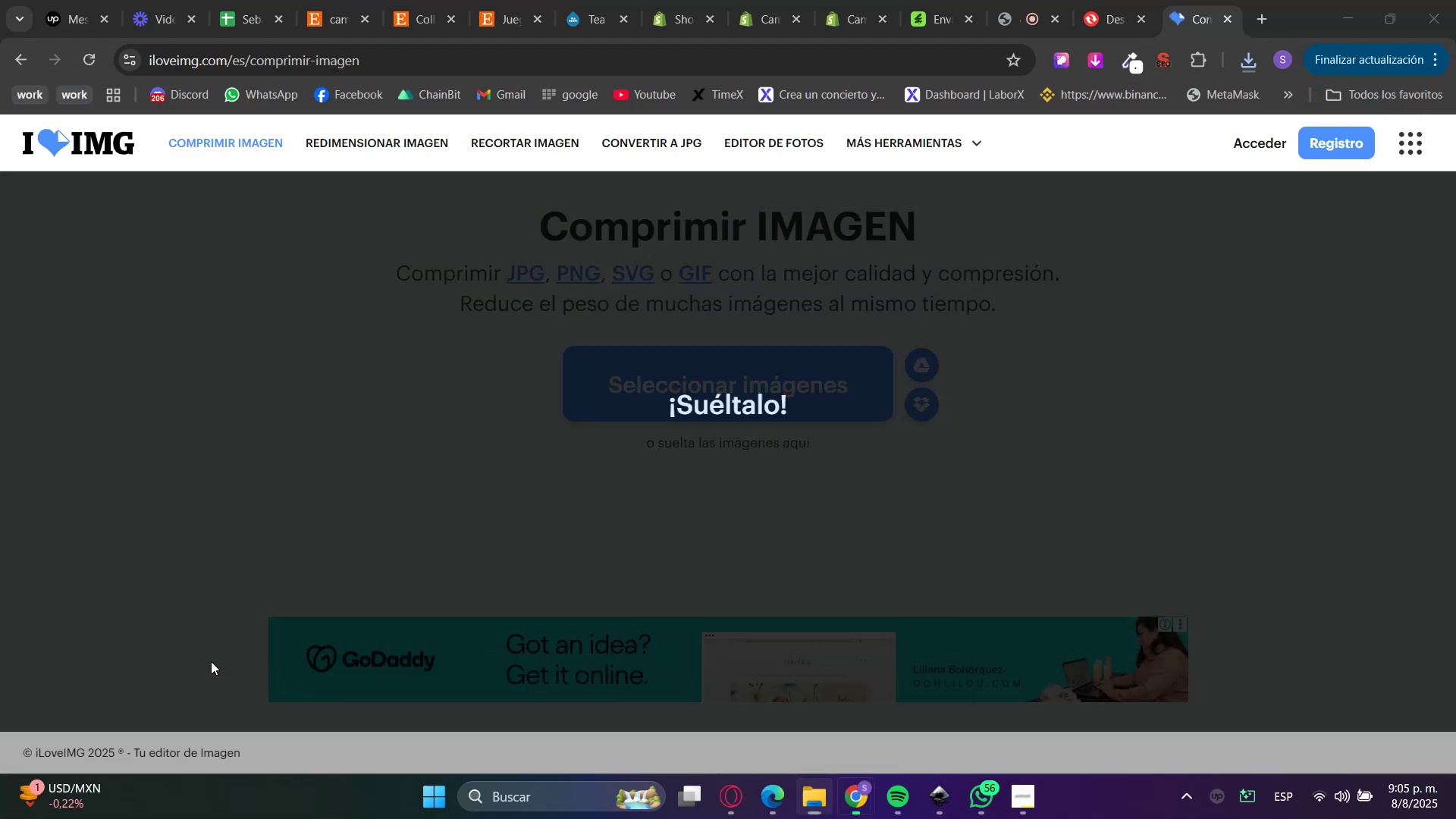 
left_click([1106, 710])
 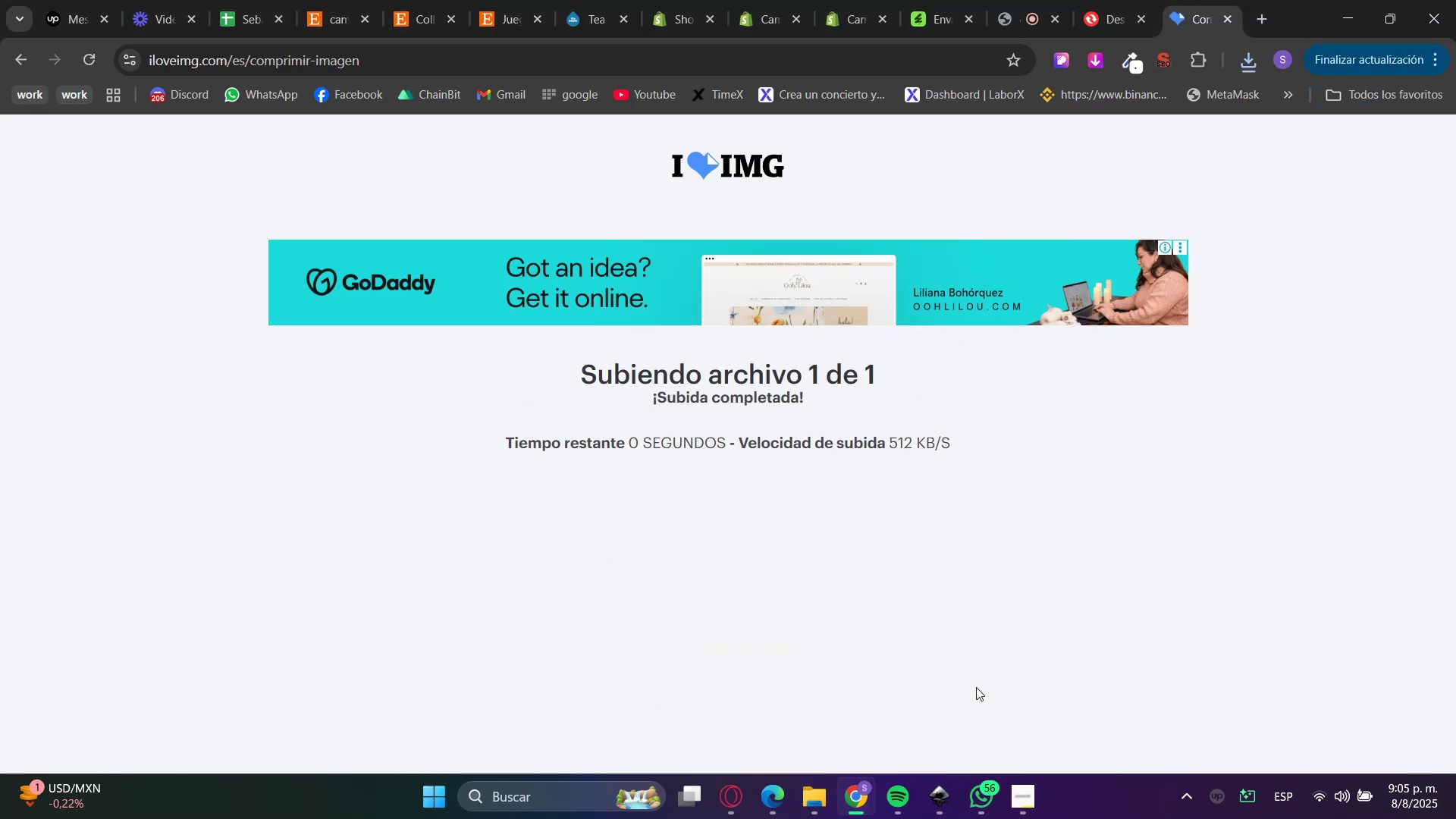 
mouse_move([935, 782])
 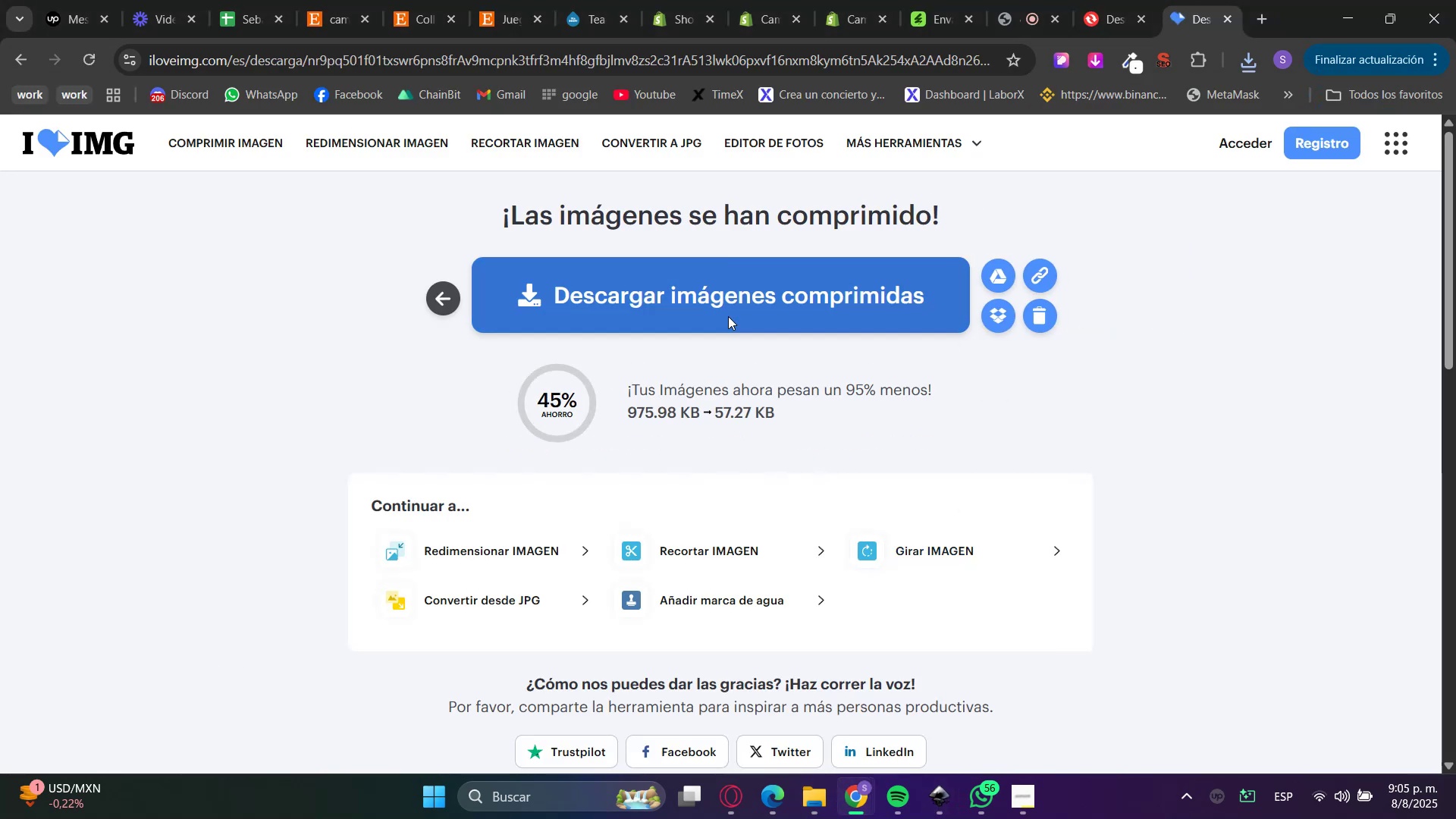 
left_click([728, 315])
 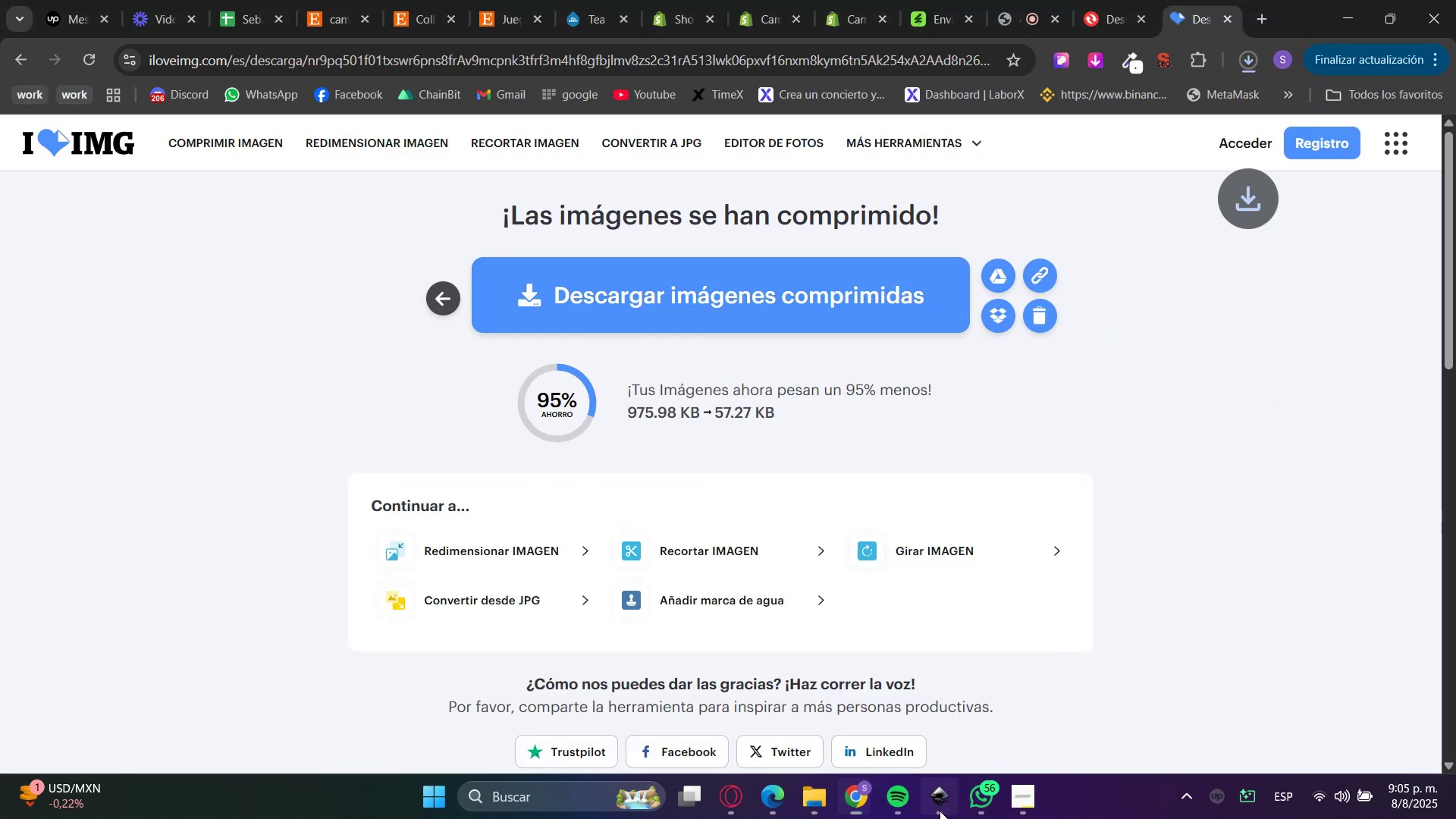 
double_click([817, 800])
 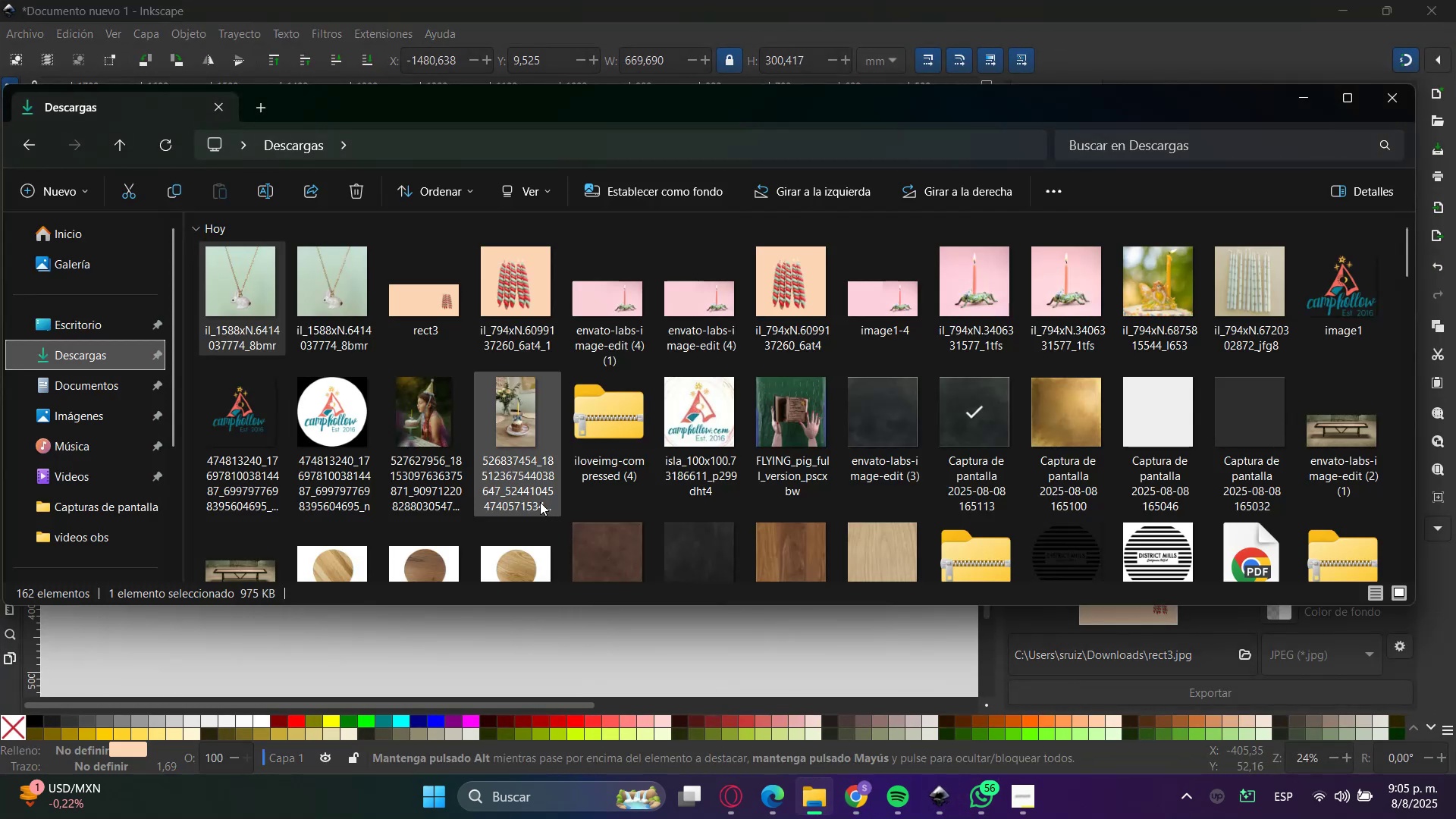 
key(F5)
 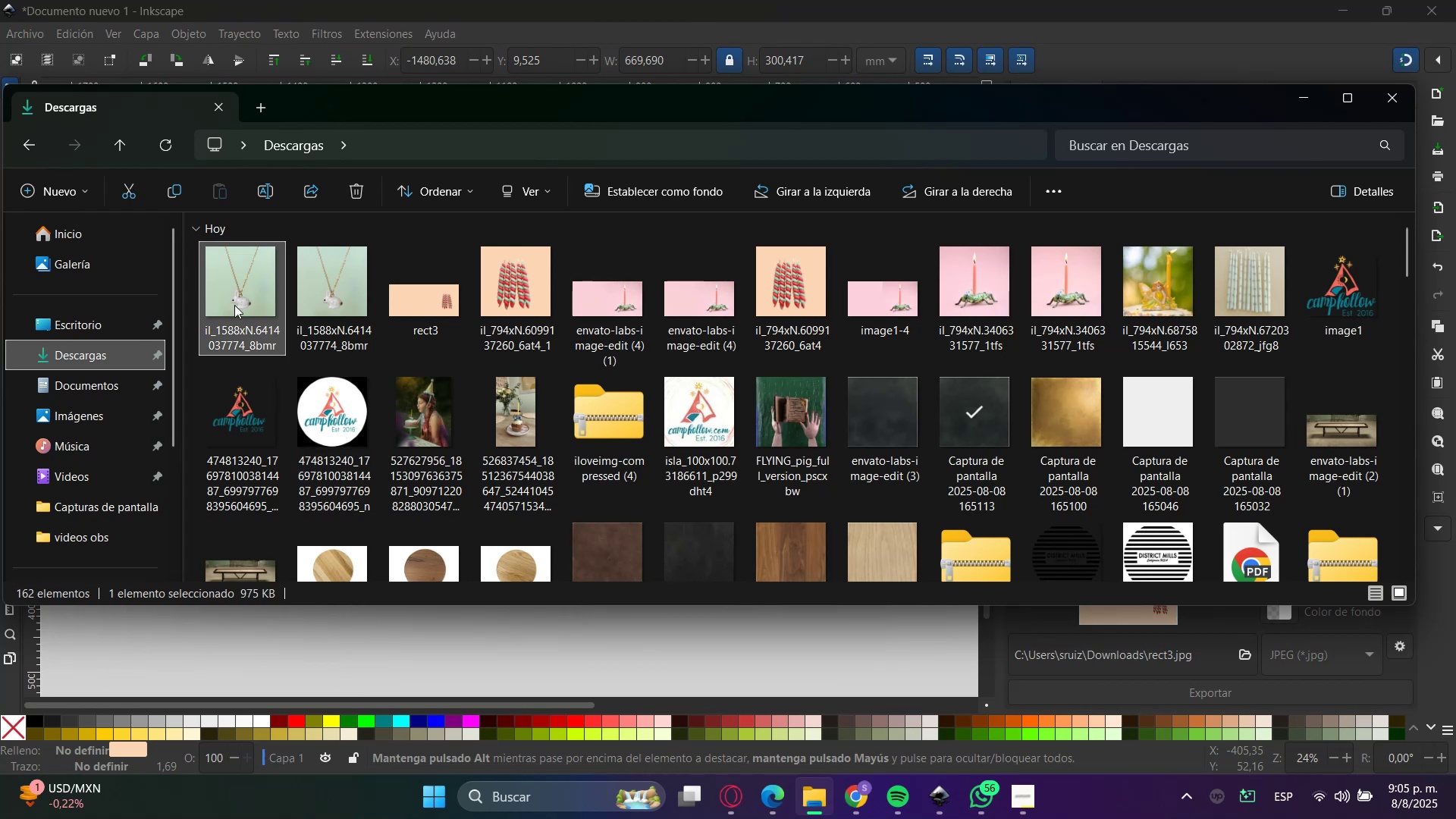 
left_click([258, 354])
 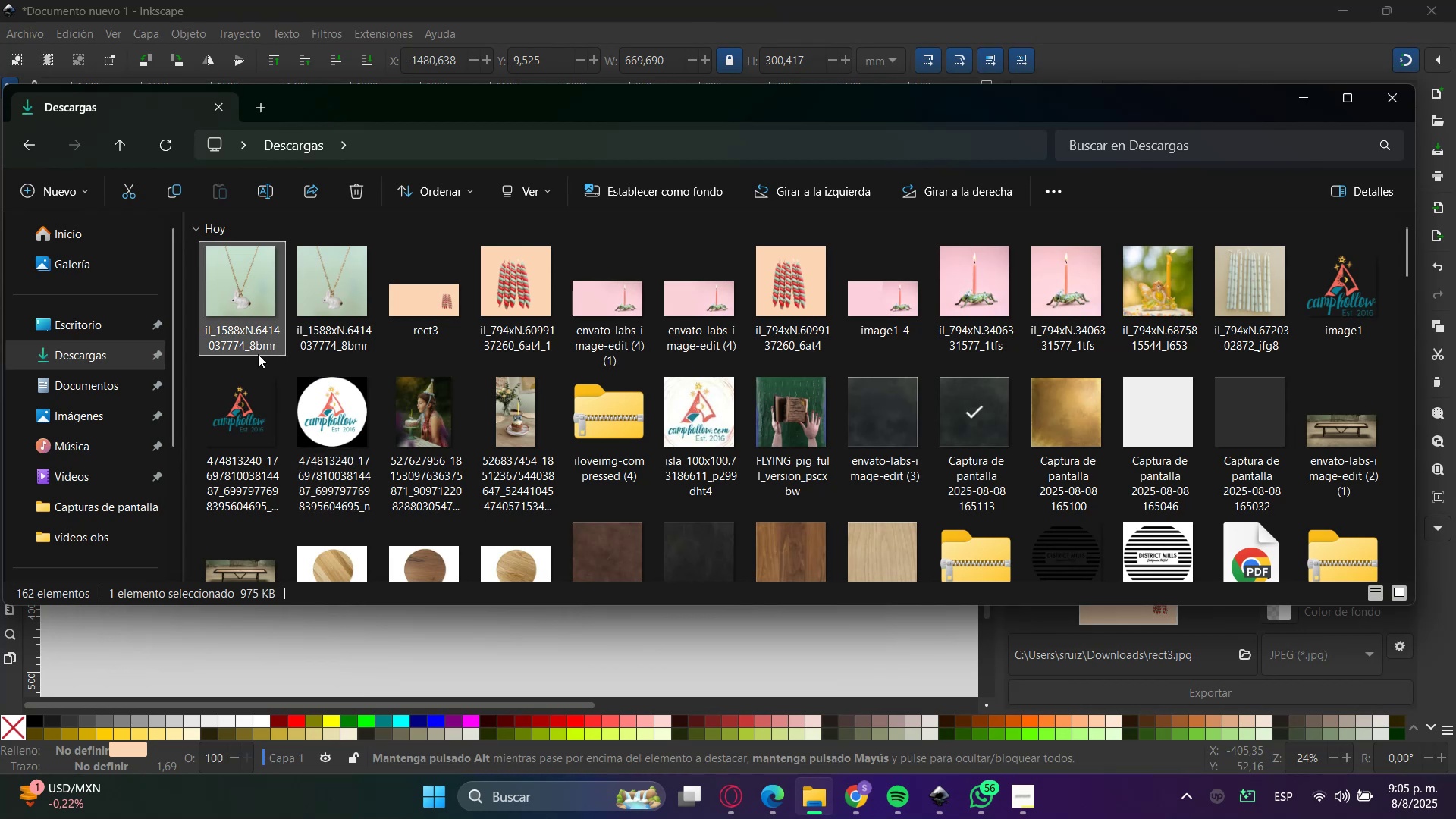 
key(F5)
 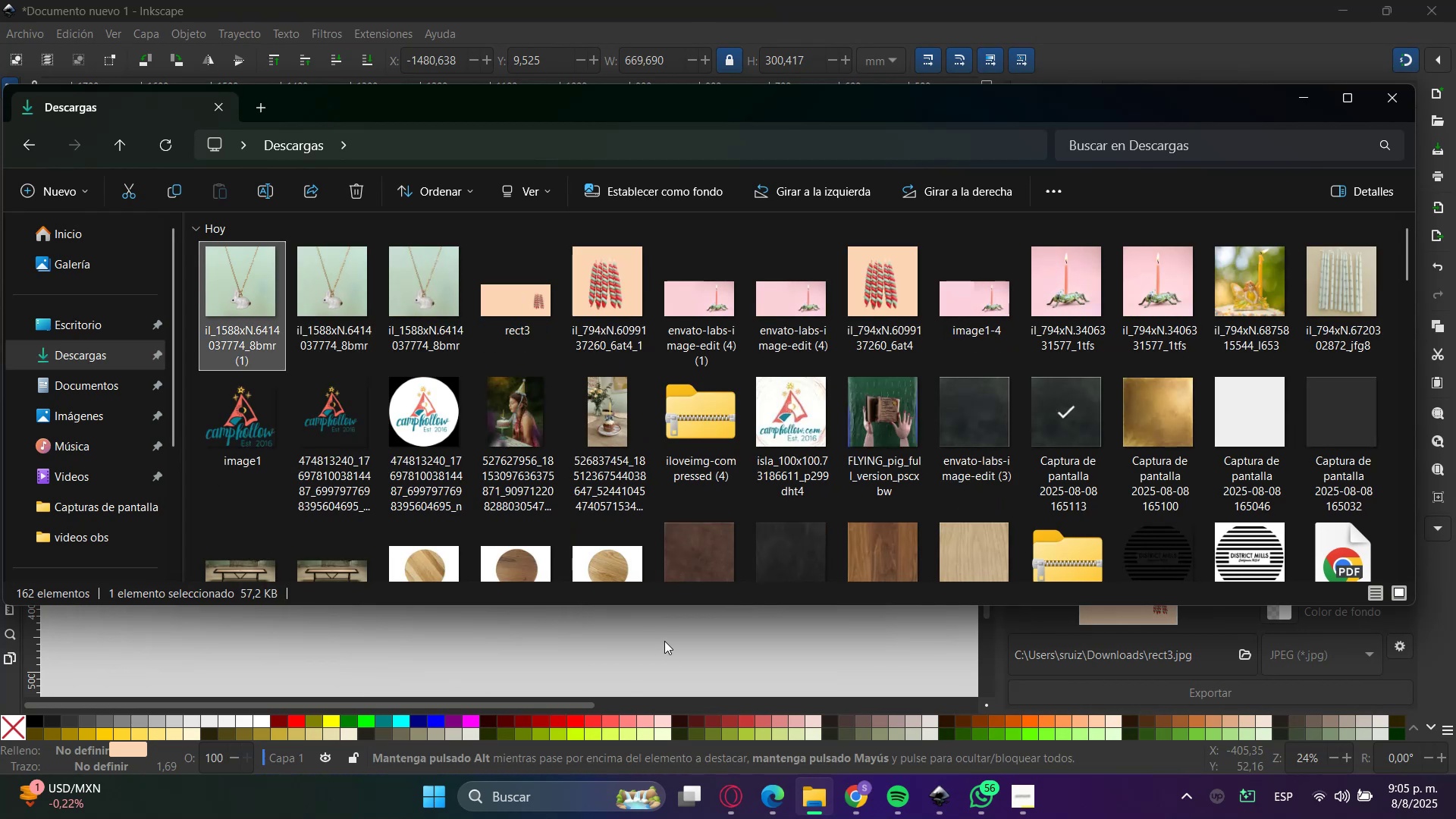 
left_click([1314, 104])
 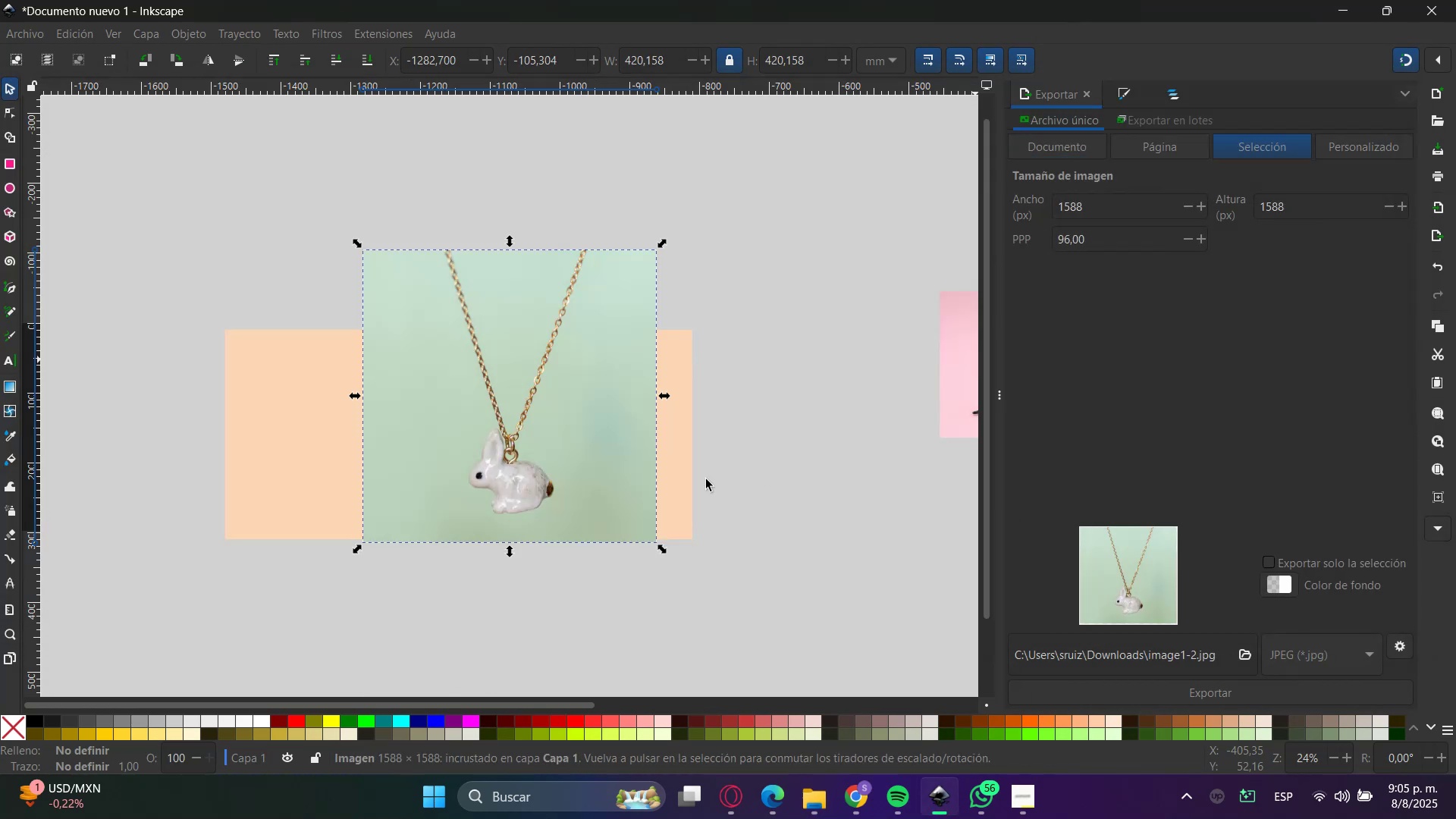 
hold_key(key=ControlLeft, duration=0.43)
scroll: coordinate [524, 413], scroll_direction: up, amount: 2.0
 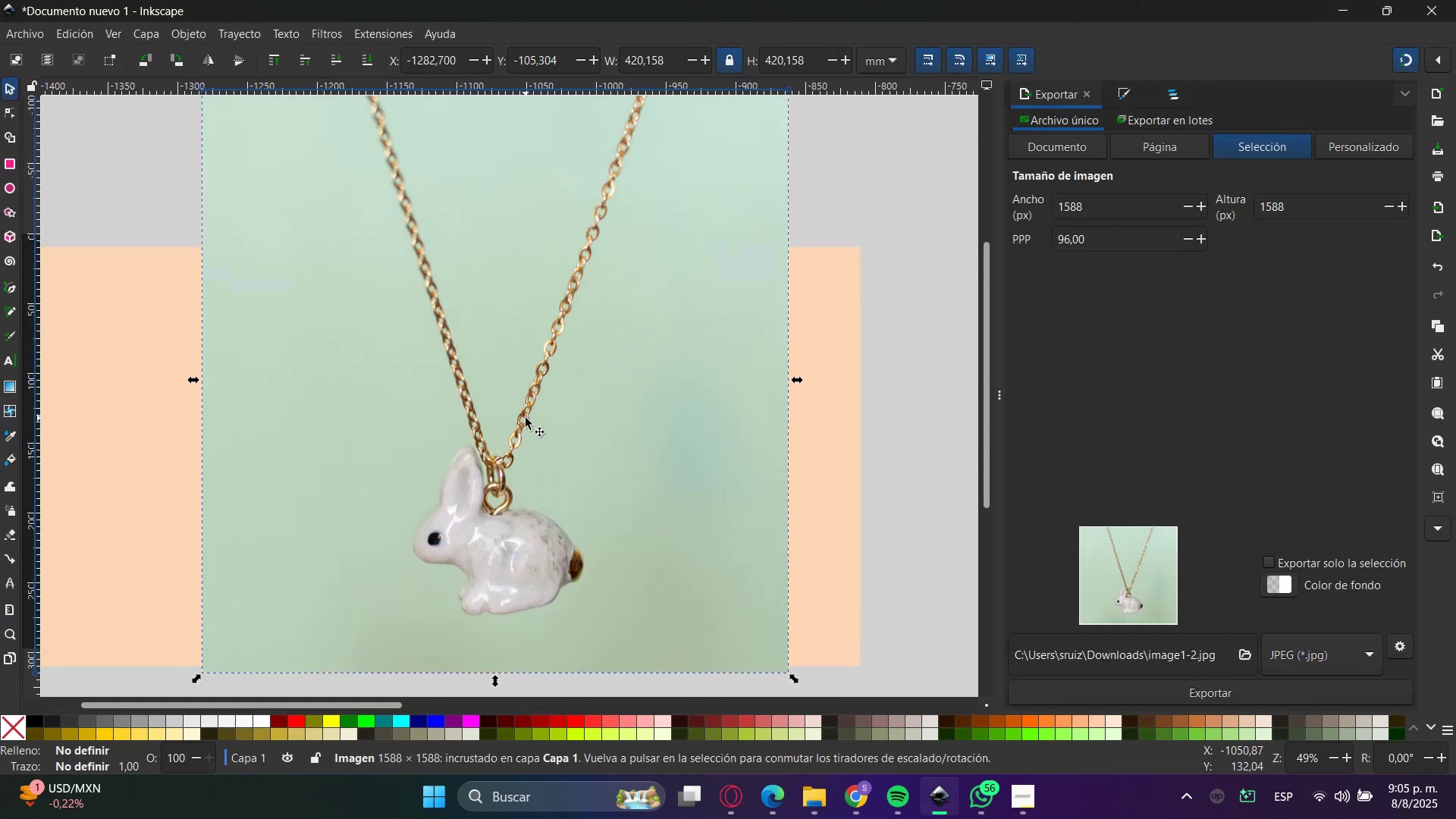 
hold_key(key=ControlLeft, duration=0.35)
 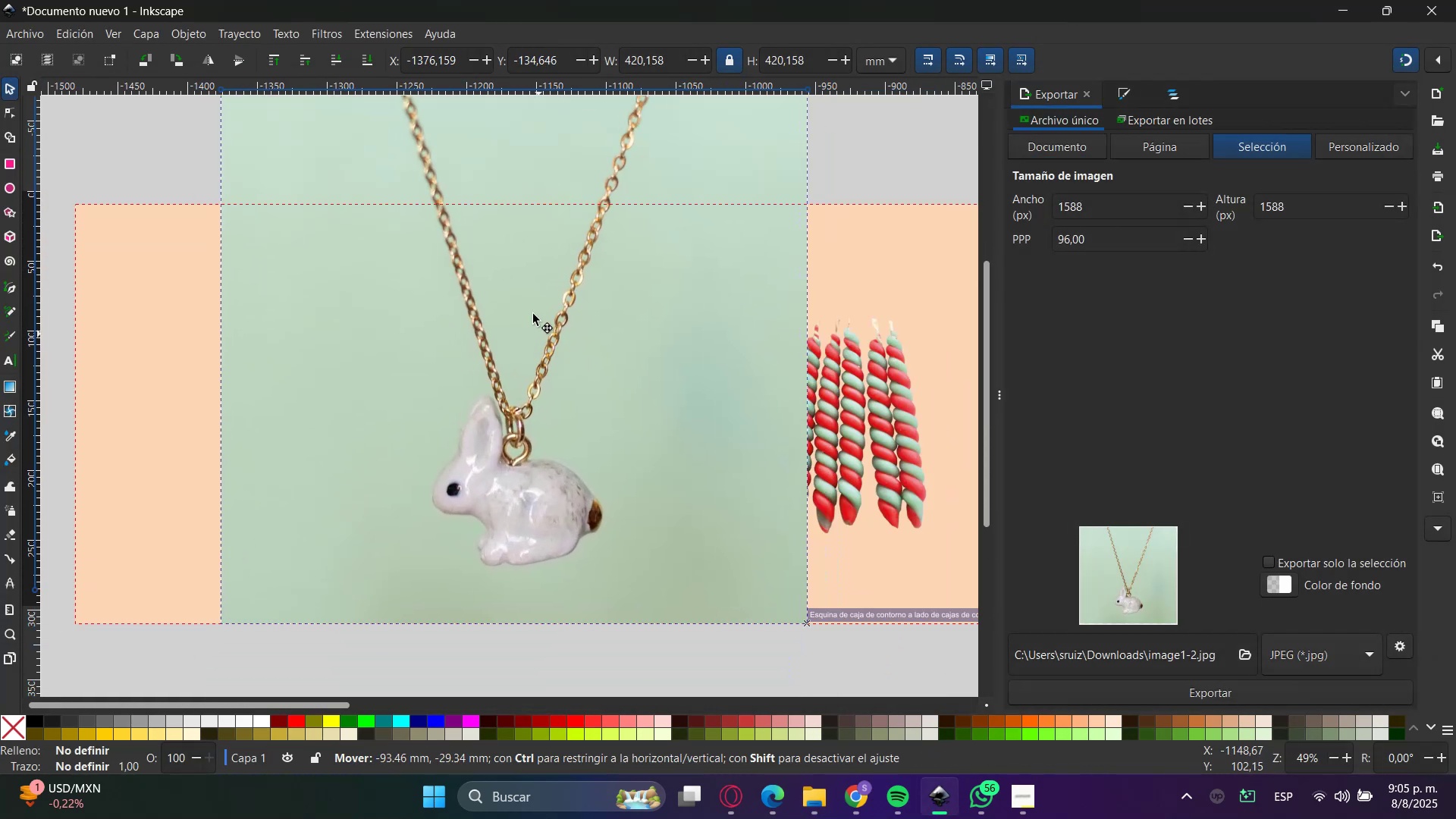 
hold_key(key=ControlLeft, duration=0.36)
scroll: coordinate [546, 379], scroll_direction: down, amount: 2.0
 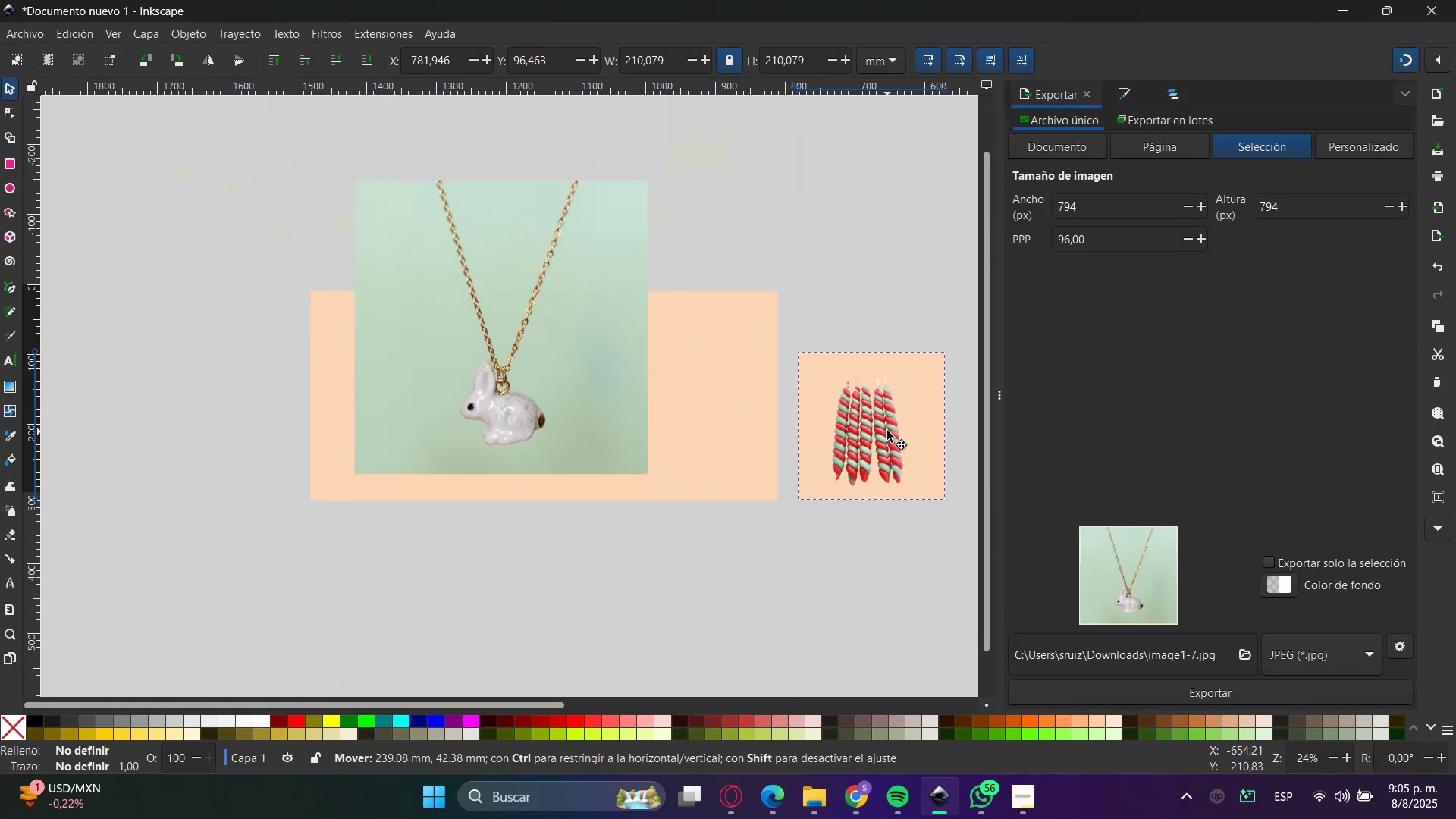 
key(Backspace)
 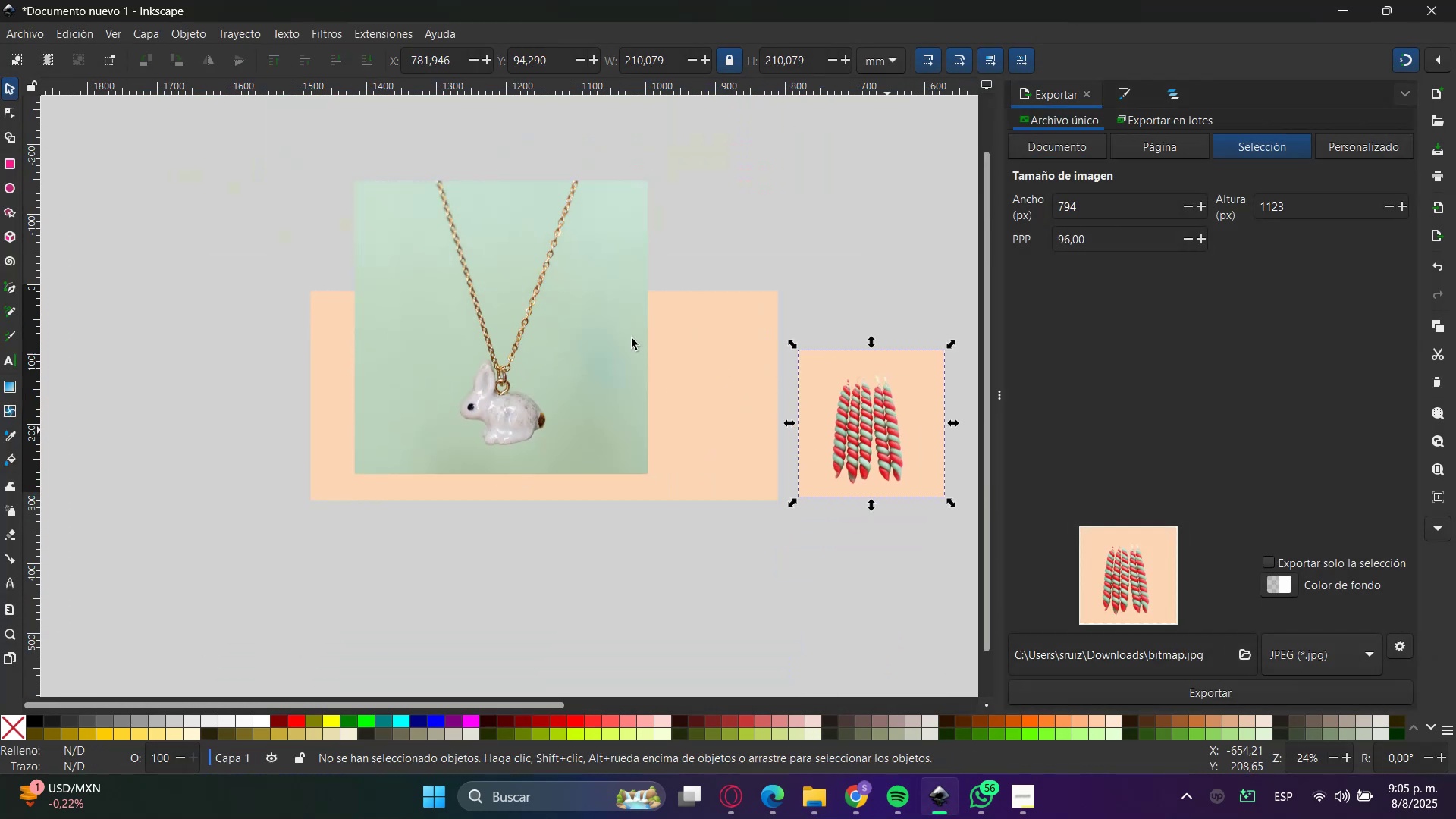 
left_click([560, 298])
 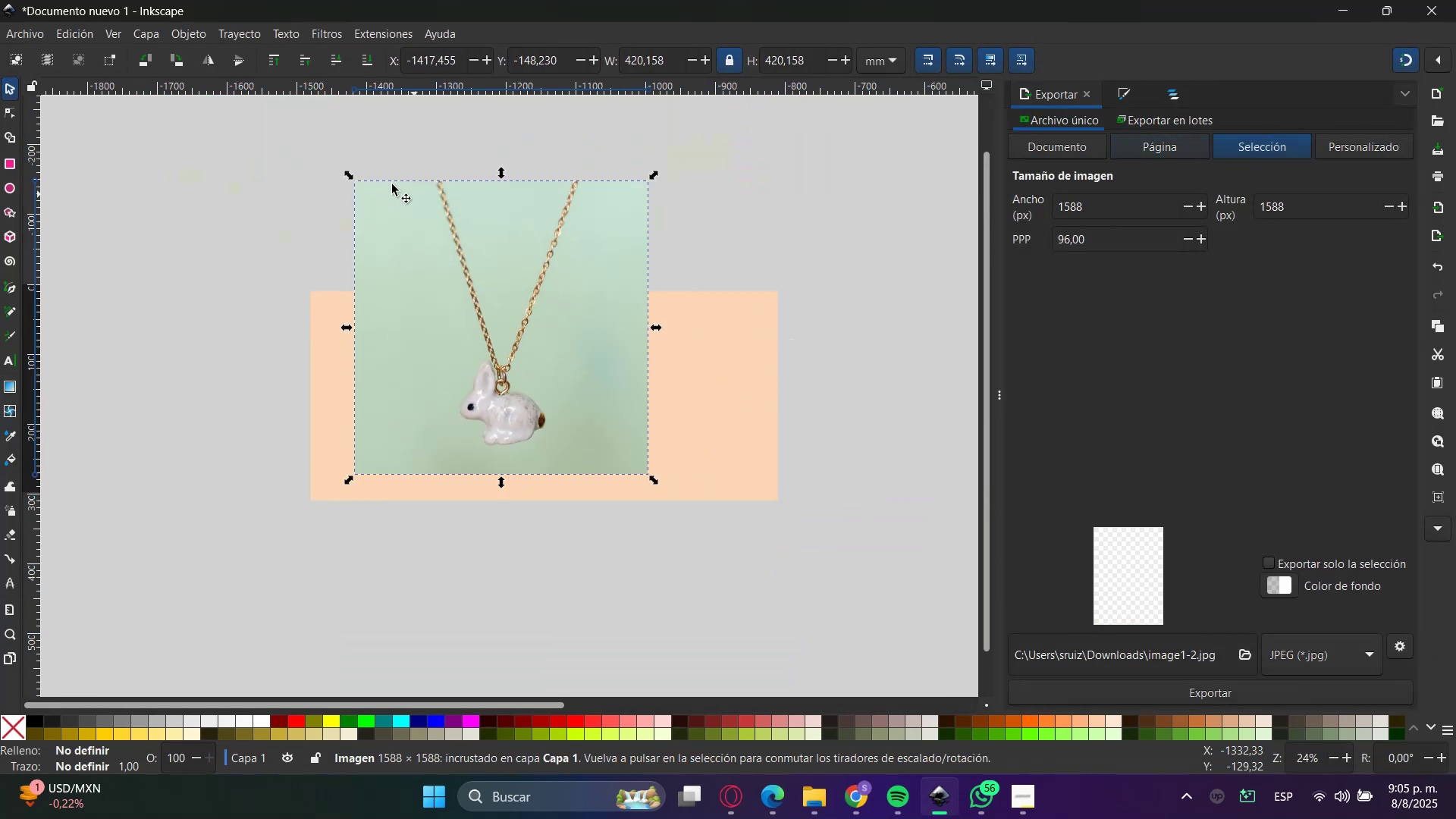 
hold_key(key=ControlLeft, duration=0.94)
 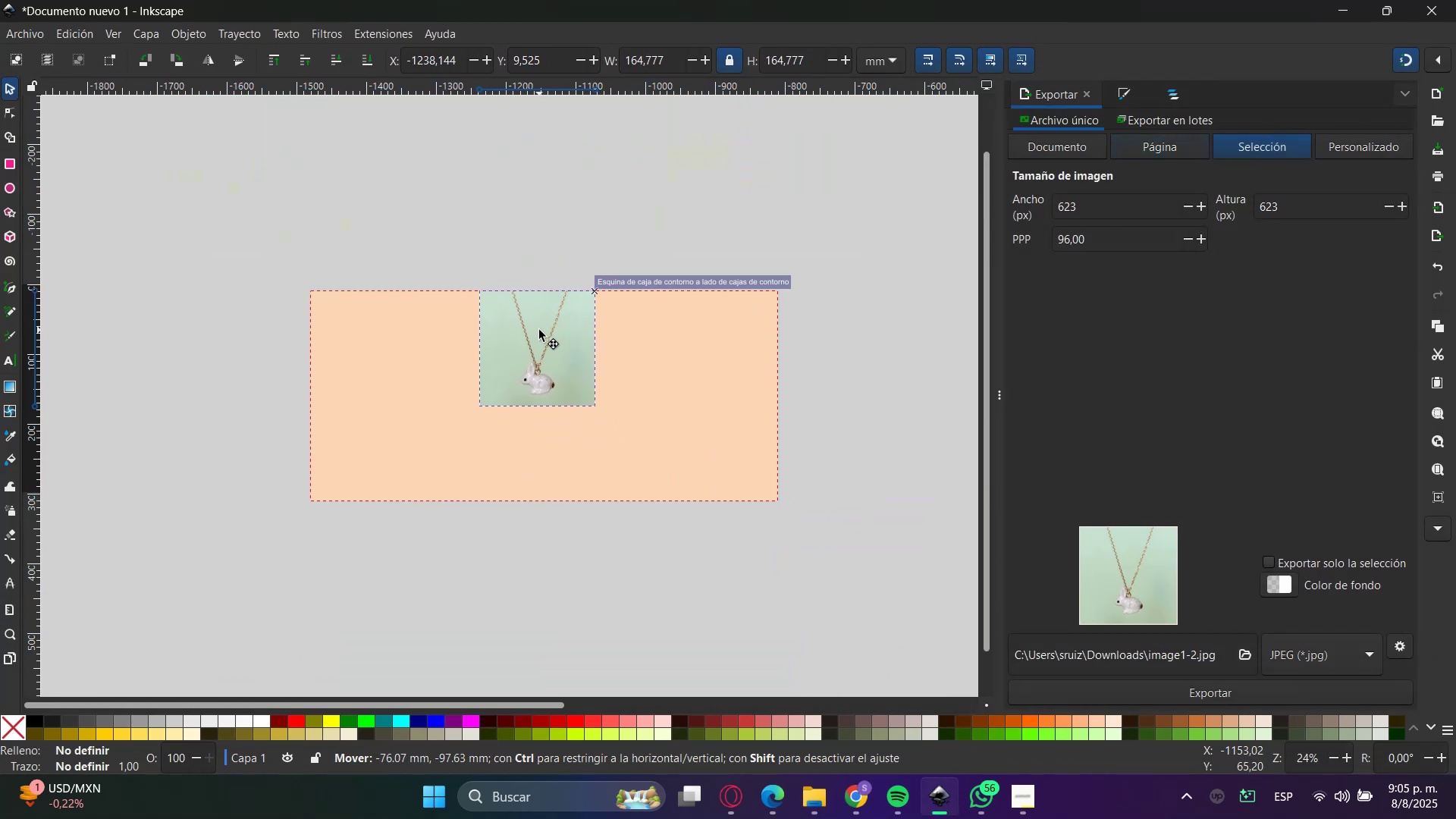 
hold_key(key=ControlLeft, duration=1.5)
 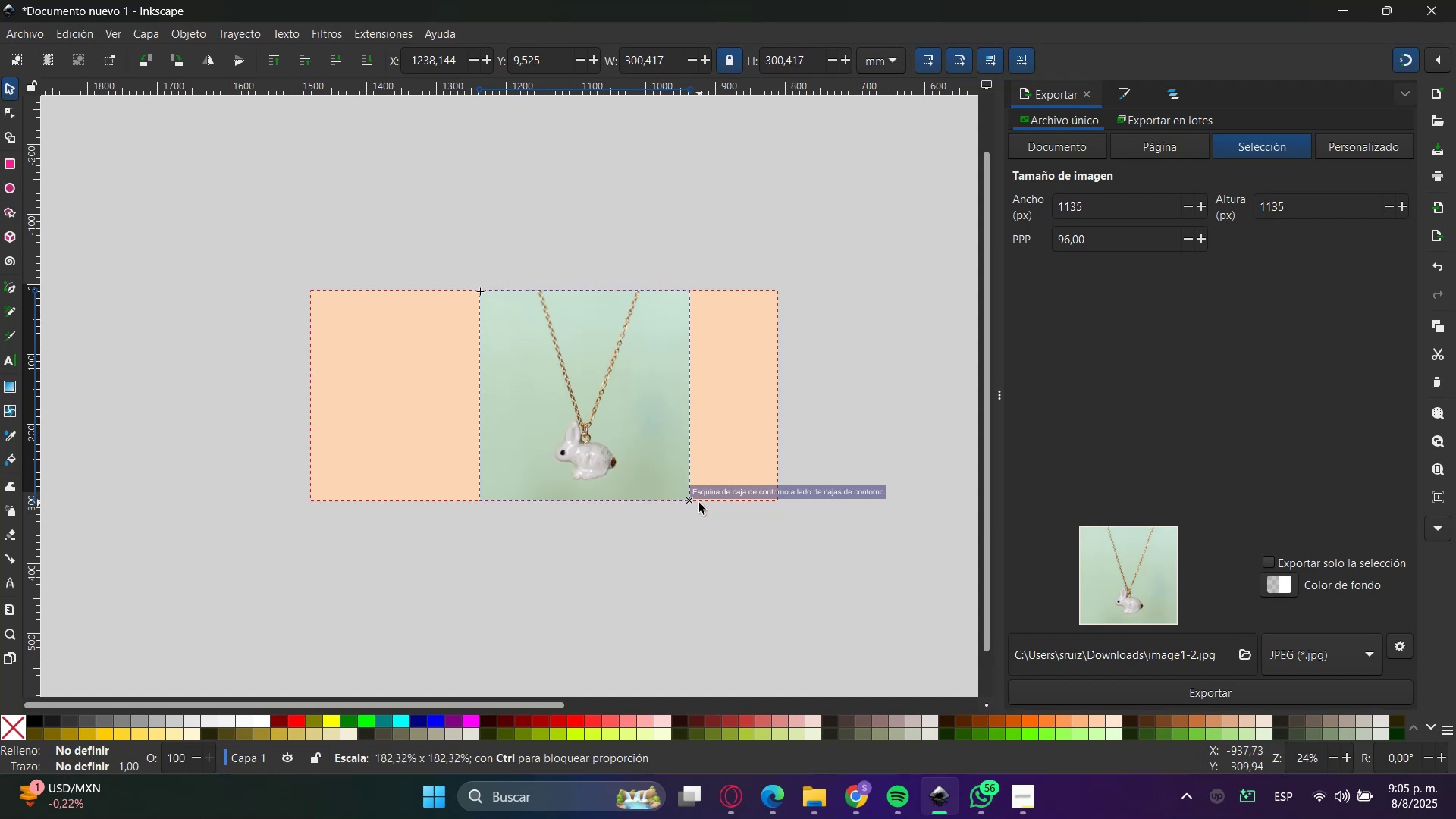 
key(Control+ControlLeft)
 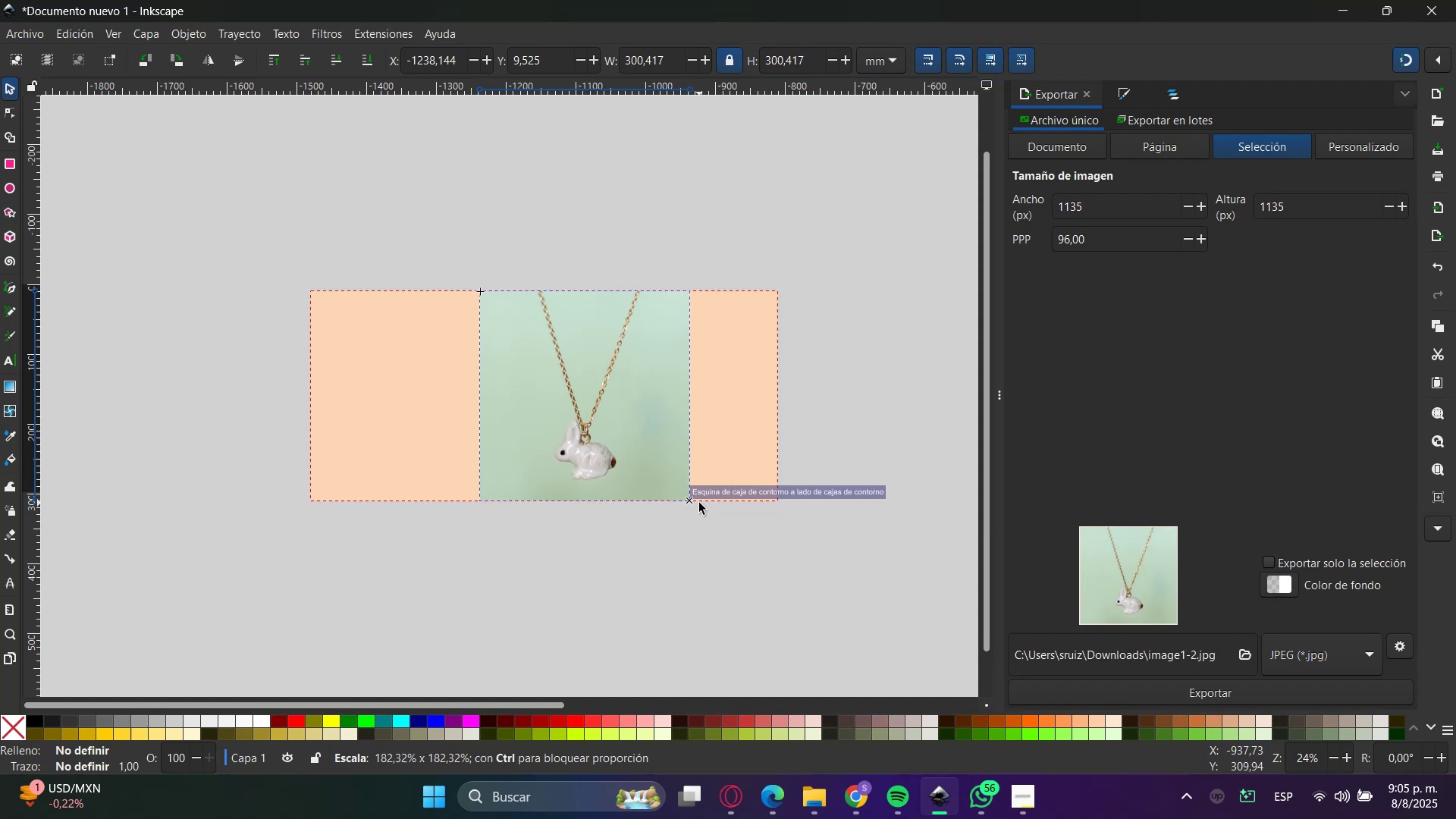 
key(Control+ControlLeft)
 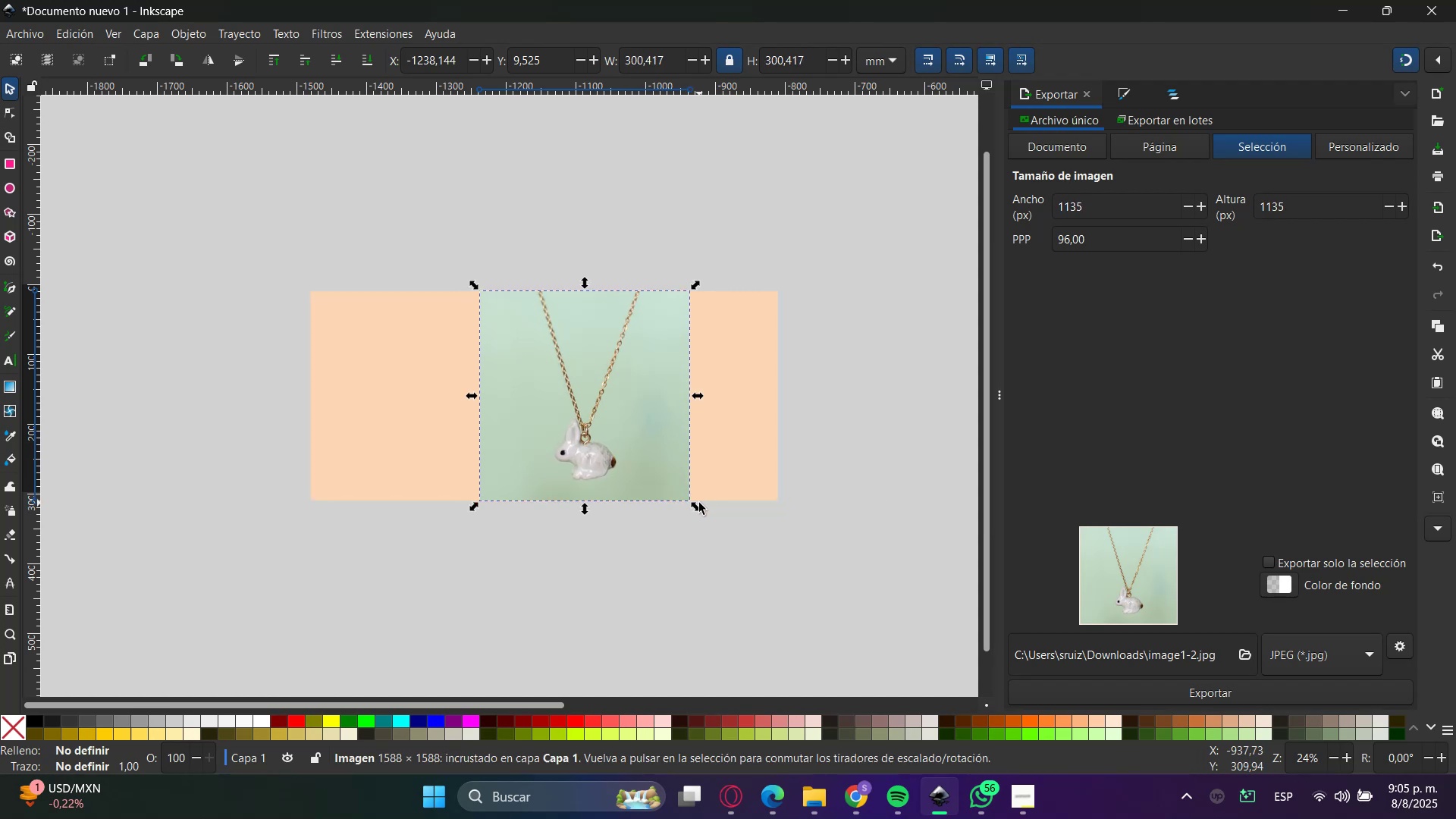 
key(Control+ControlLeft)
 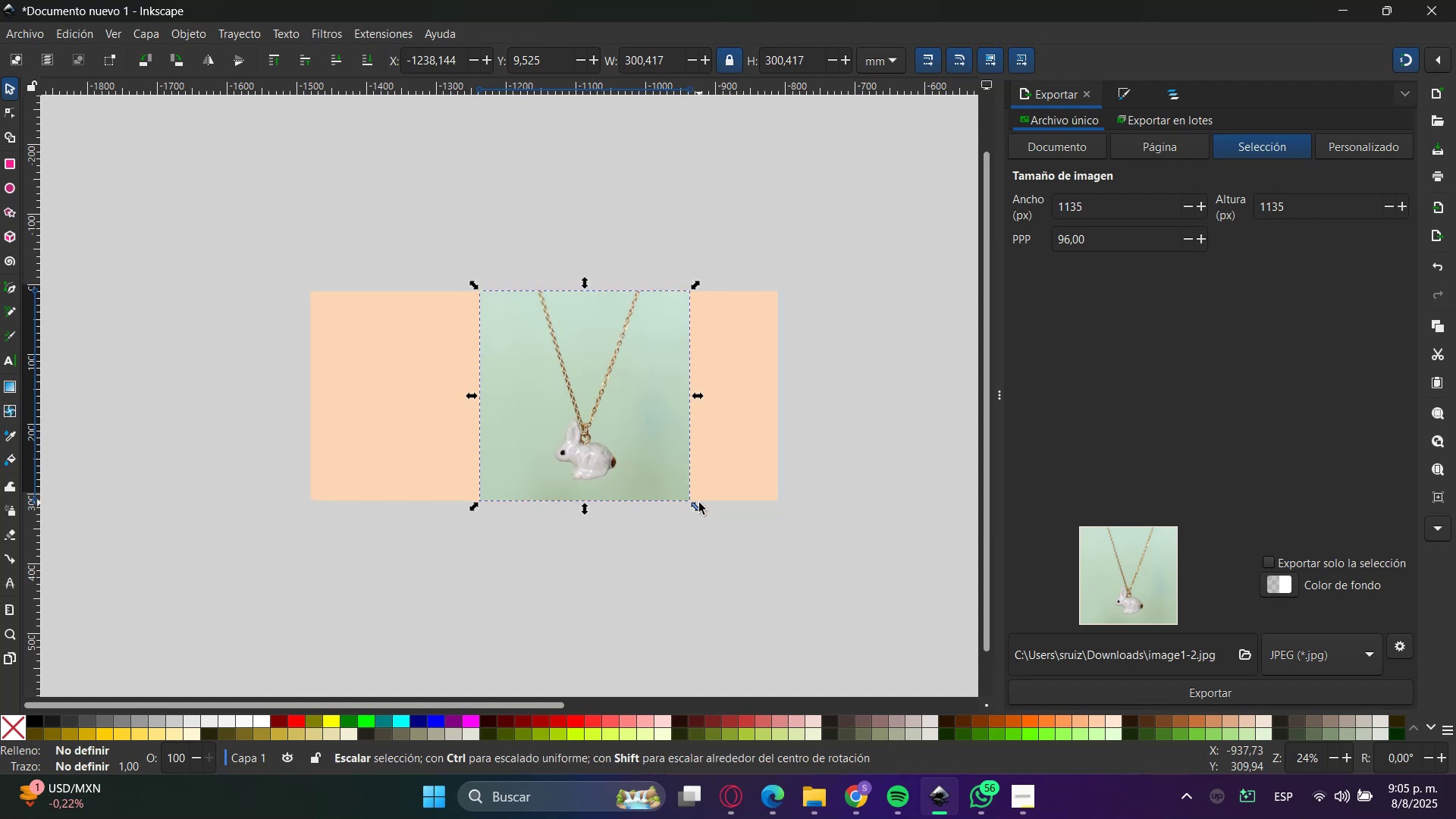 
left_click([699, 503])
 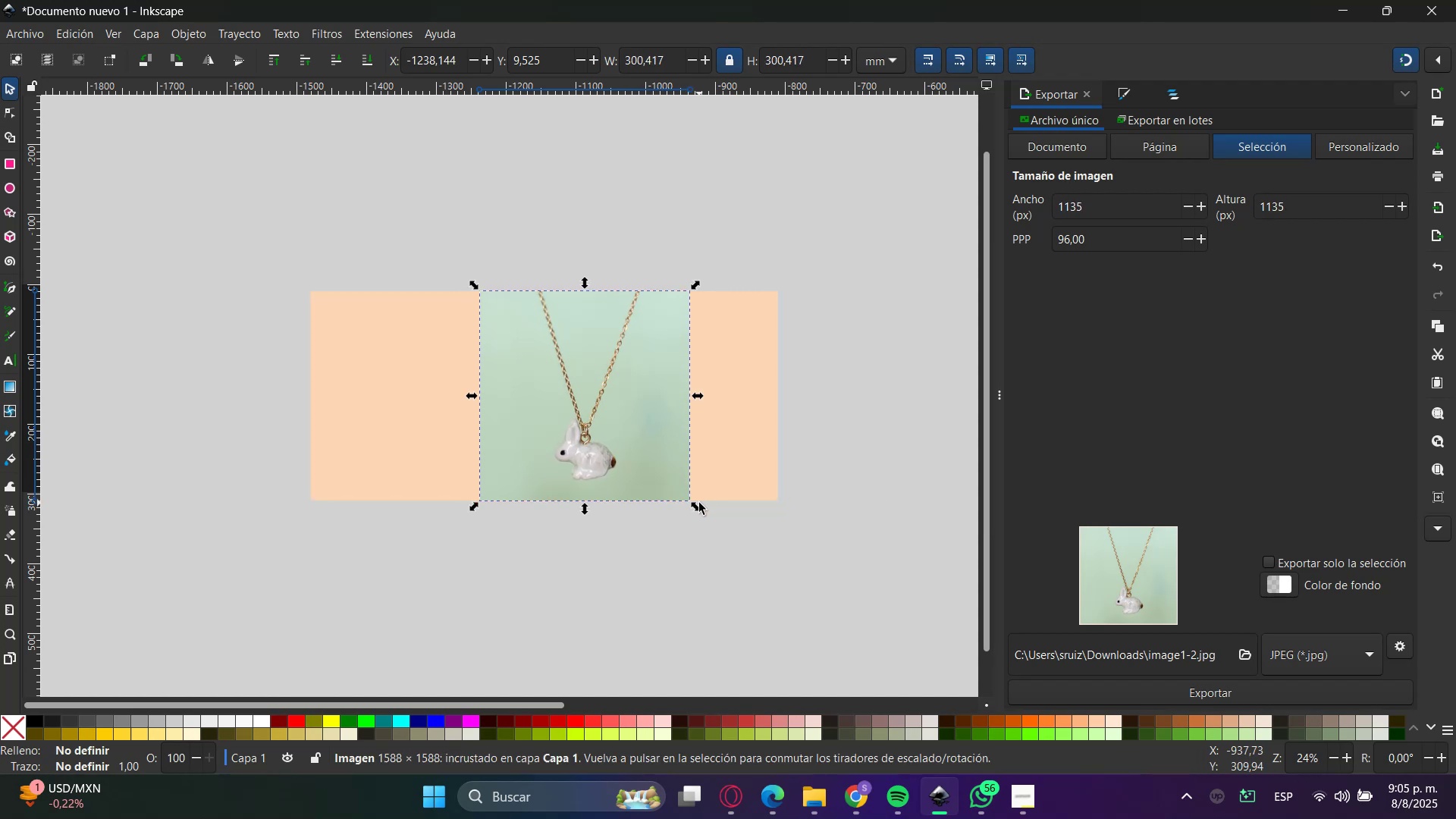 
key(Control+ControlLeft)
 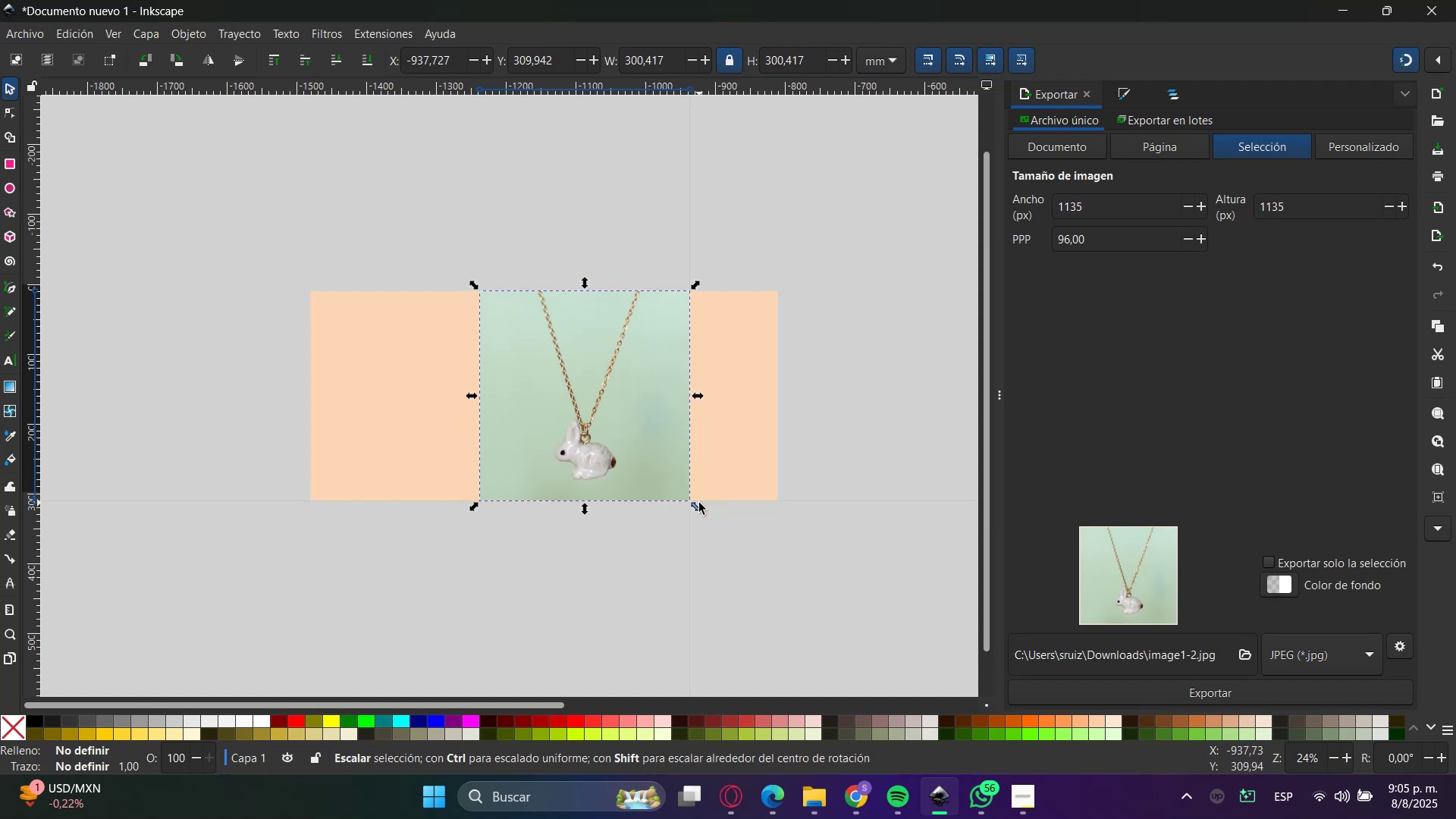 
key(Control+ControlLeft)
 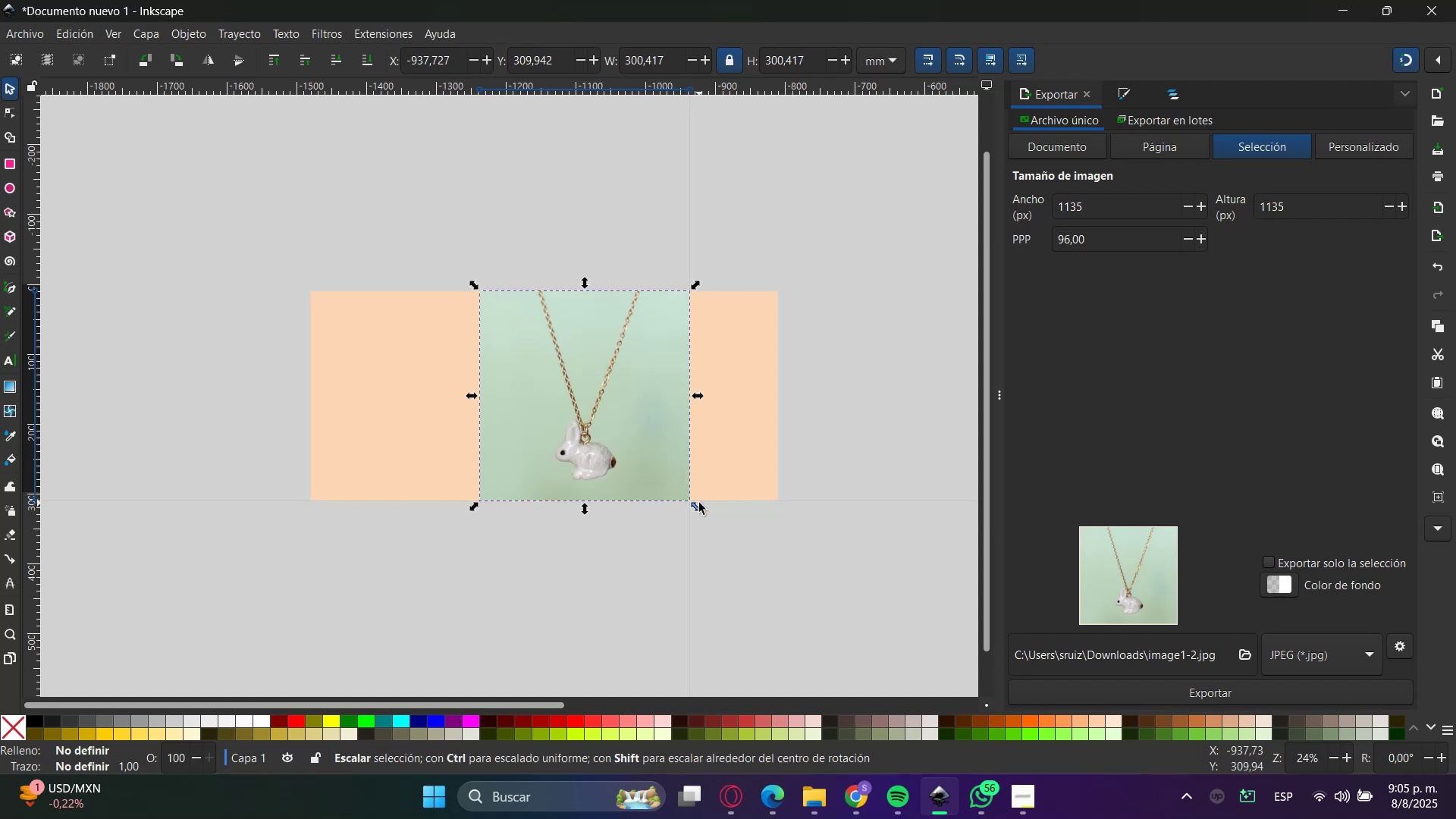 
key(Control+ControlLeft)
 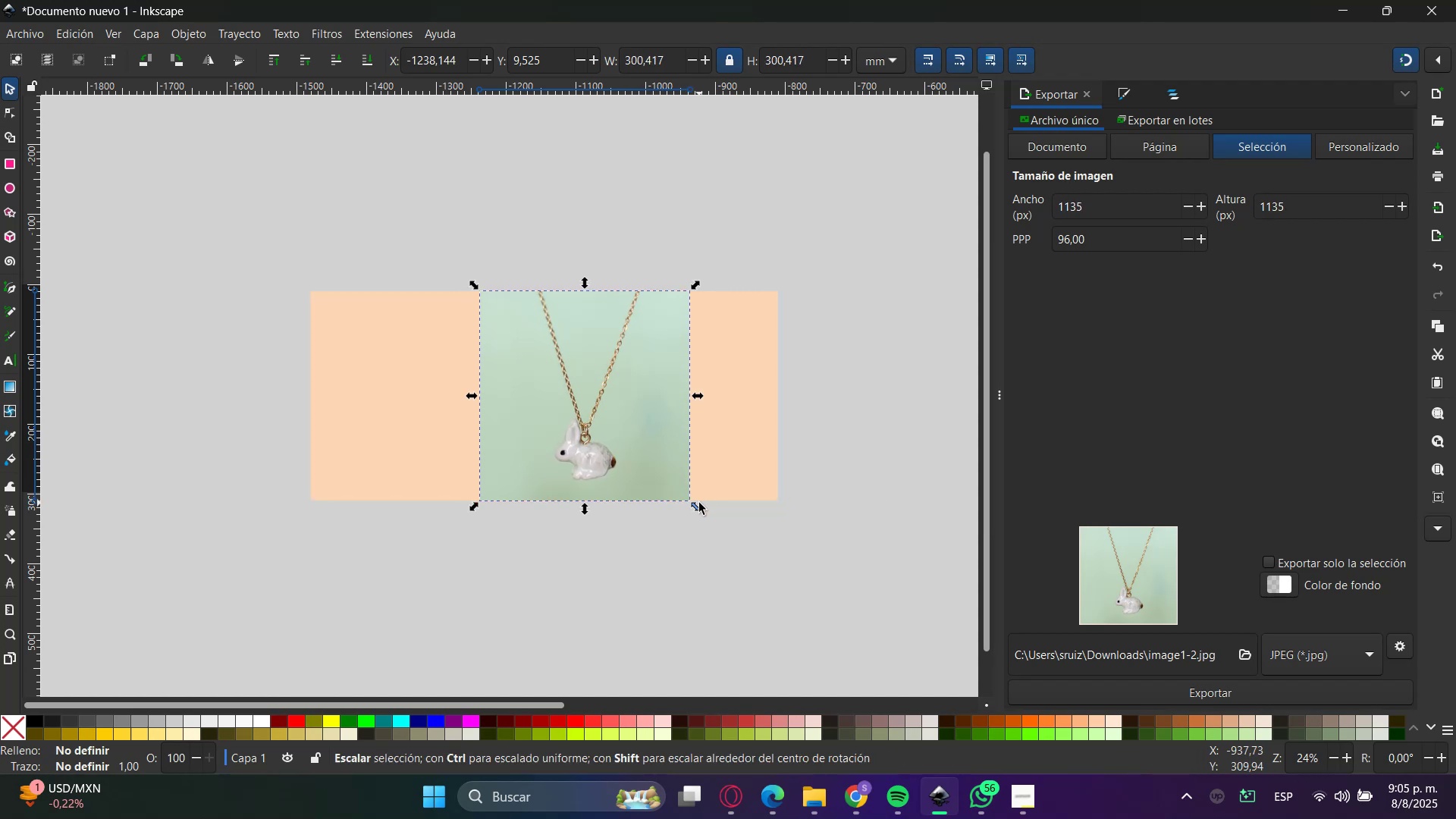 
key(Control+ControlLeft)
 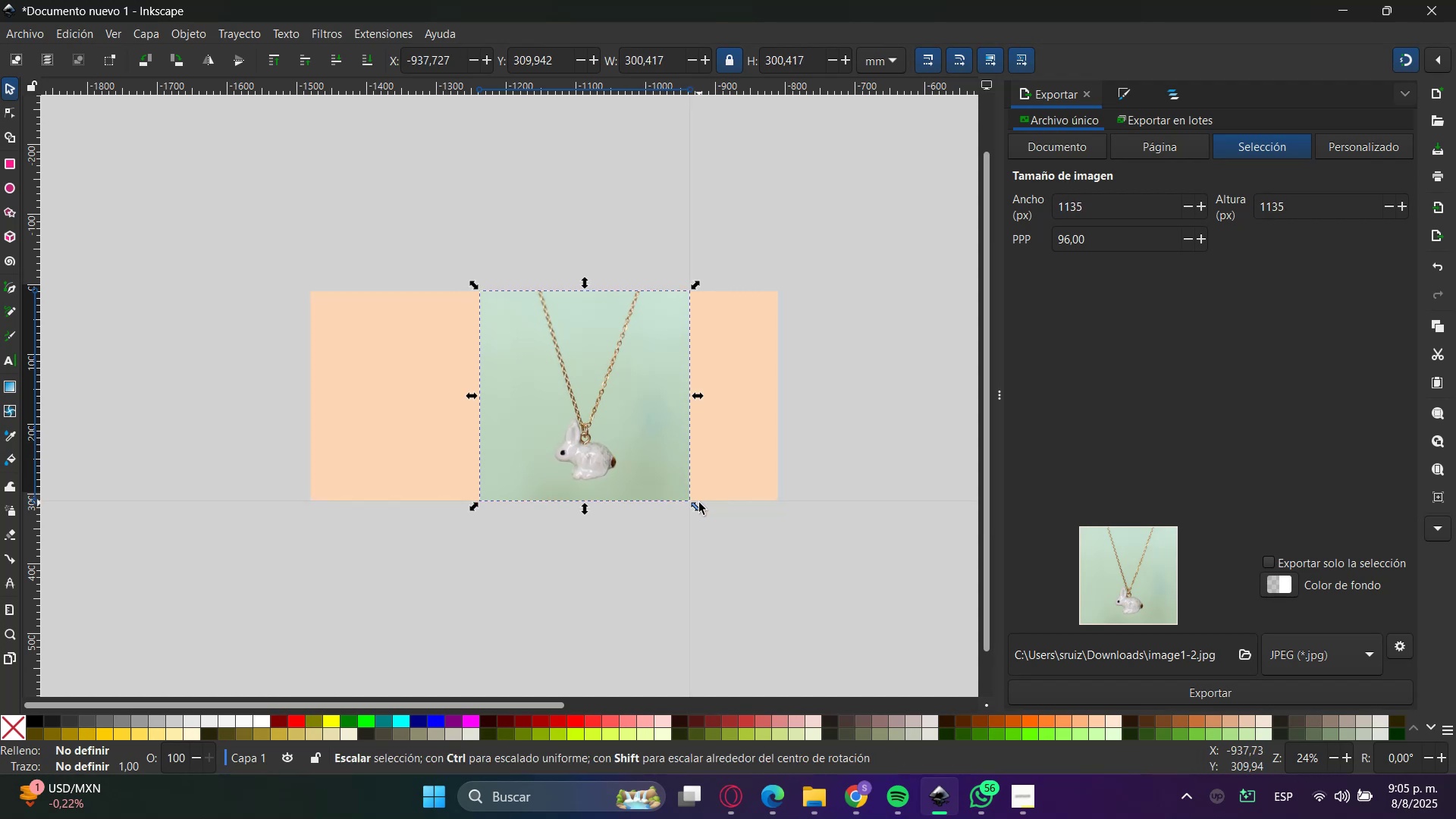 
key(Control+ControlLeft)
 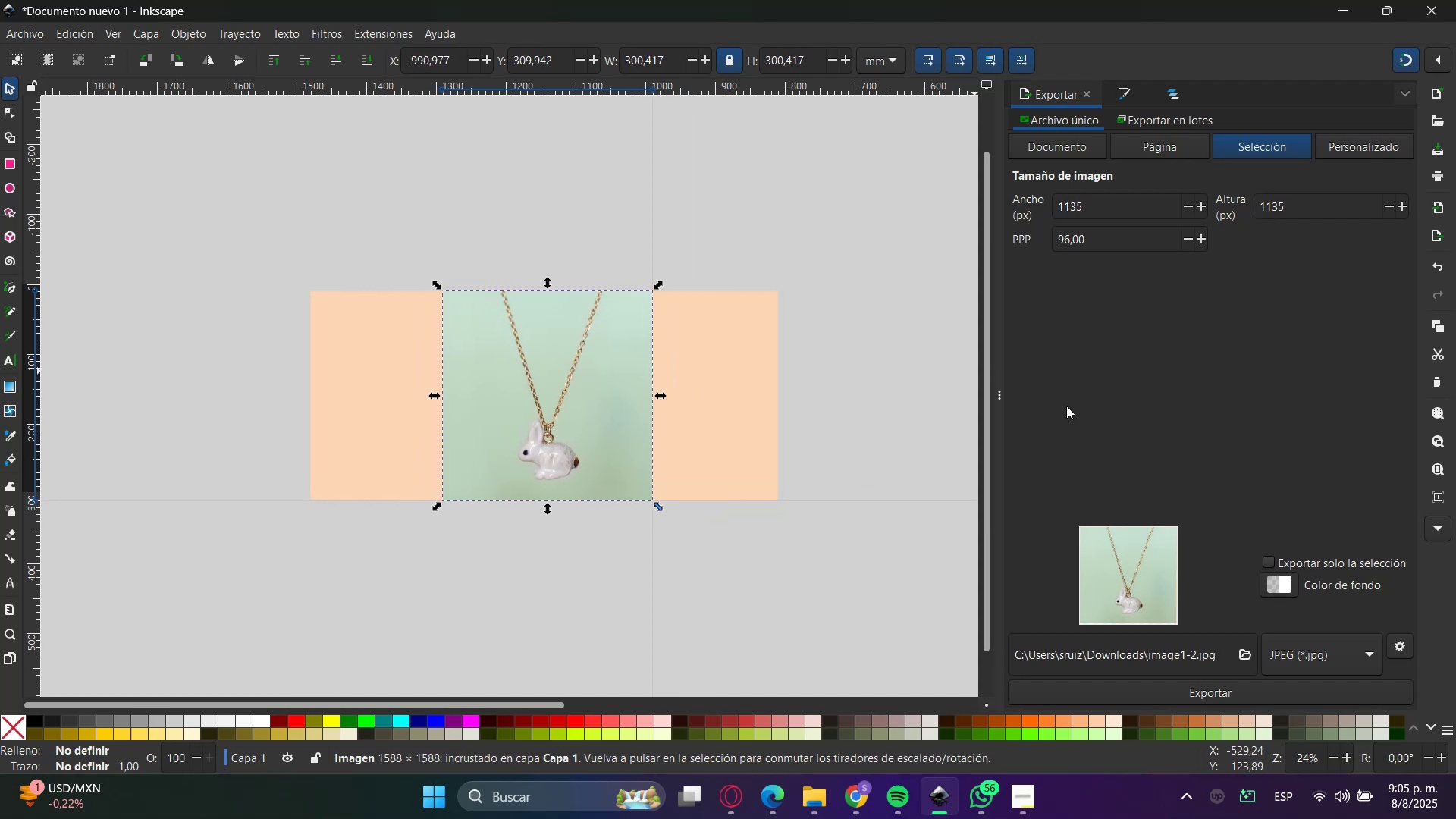 
left_click([1122, 89])
 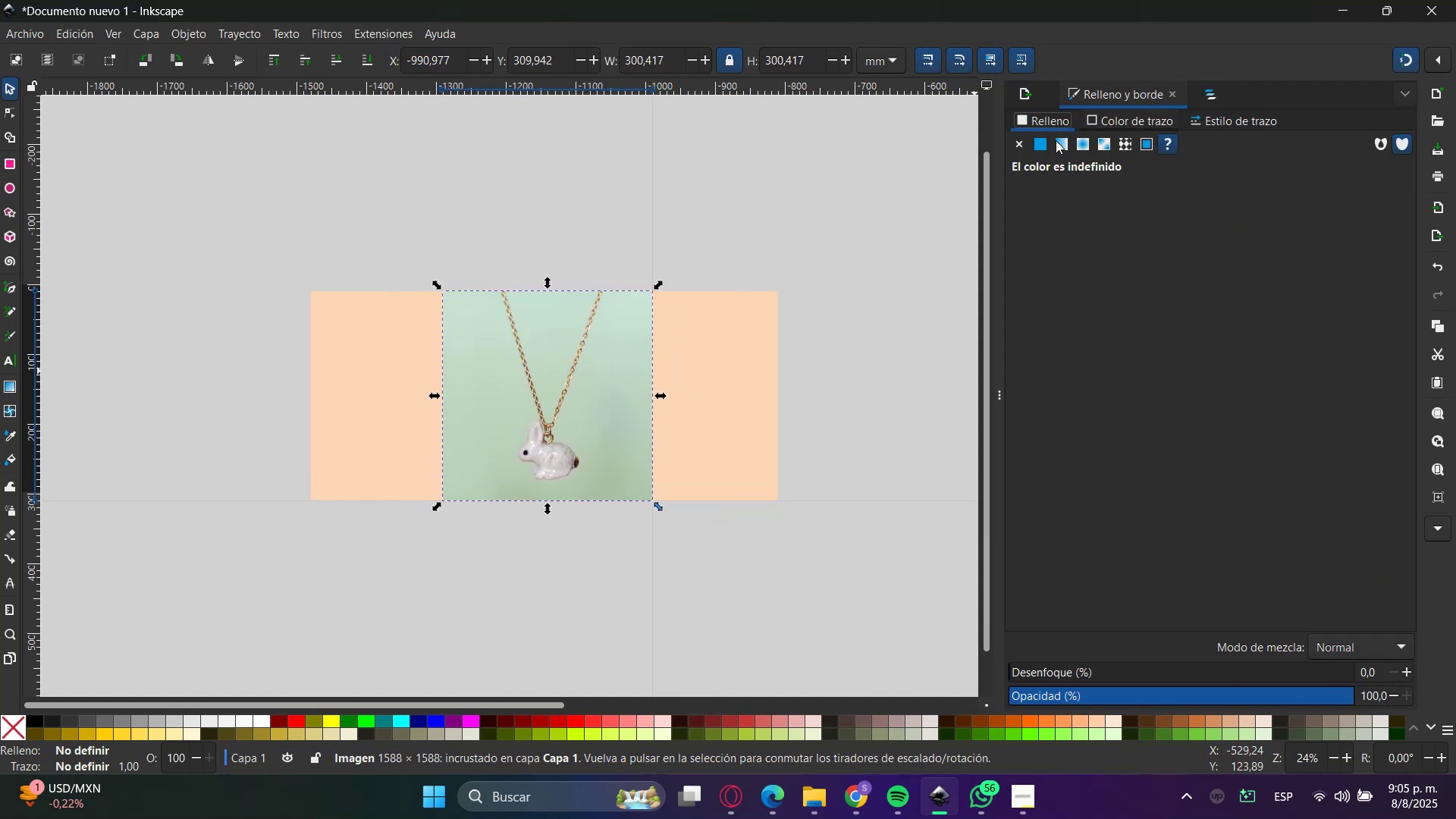 
left_click([740, 383])
 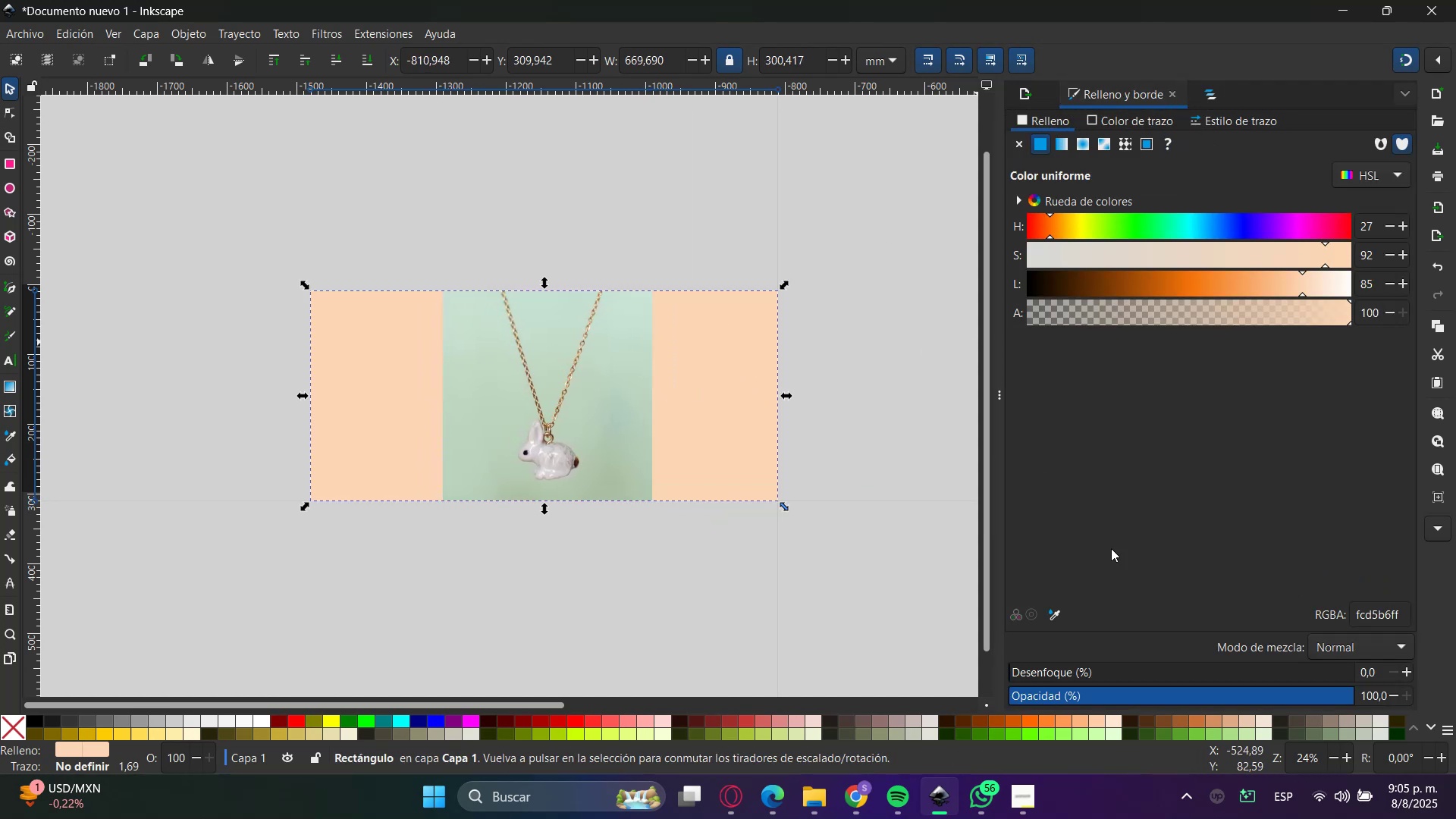 
left_click([1052, 608])
 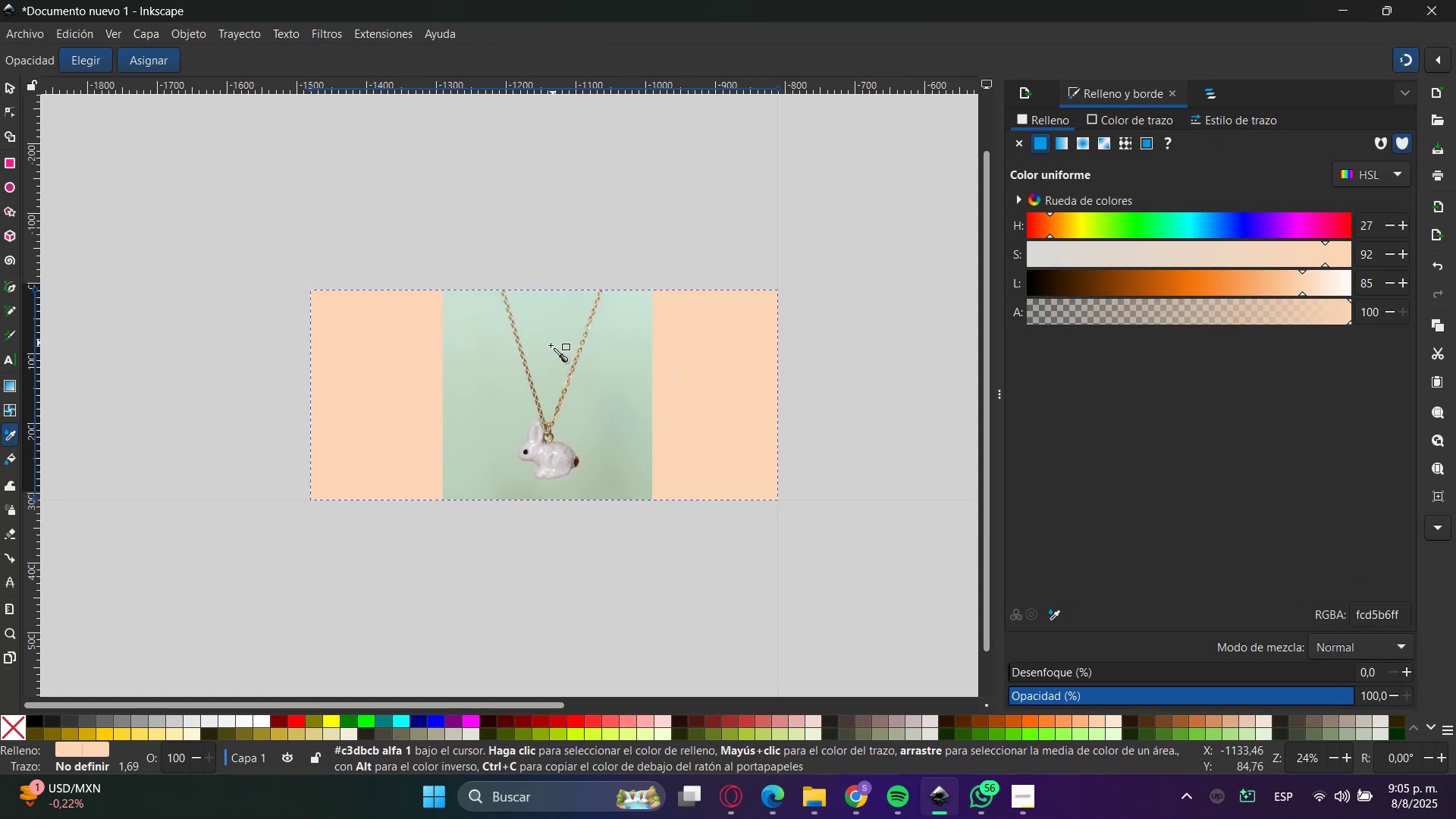 
double_click([855, 513])
 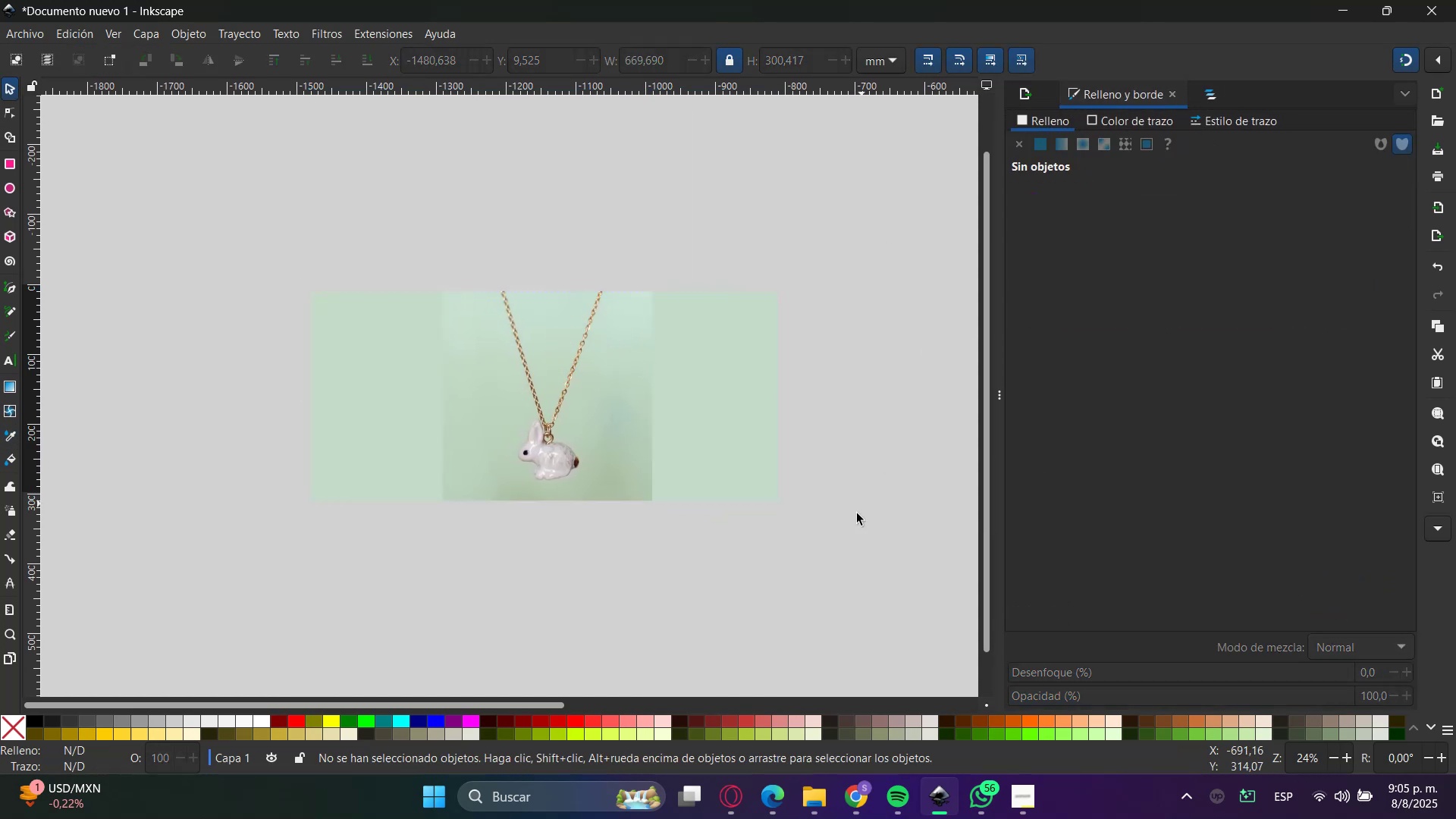 
left_click([711, 388])
 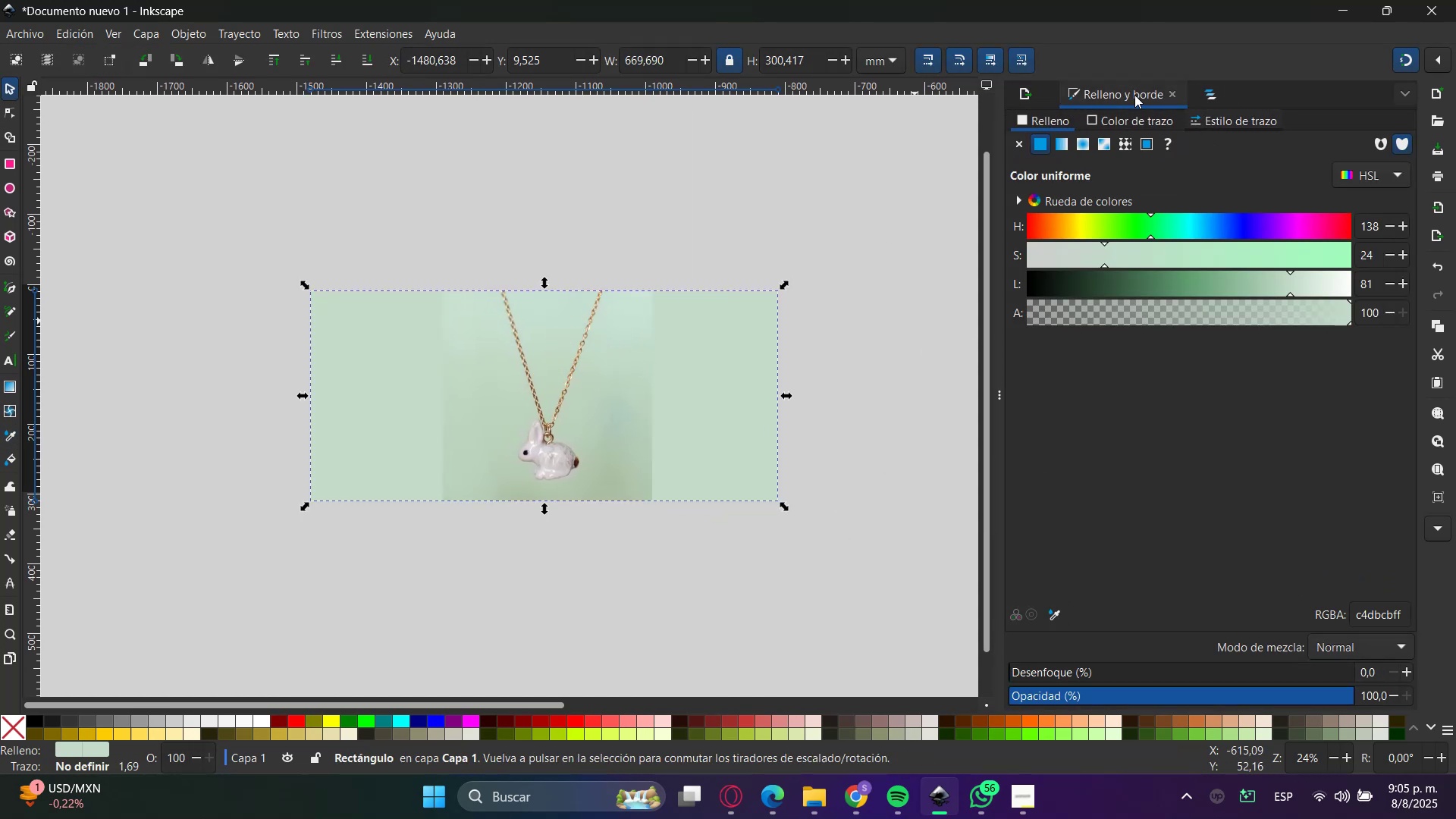 
left_click([1034, 89])
 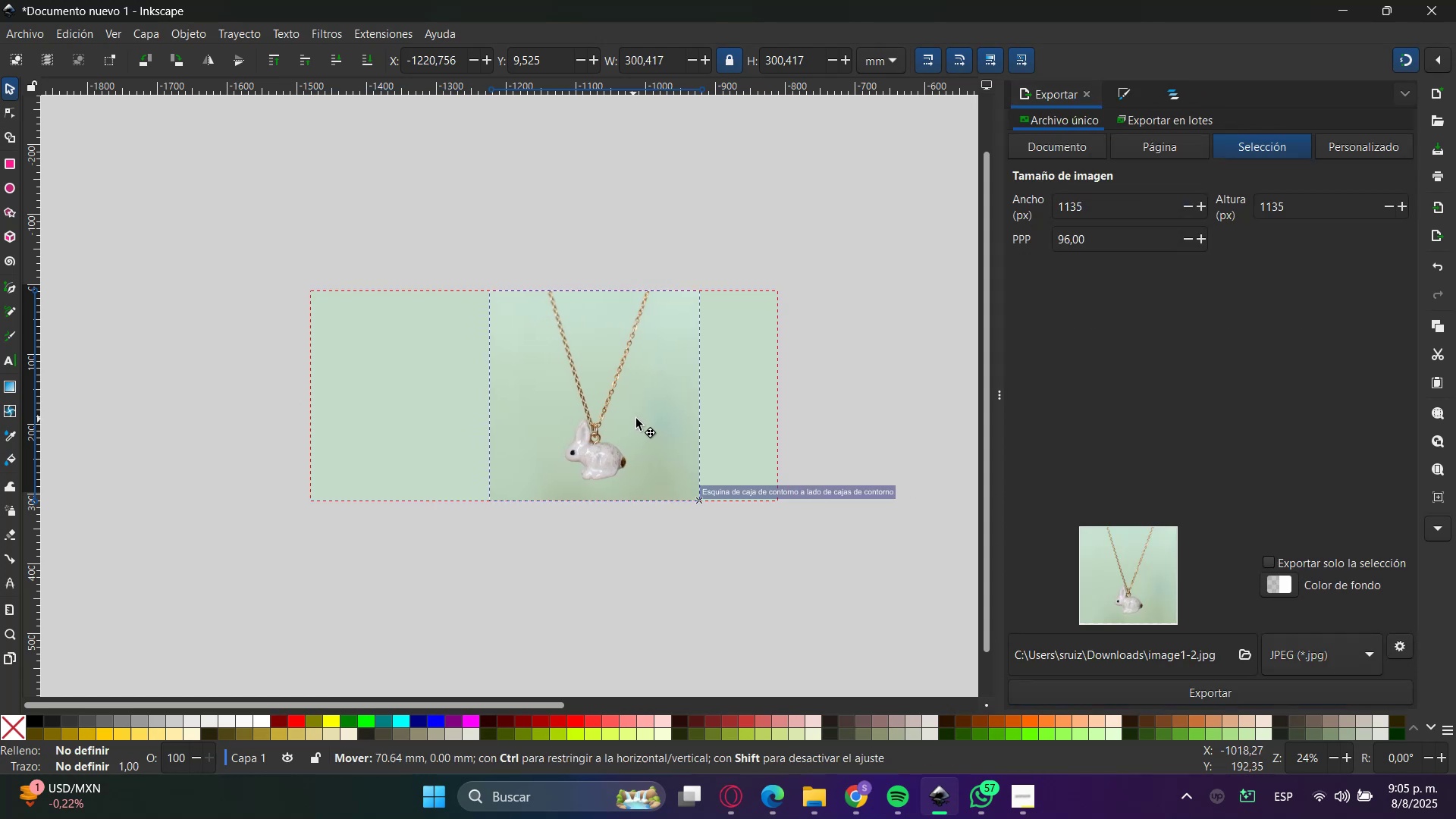 
double_click([766, 371])
 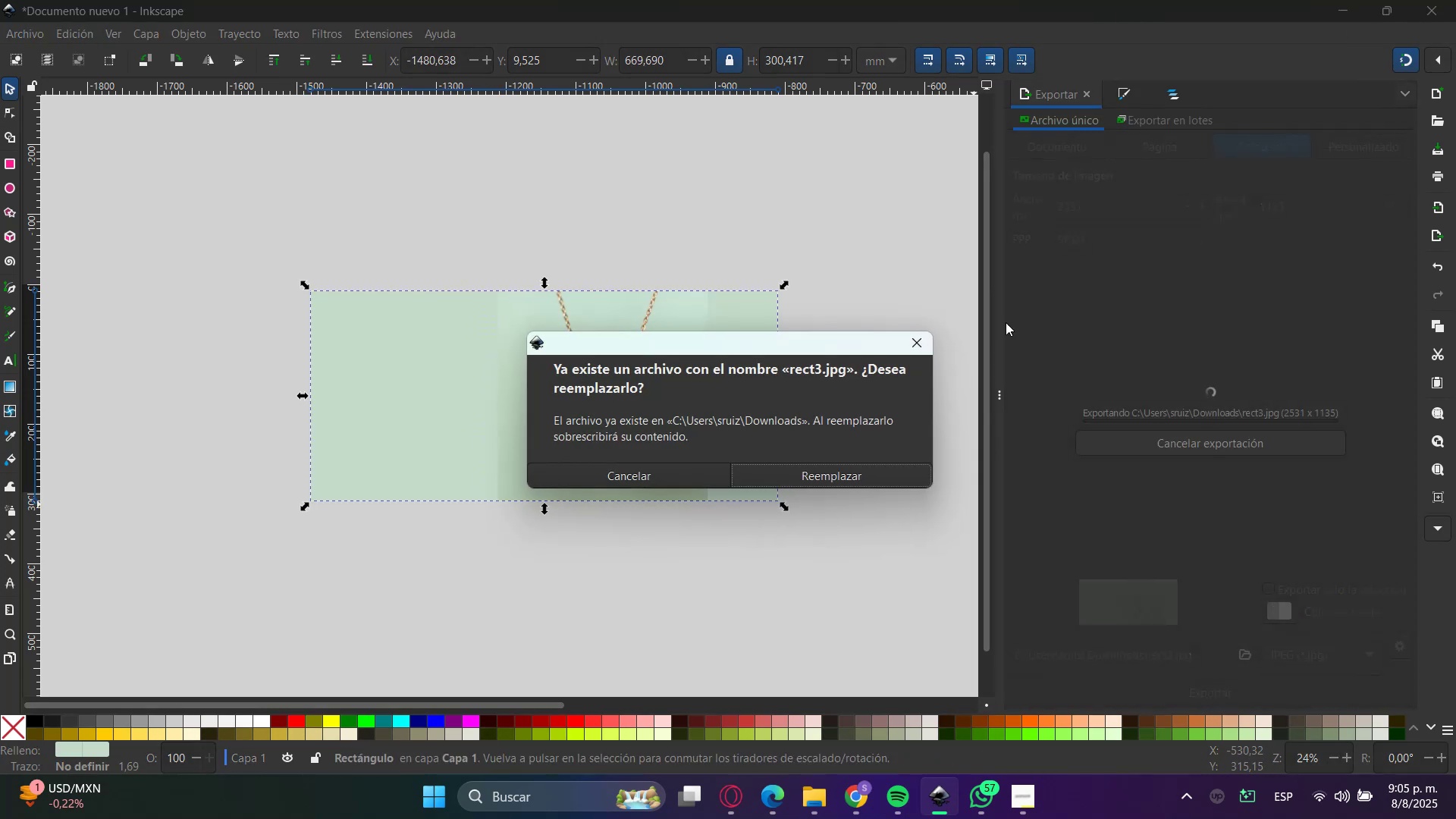 
double_click([1335, 0])
 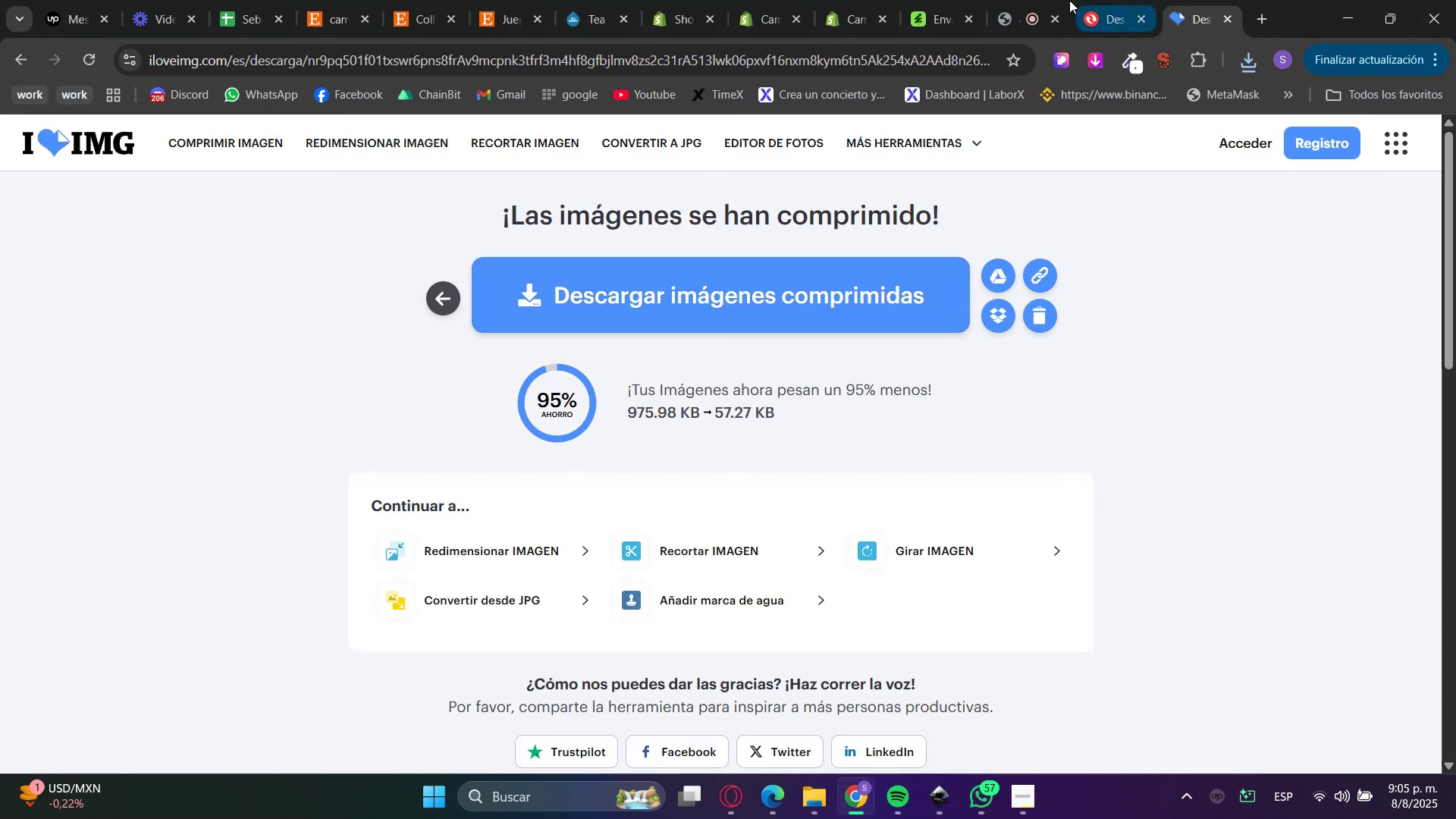 
left_click([949, 0])
 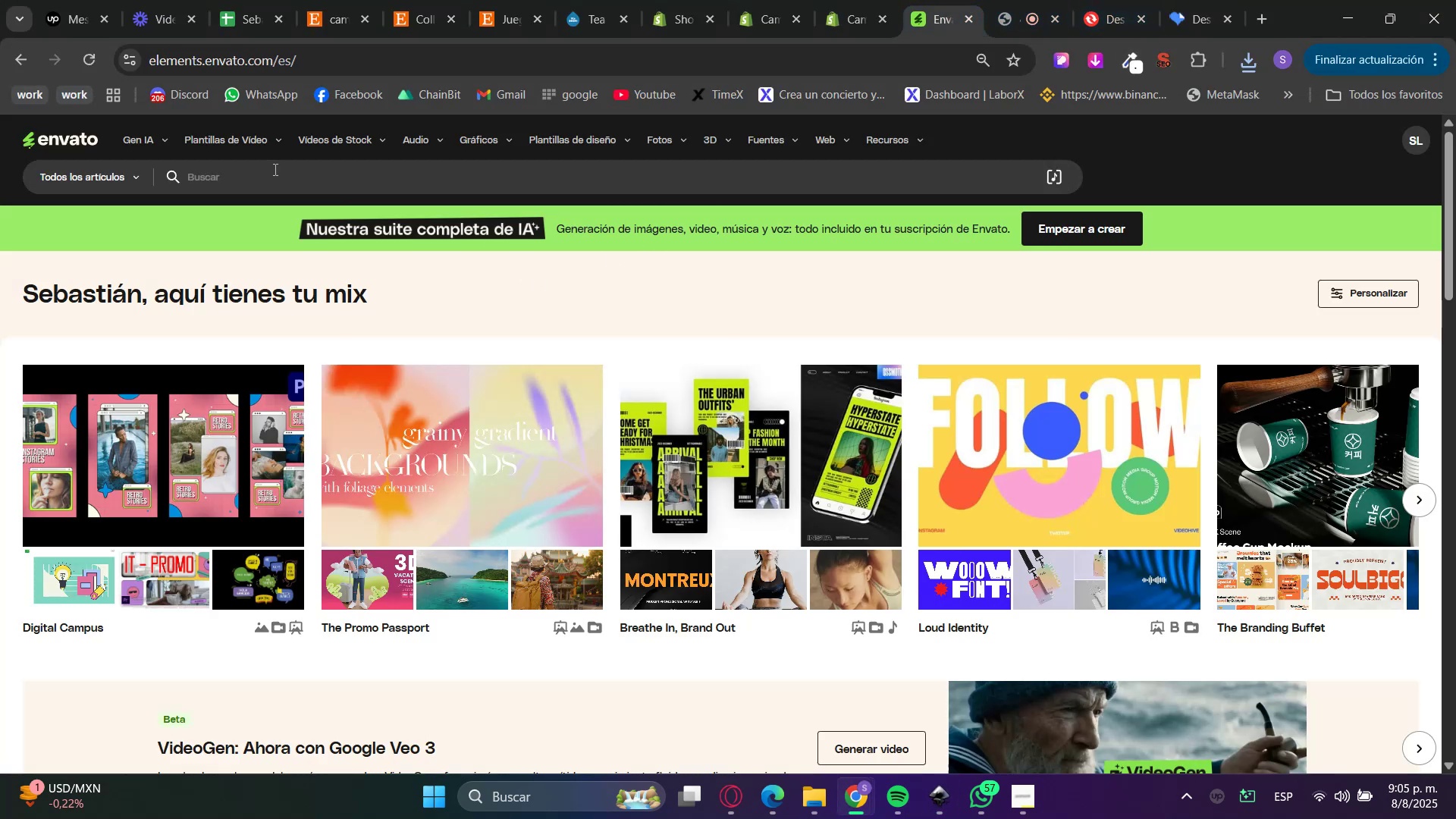 
left_click([138, 142])
 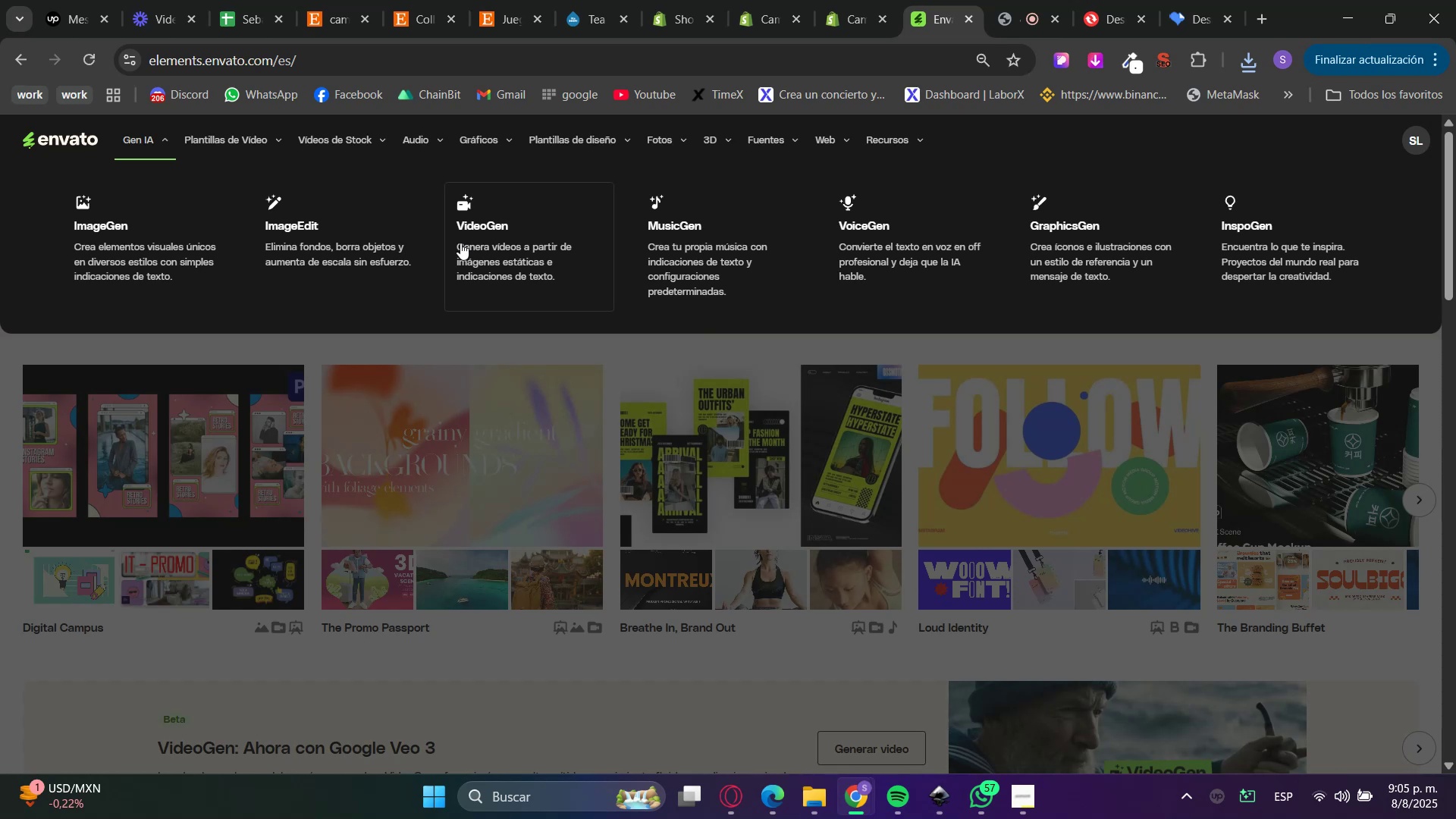 
left_click([361, 243])
 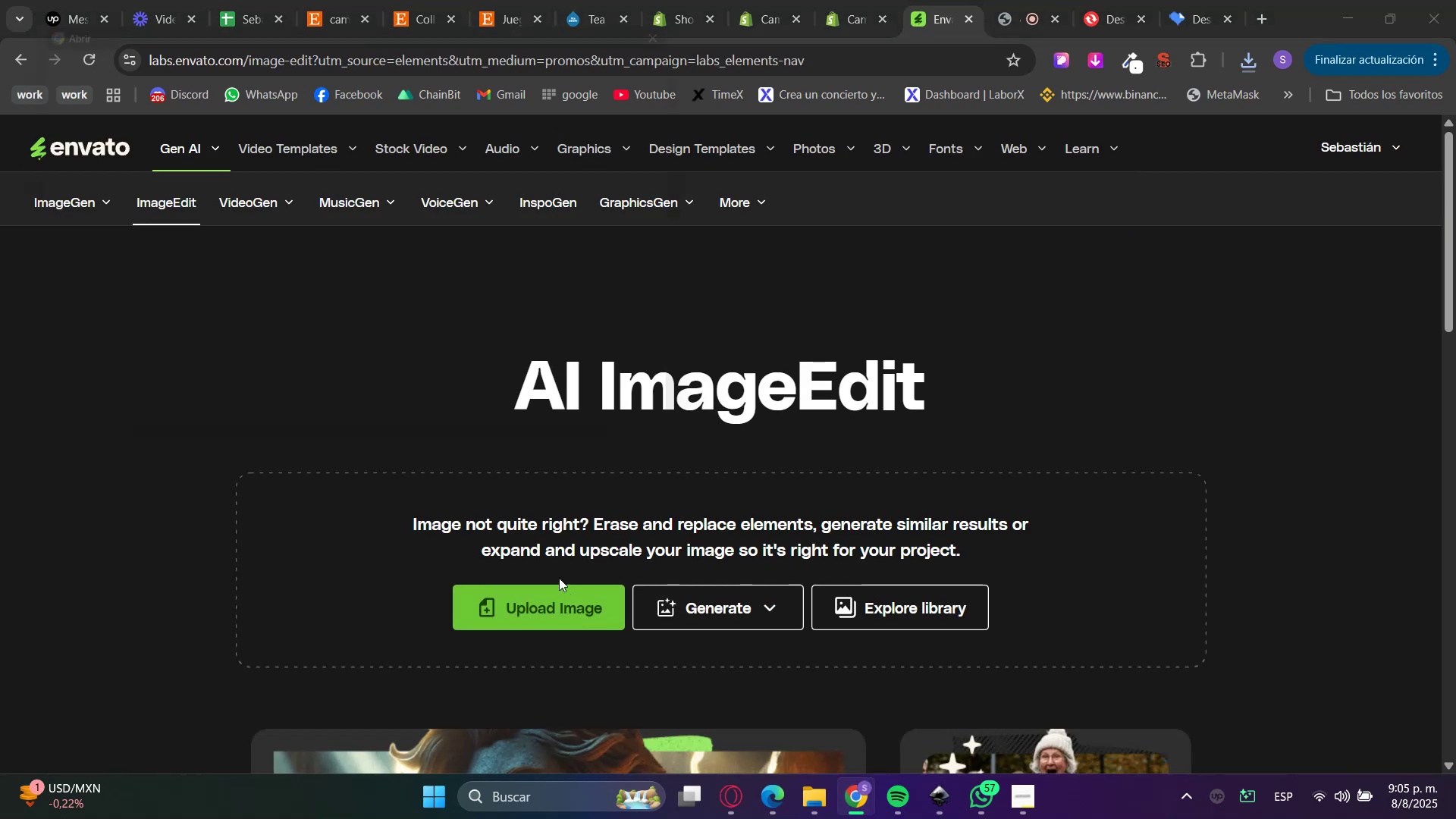 
double_click([236, 202])
 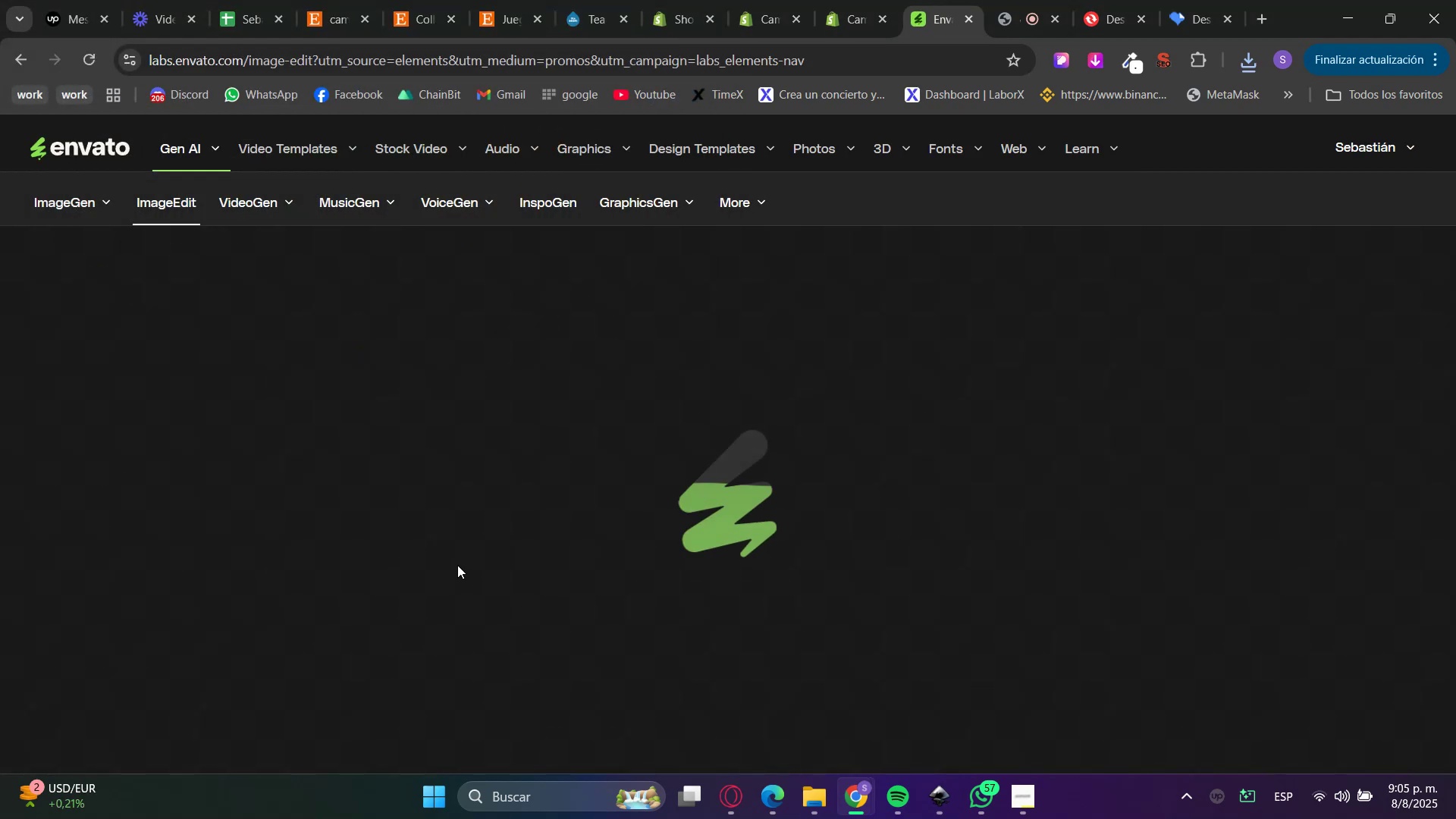 
left_click([95, 526])
 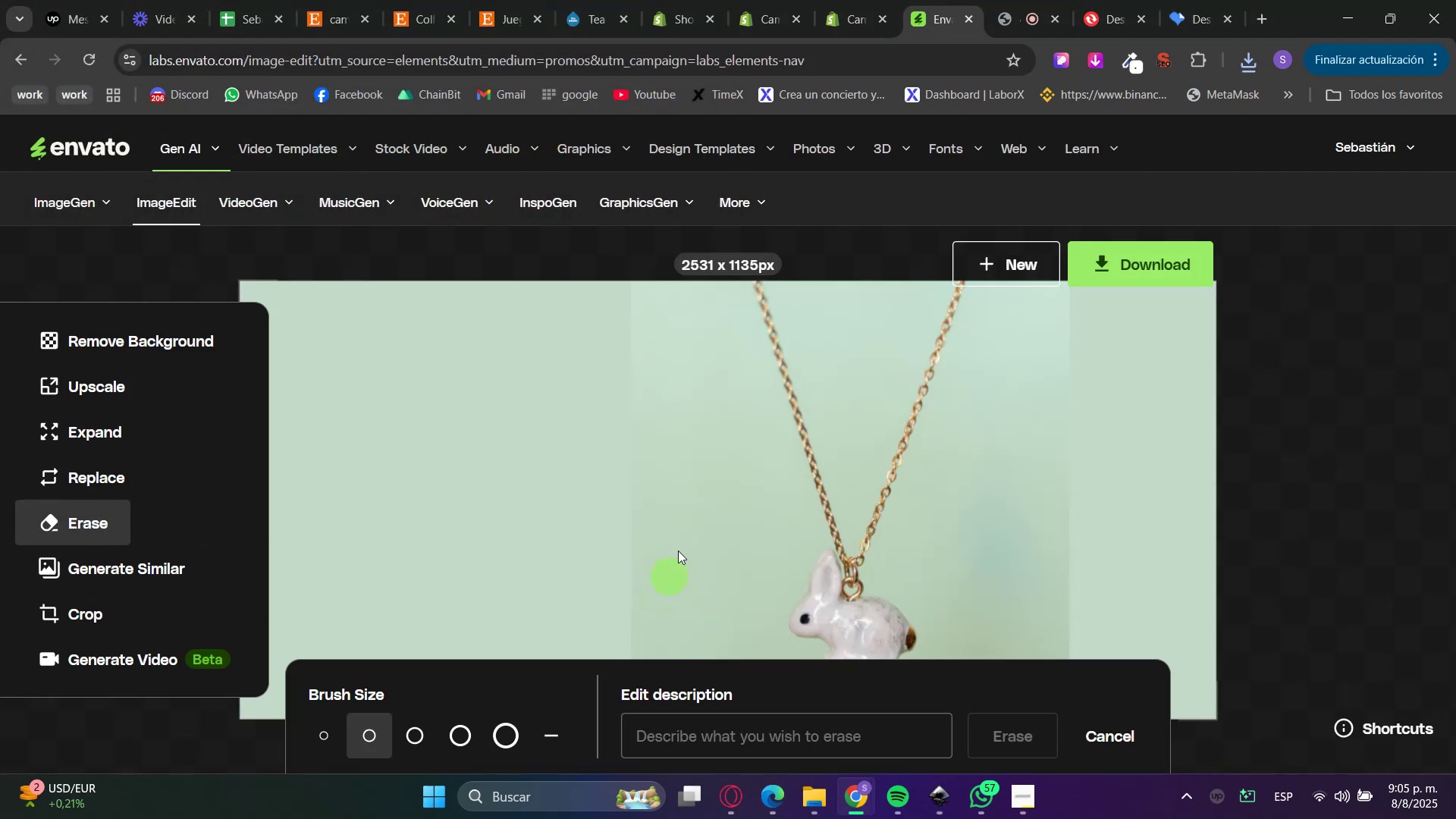 
hold_key(key=ControlLeft, duration=0.76)
scroll: coordinate [680, 446], scroll_direction: down, amount: 1.0
 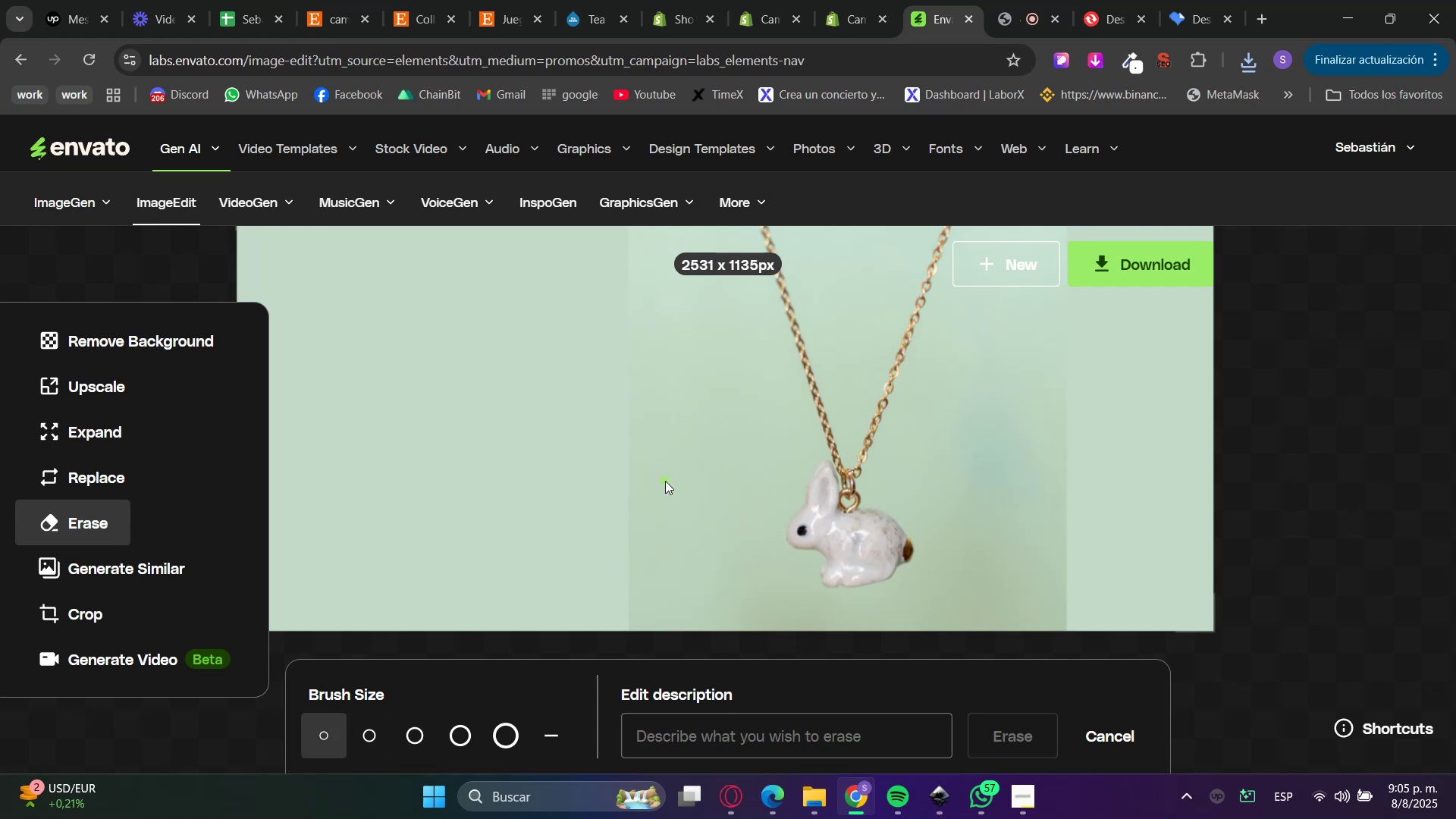 
hold_key(key=ControlLeft, duration=0.37)
scroll: coordinate [681, 470], scroll_direction: down, amount: 3.0
 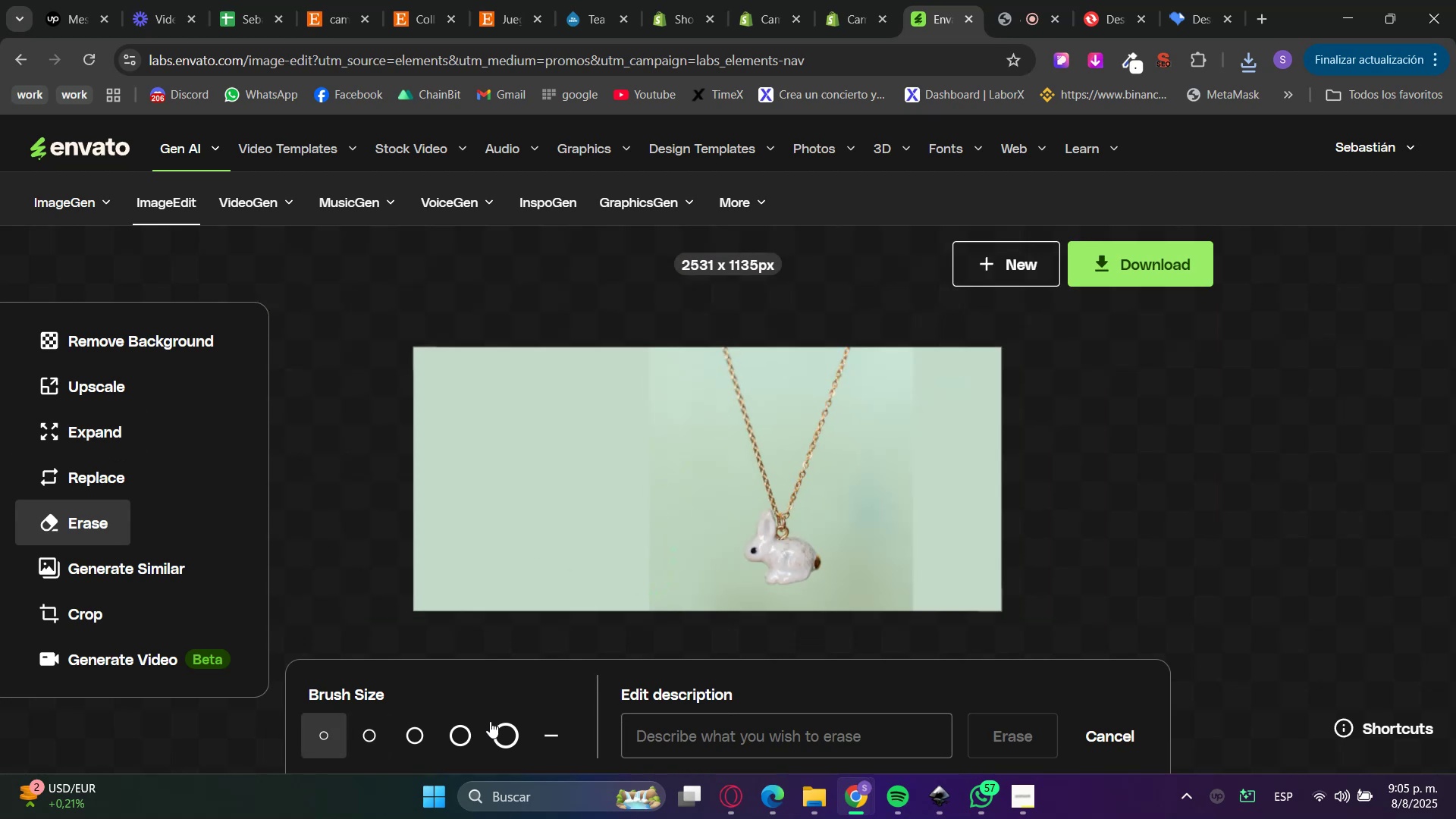 
left_click([460, 730])
 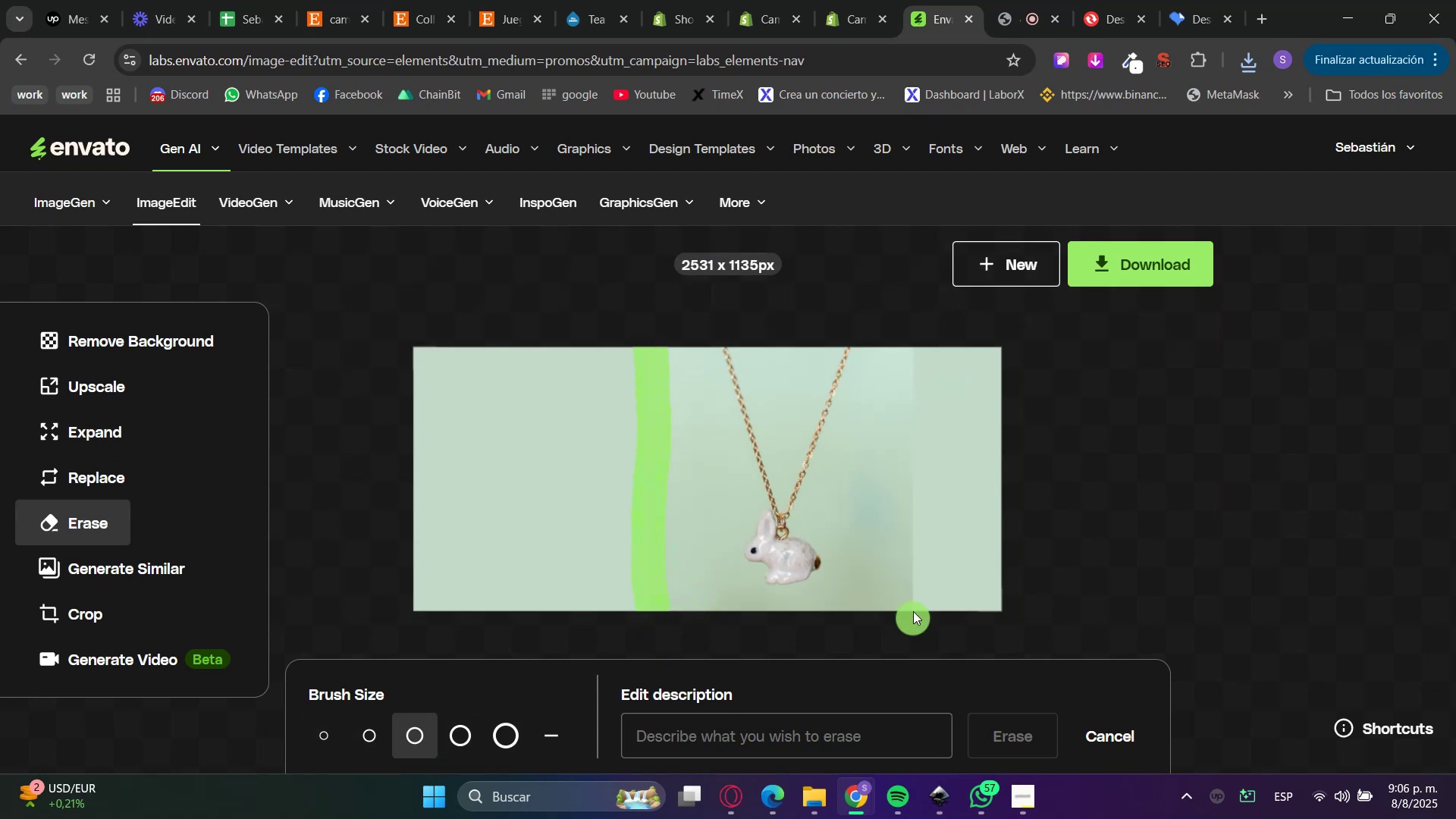 
wait(5.4)
 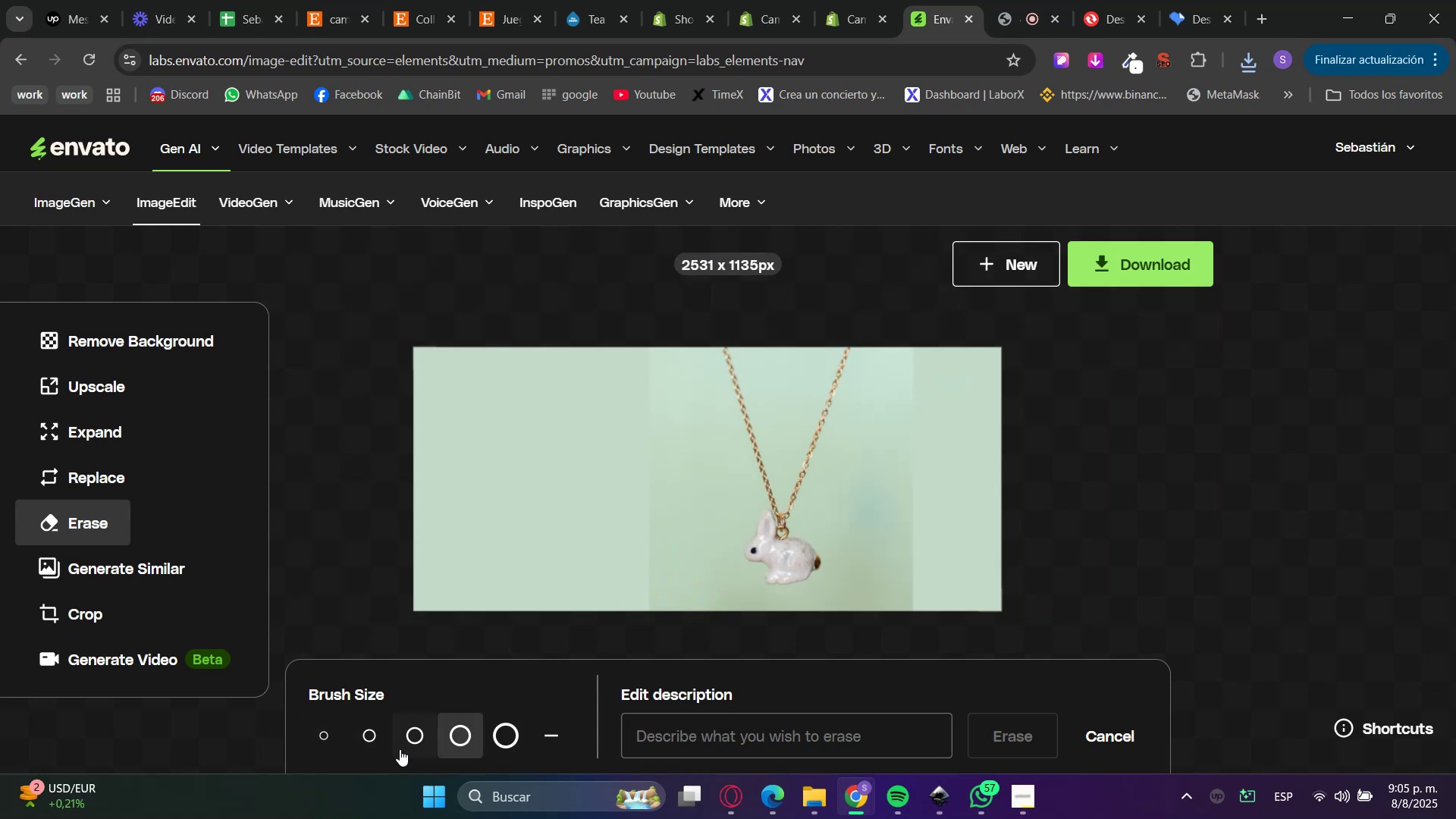 
left_click([705, 740])
 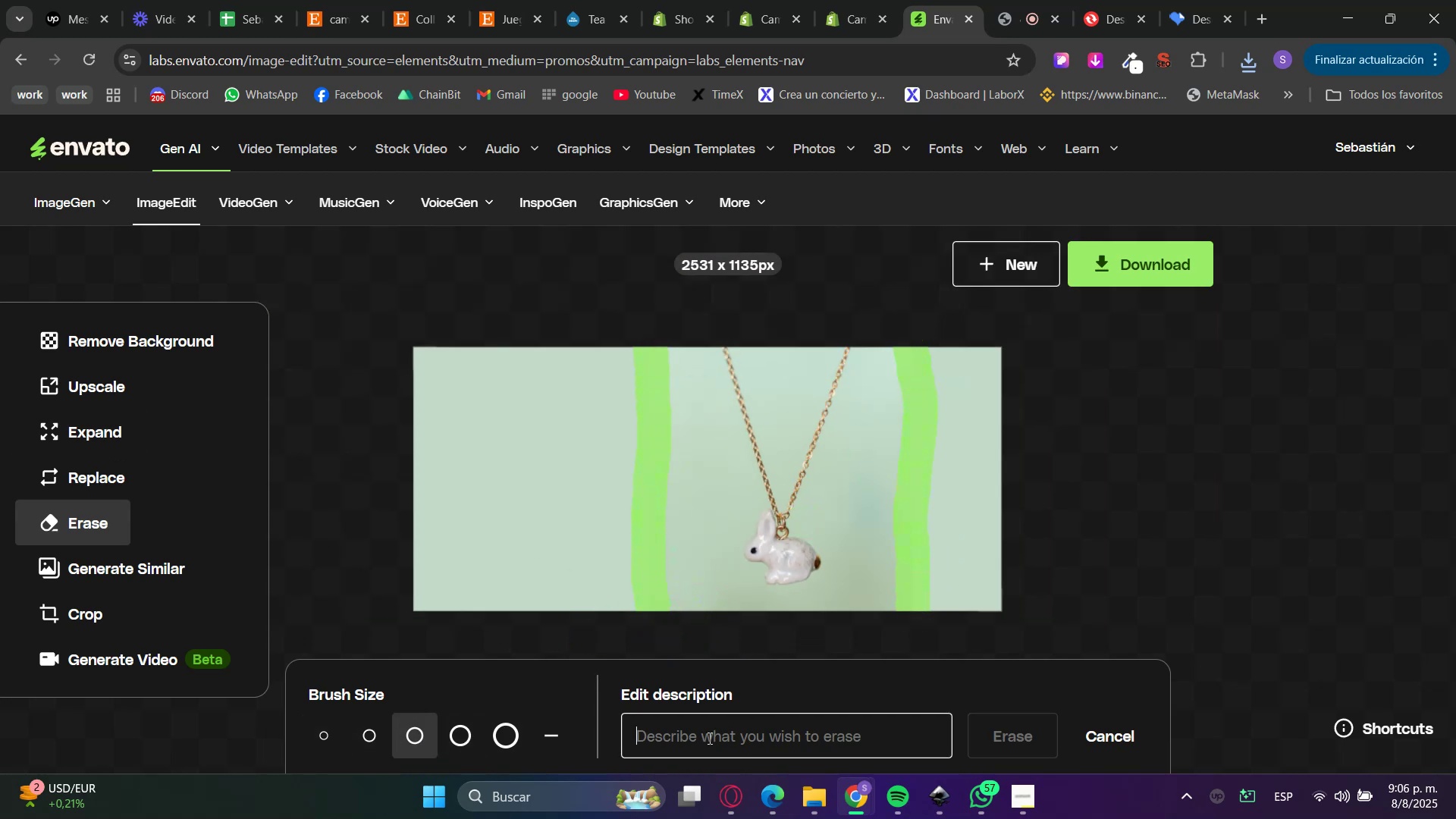 
type(erase the gradient)
 